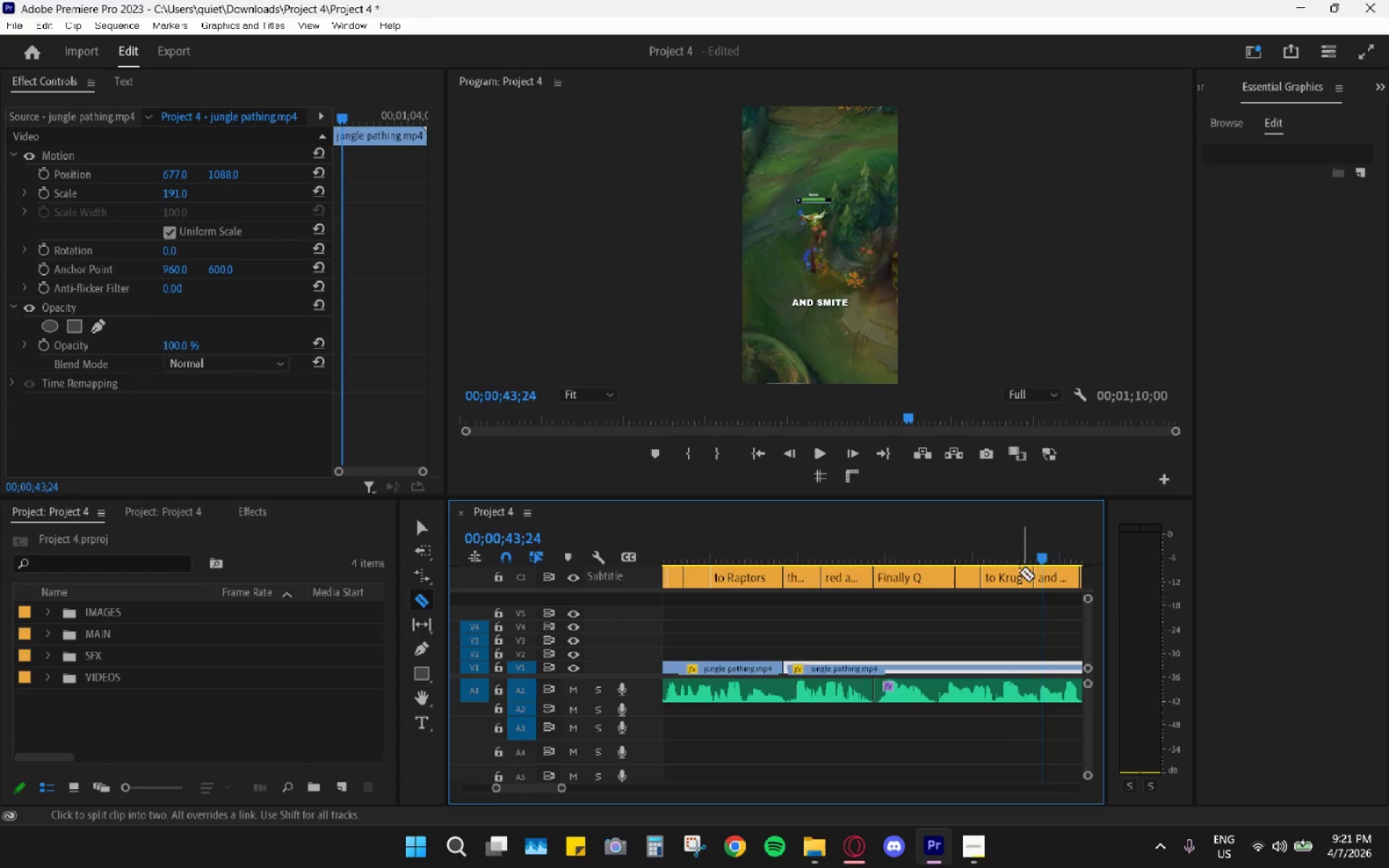 
hold_key(key=AltLeft, duration=0.56)
scroll: coordinate [979, 583], scroll_direction: down, amount: 13.0
 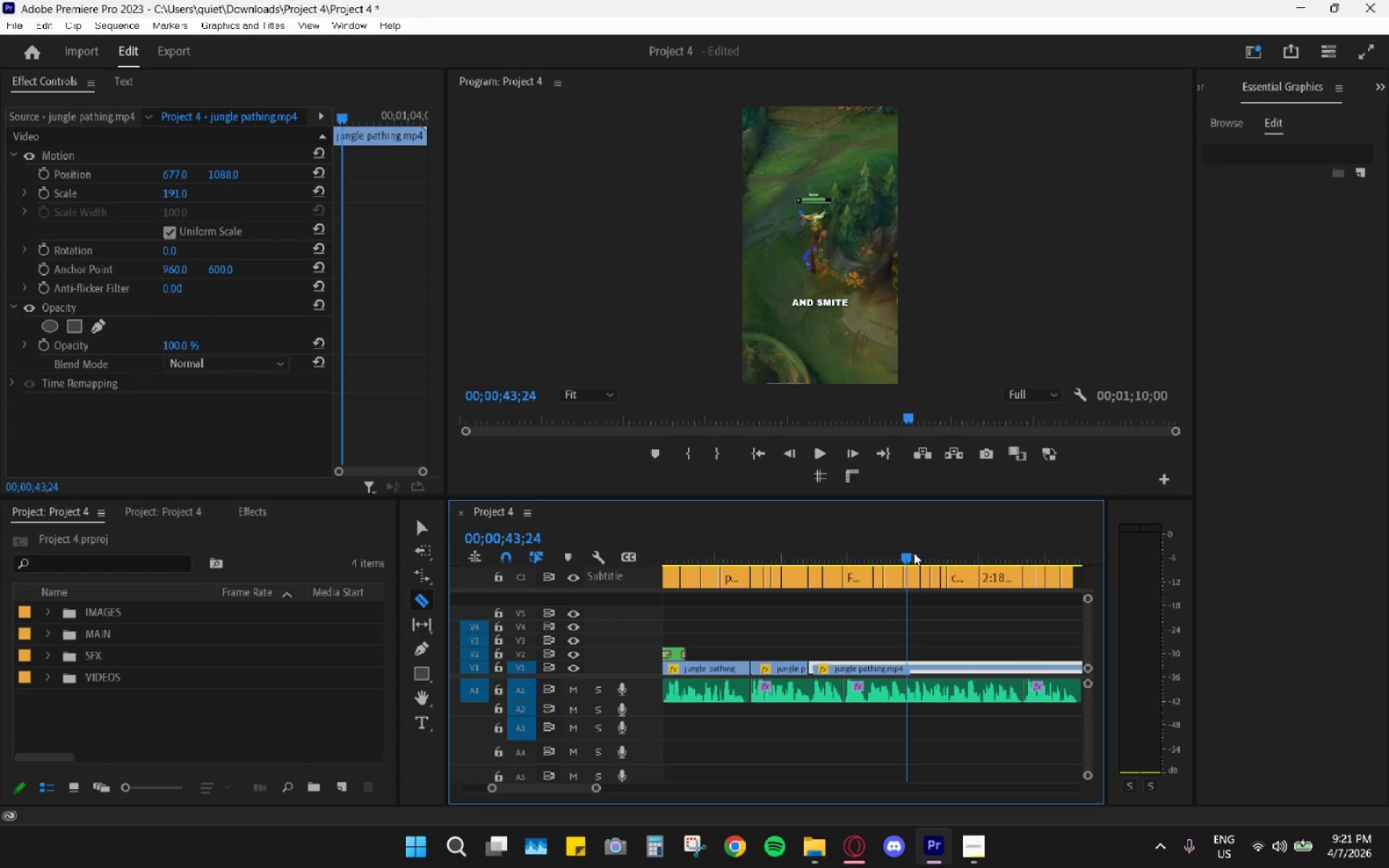 
left_click_drag(start_coordinate=[911, 551], to_coordinate=[953, 563])
 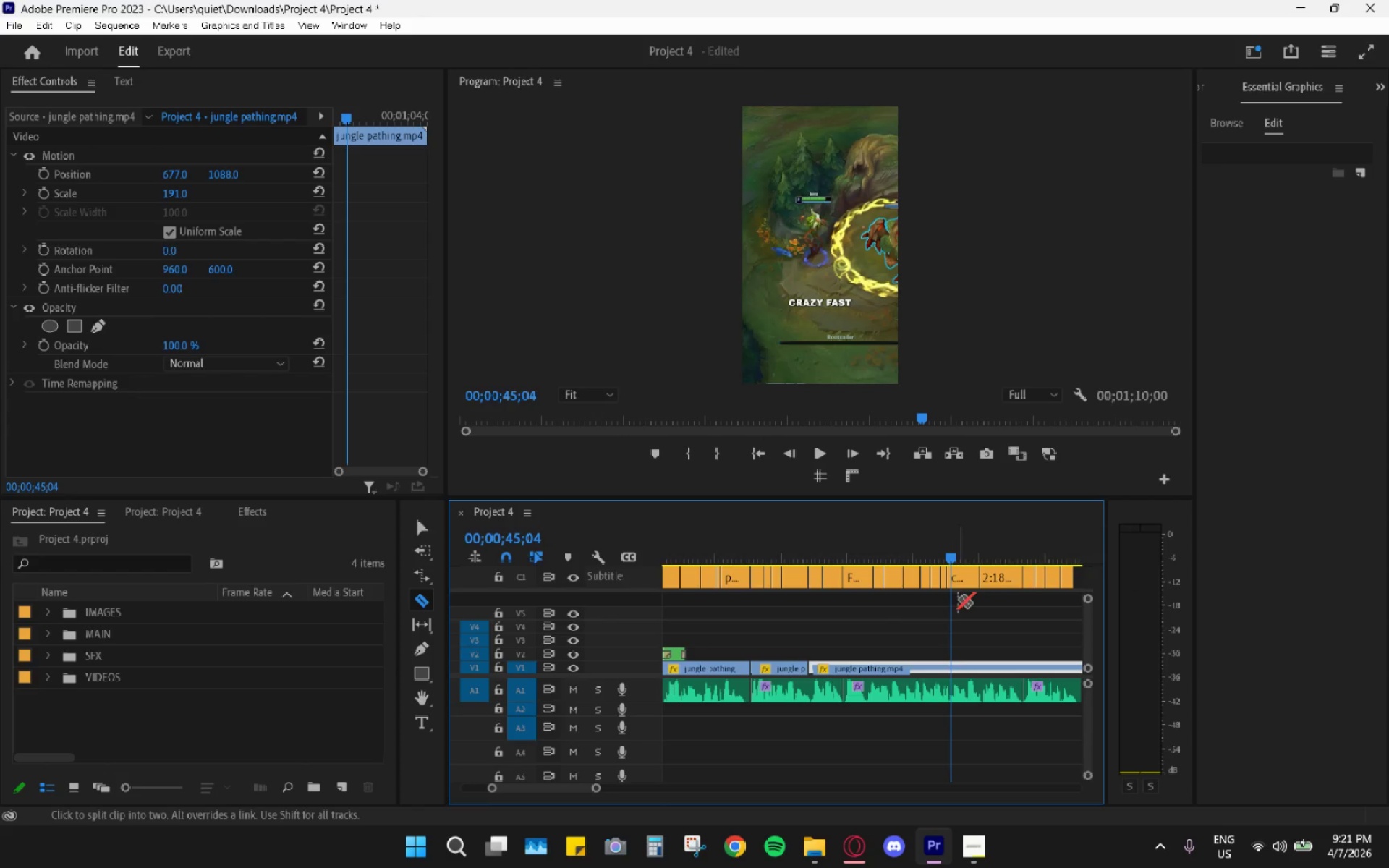 
type(chv)
 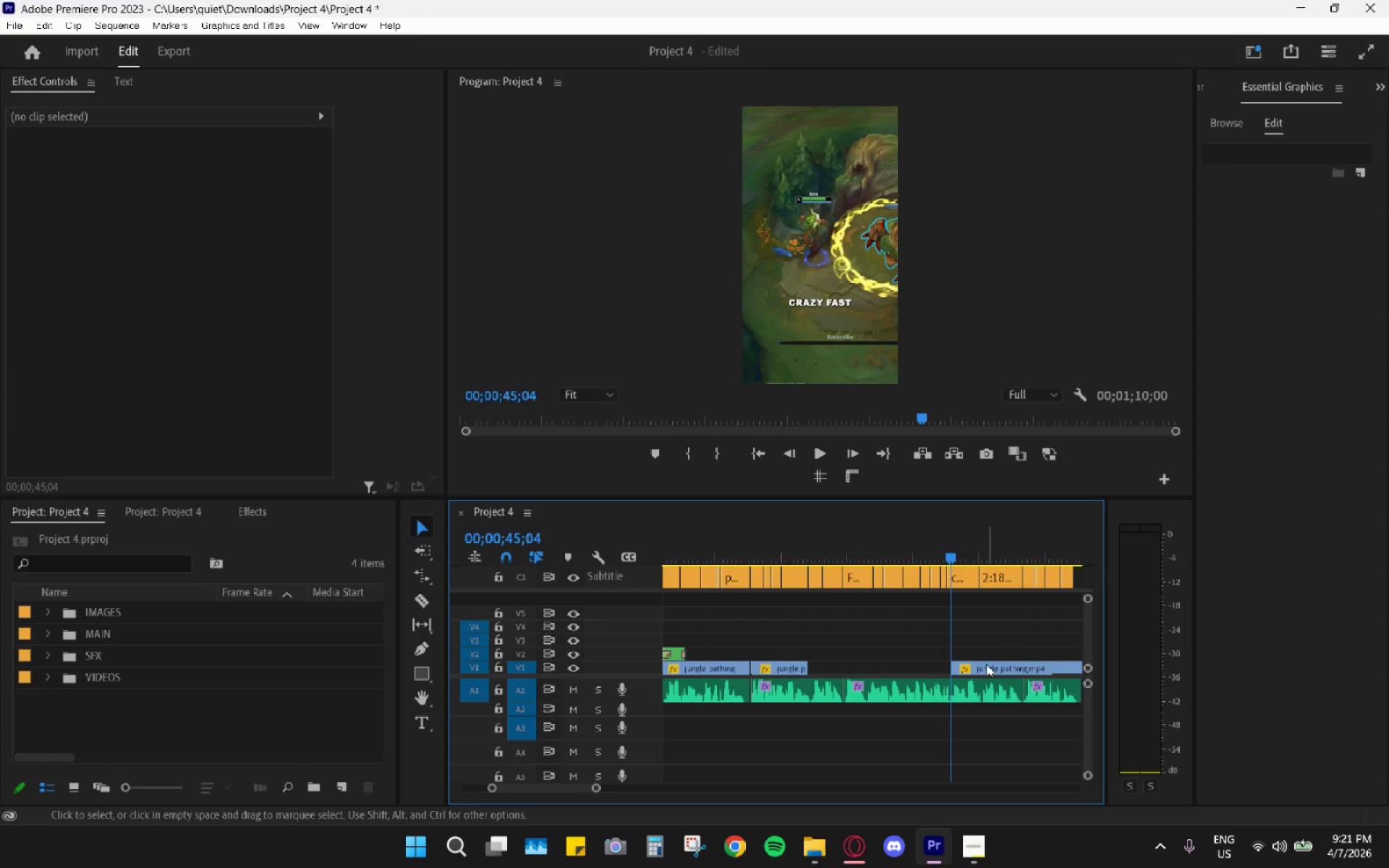 
left_click_drag(start_coordinate=[986, 666], to_coordinate=[846, 666])
 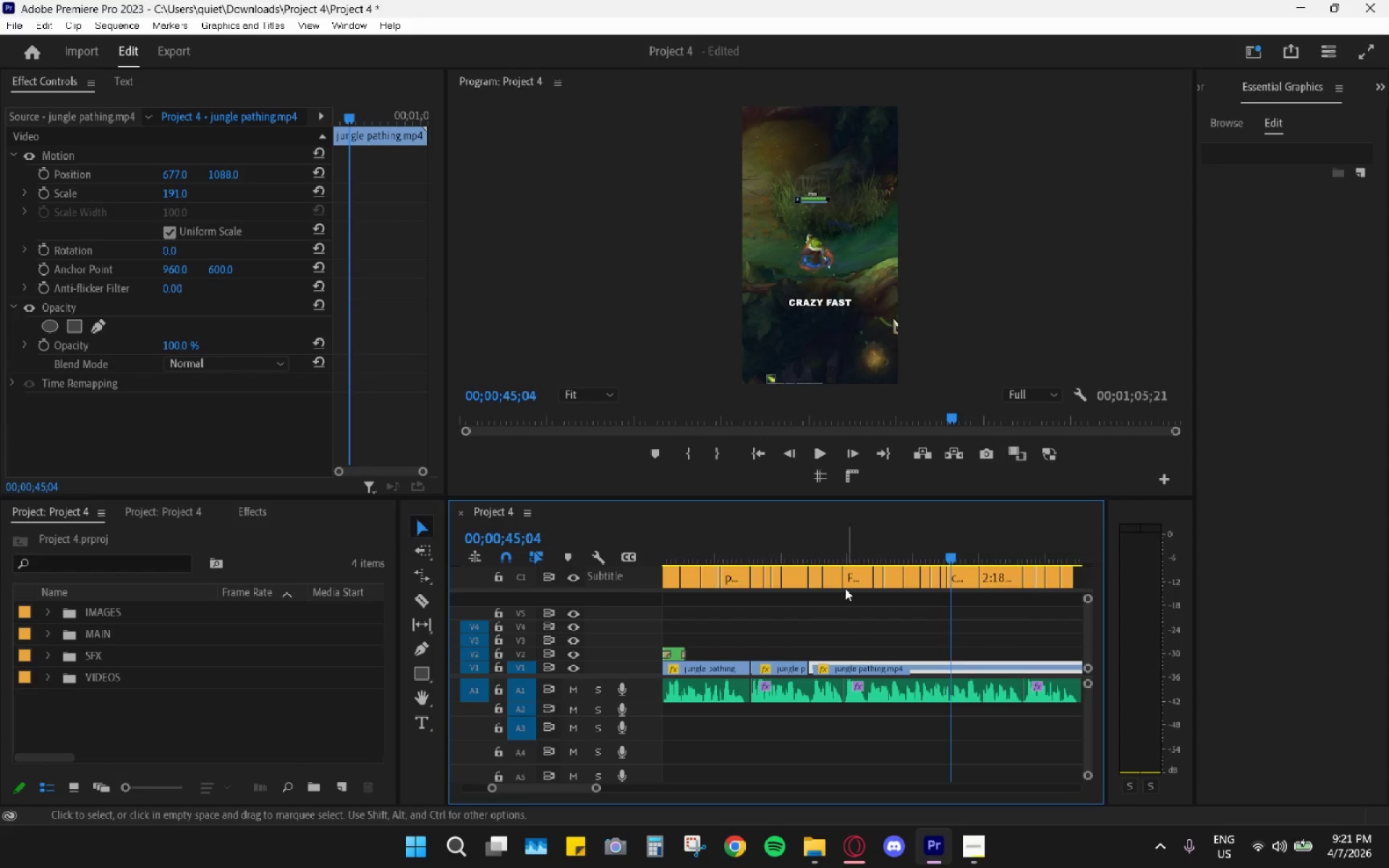 
left_click_drag(start_coordinate=[824, 535], to_coordinate=[817, 549])
 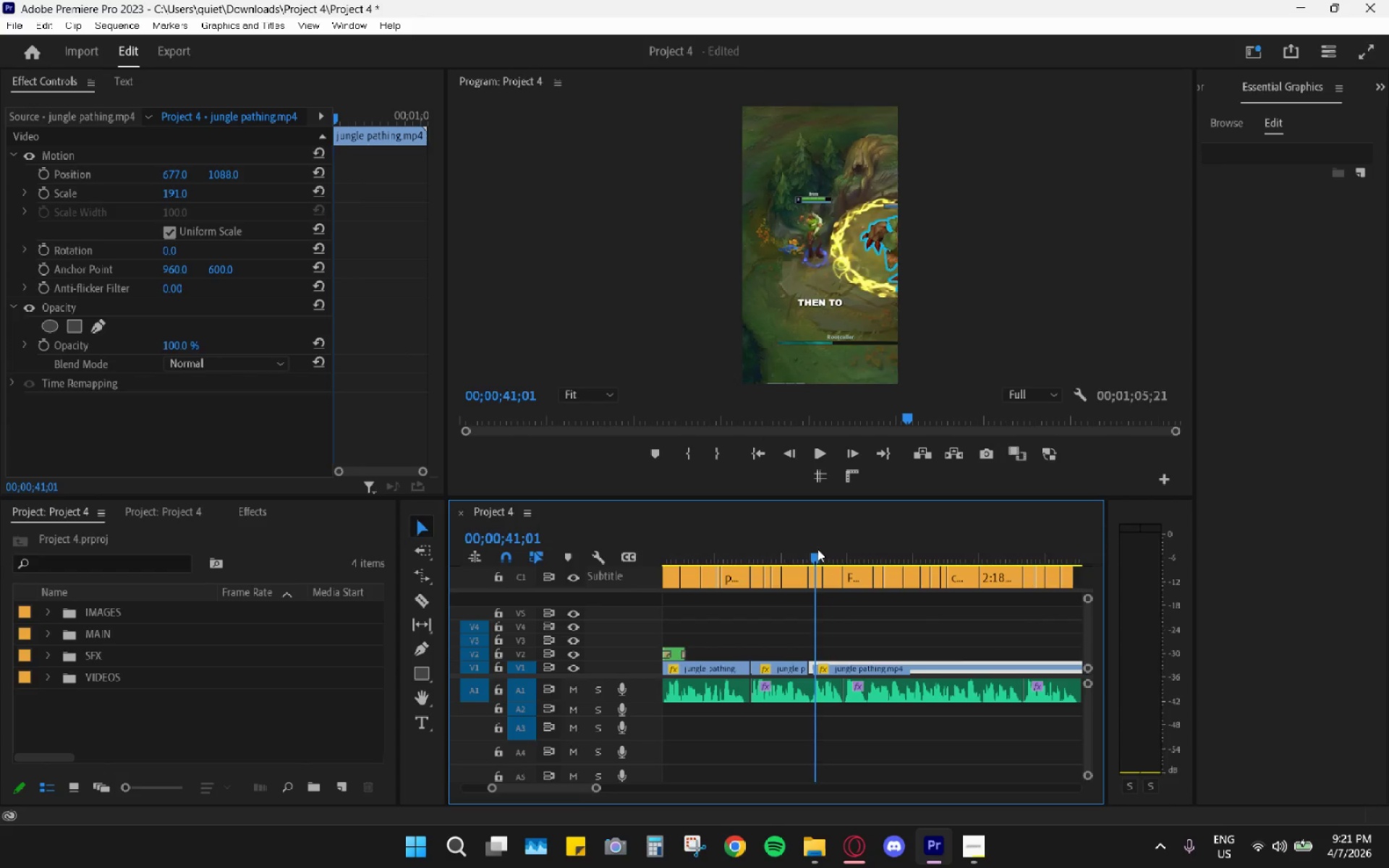 
key(Space)
 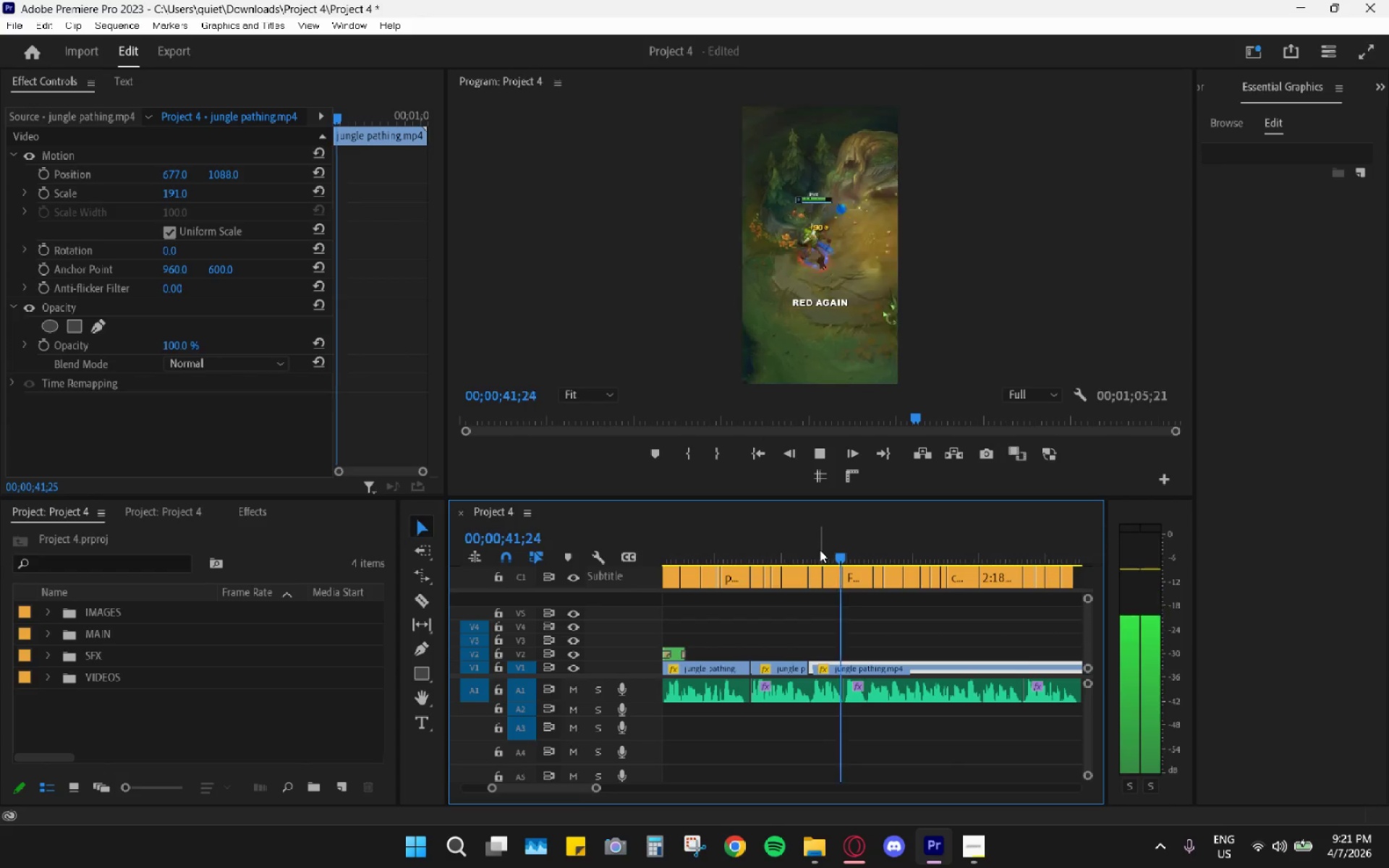 
key(Space)
 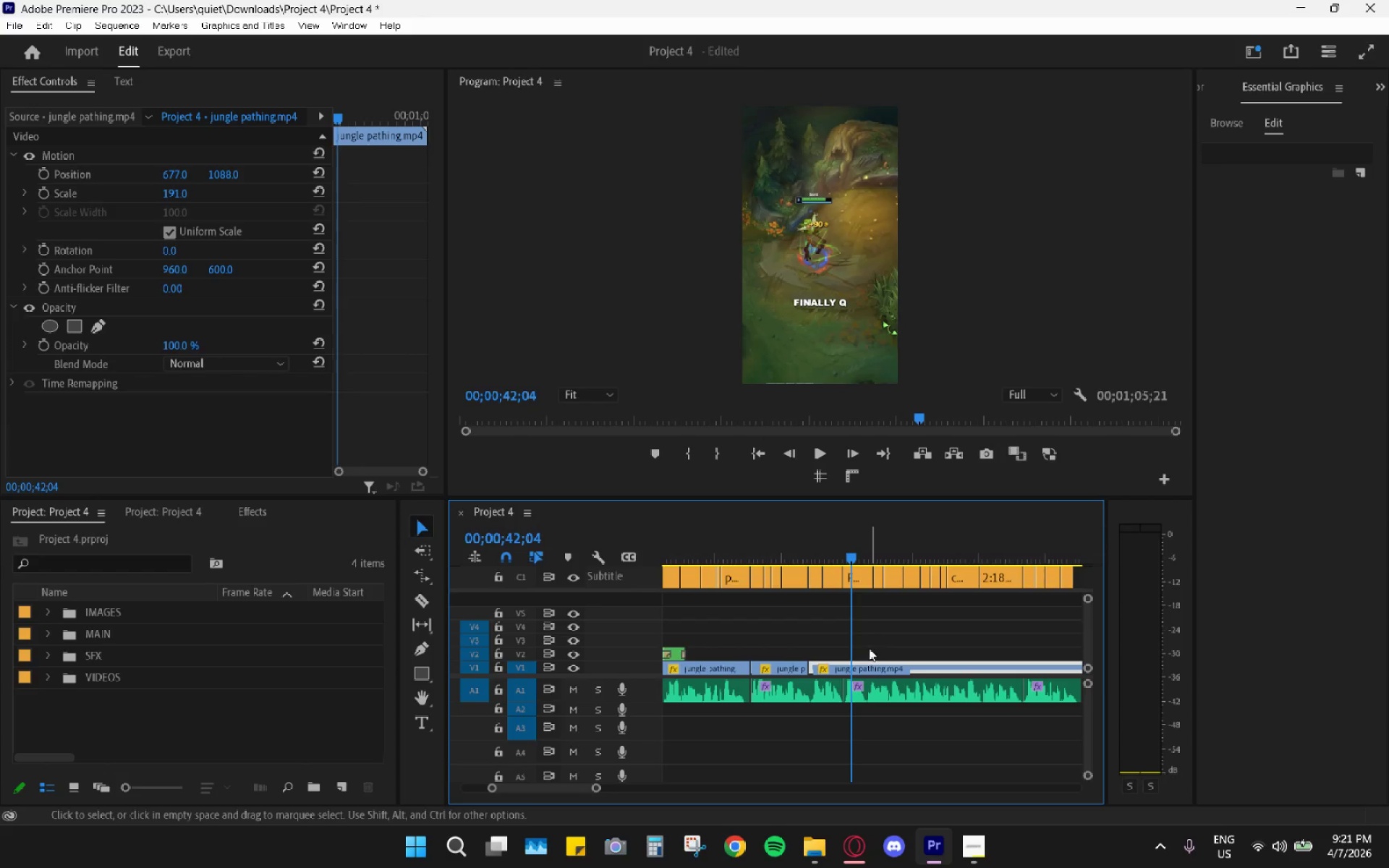 
key(C)
 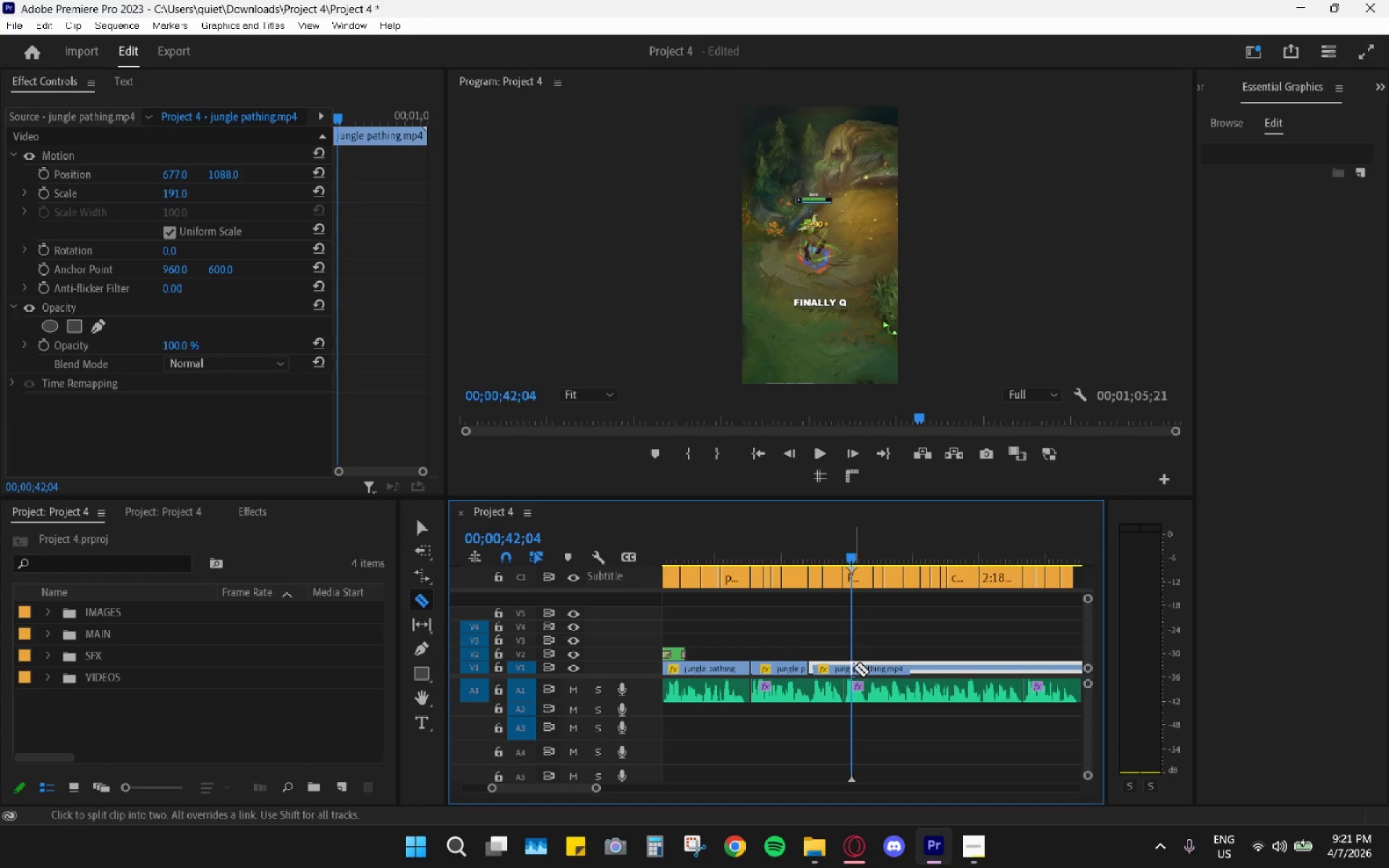 
left_click([853, 668])
 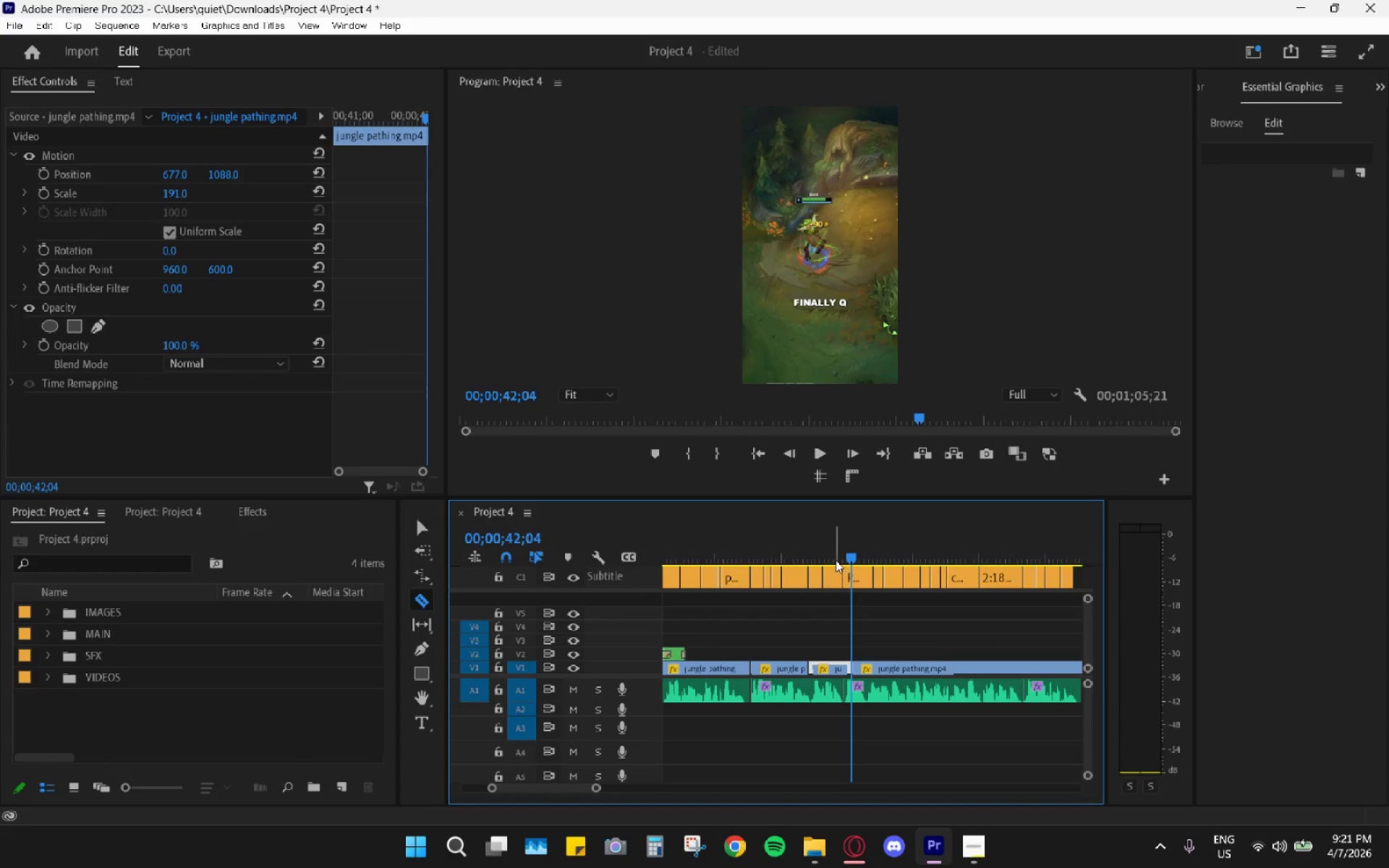 
left_click_drag(start_coordinate=[841, 548], to_coordinate=[834, 547])
 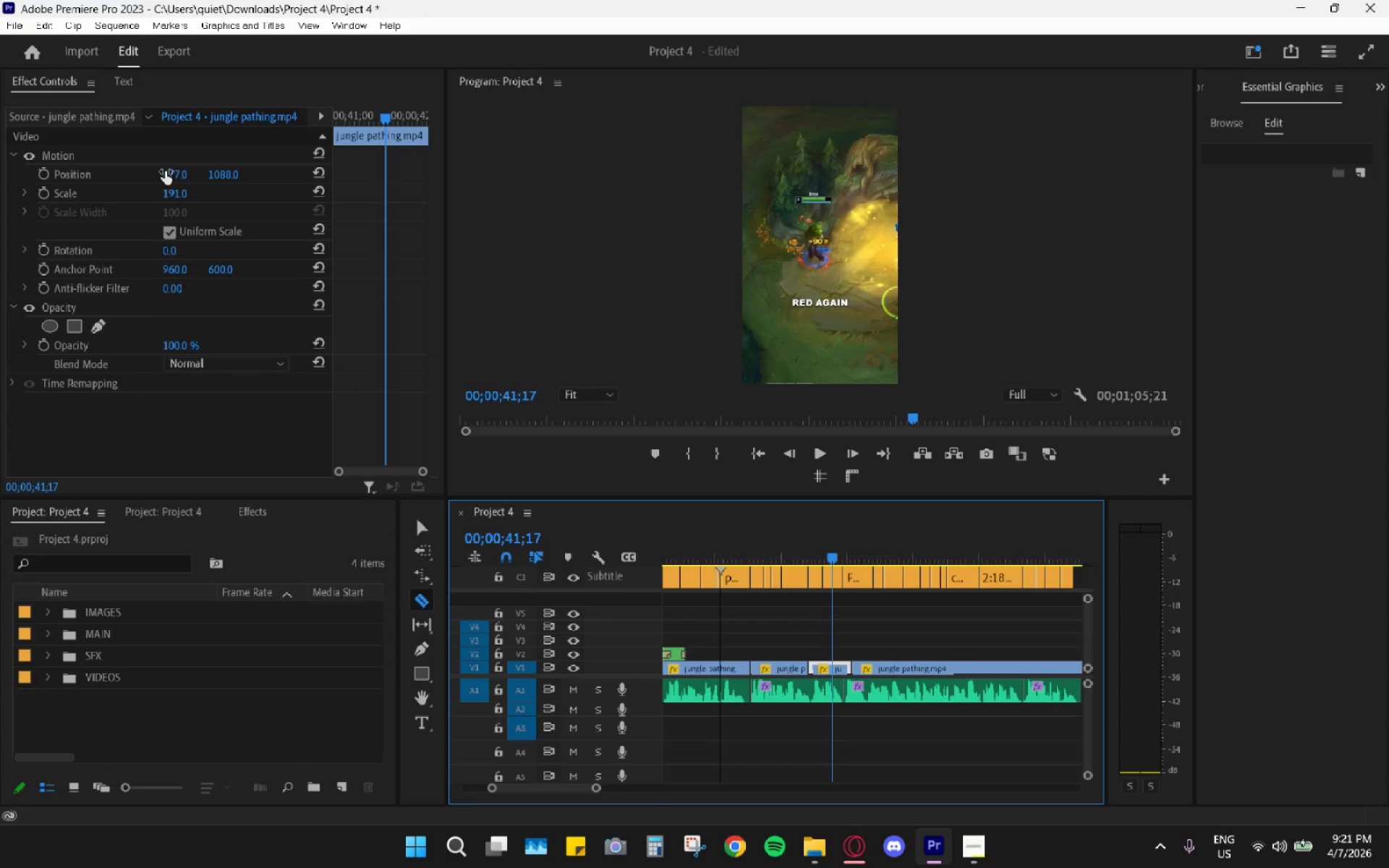 
left_click_drag(start_coordinate=[171, 174], to_coordinate=[33, 197])
 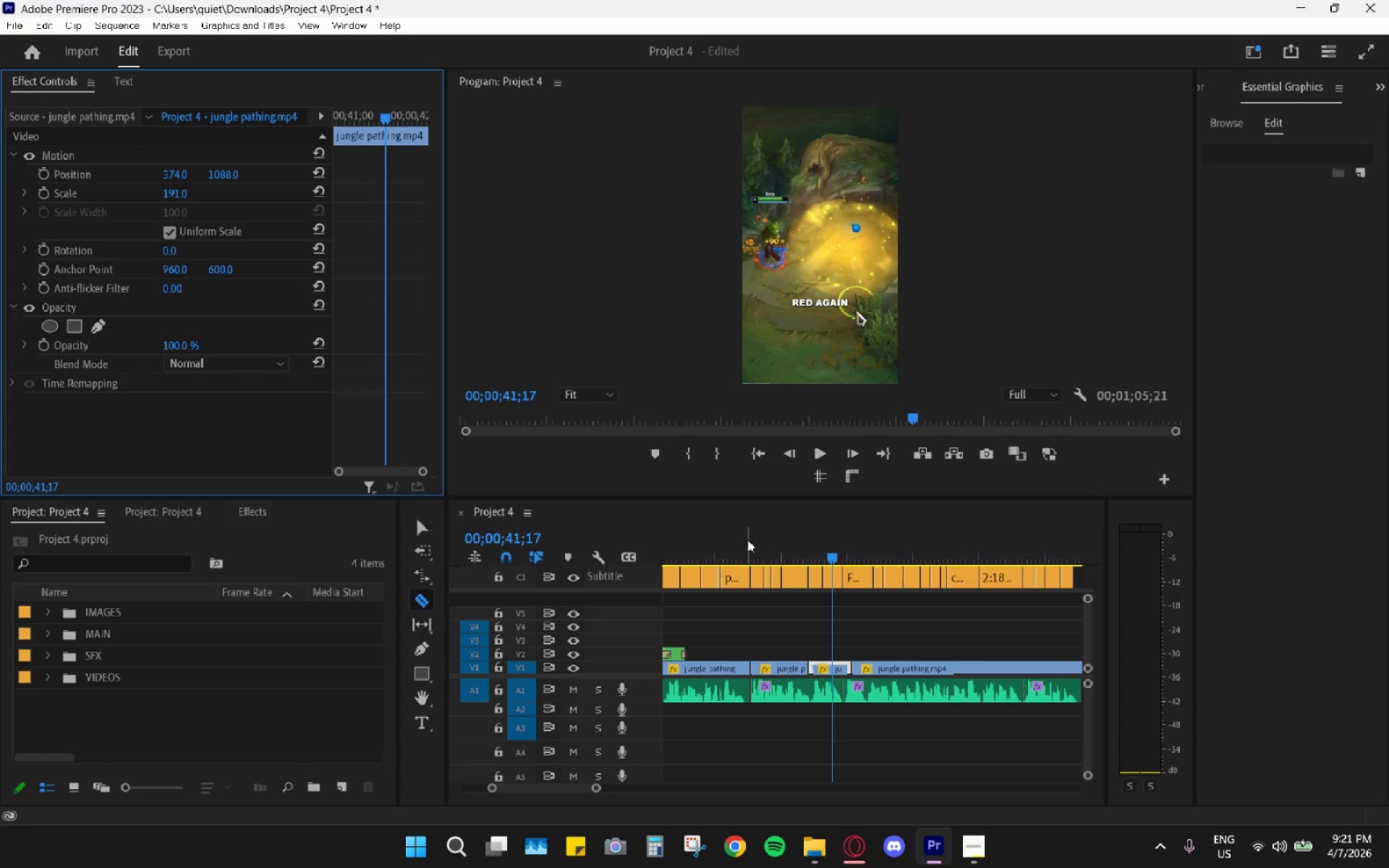 
key(Space)
 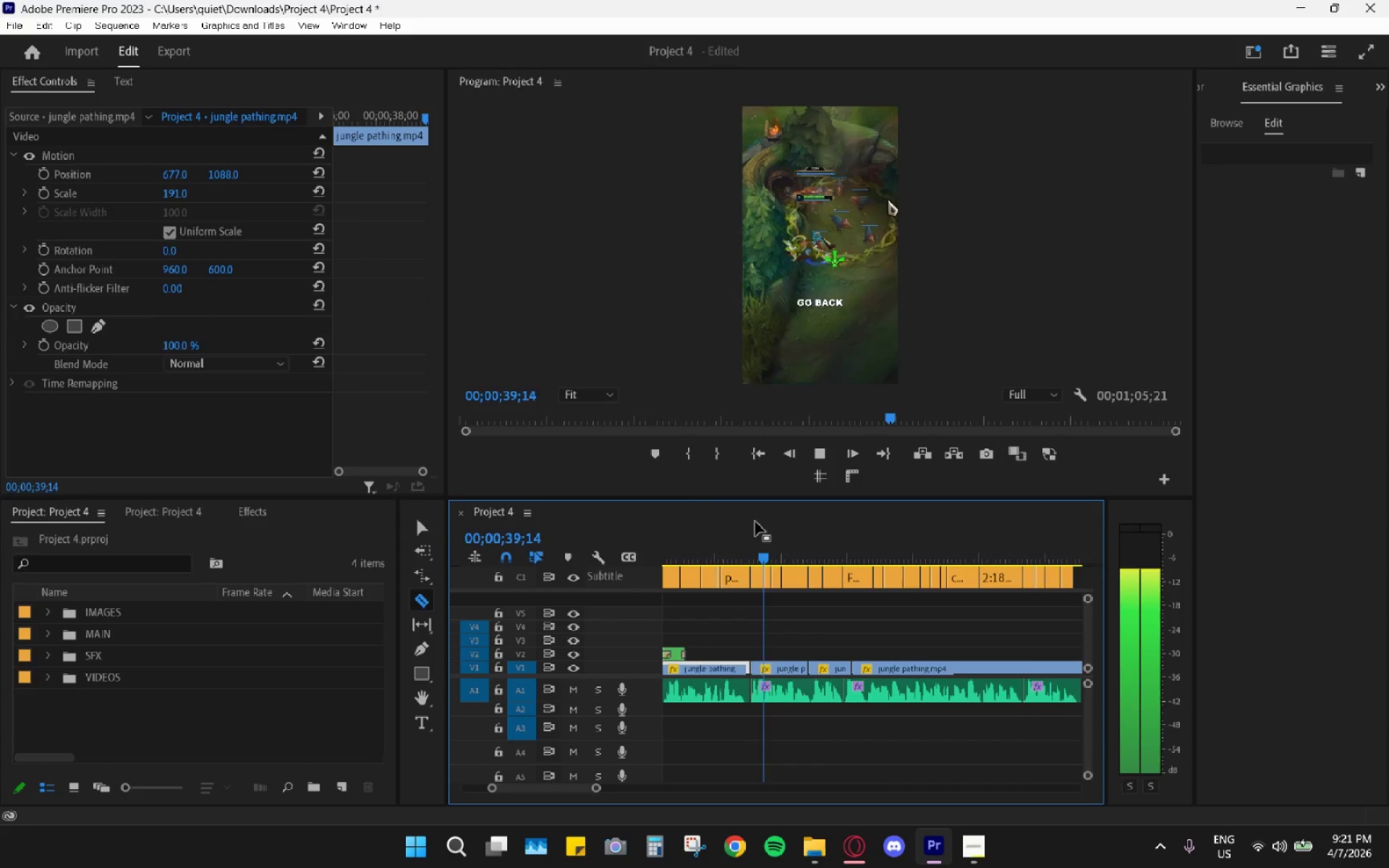 
key(Space)
 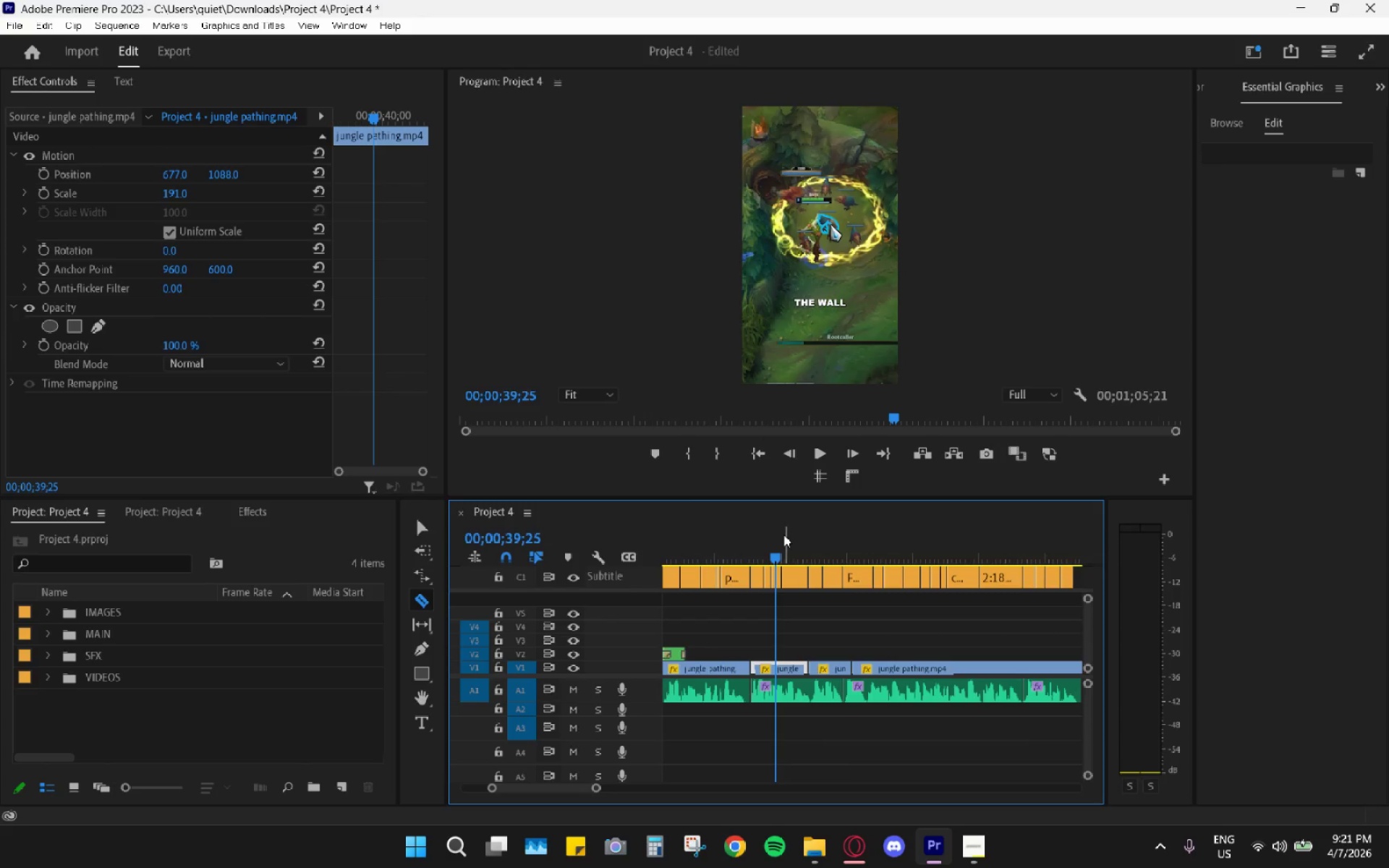 
left_click_drag(start_coordinate=[759, 530], to_coordinate=[731, 533])
 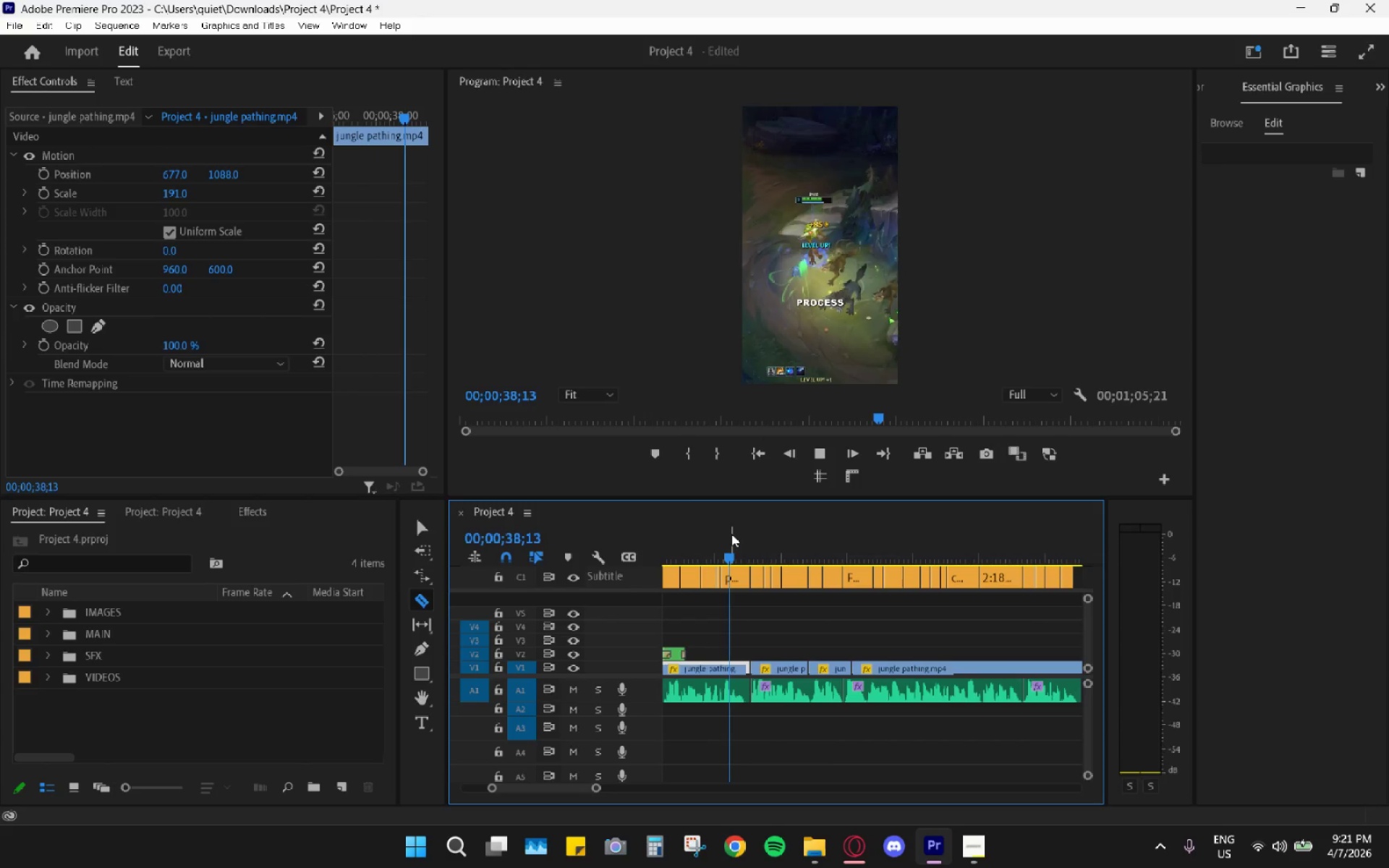 
key(Space)
 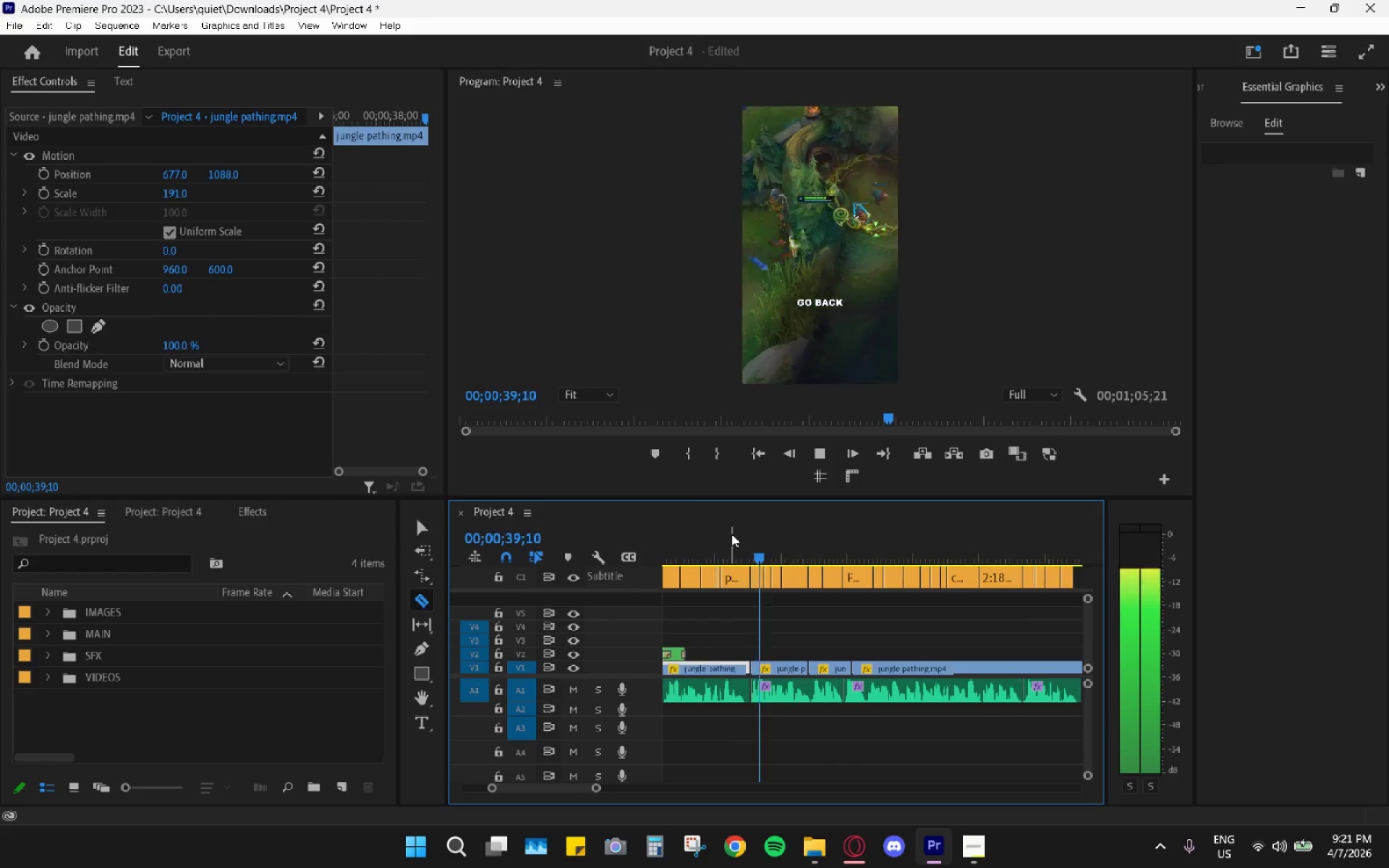 
key(Space)
 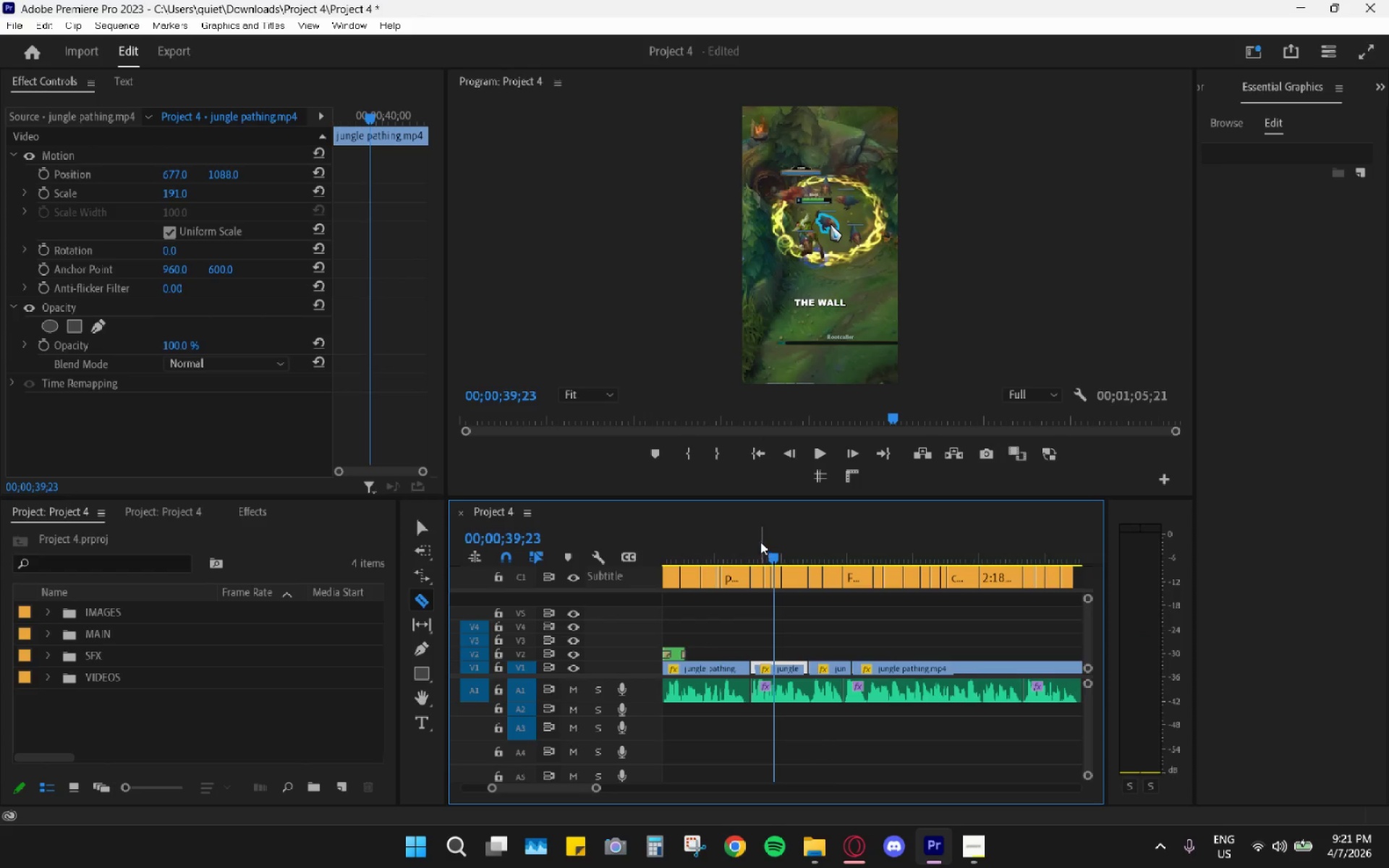 
left_click_drag(start_coordinate=[764, 545], to_coordinate=[794, 563])
 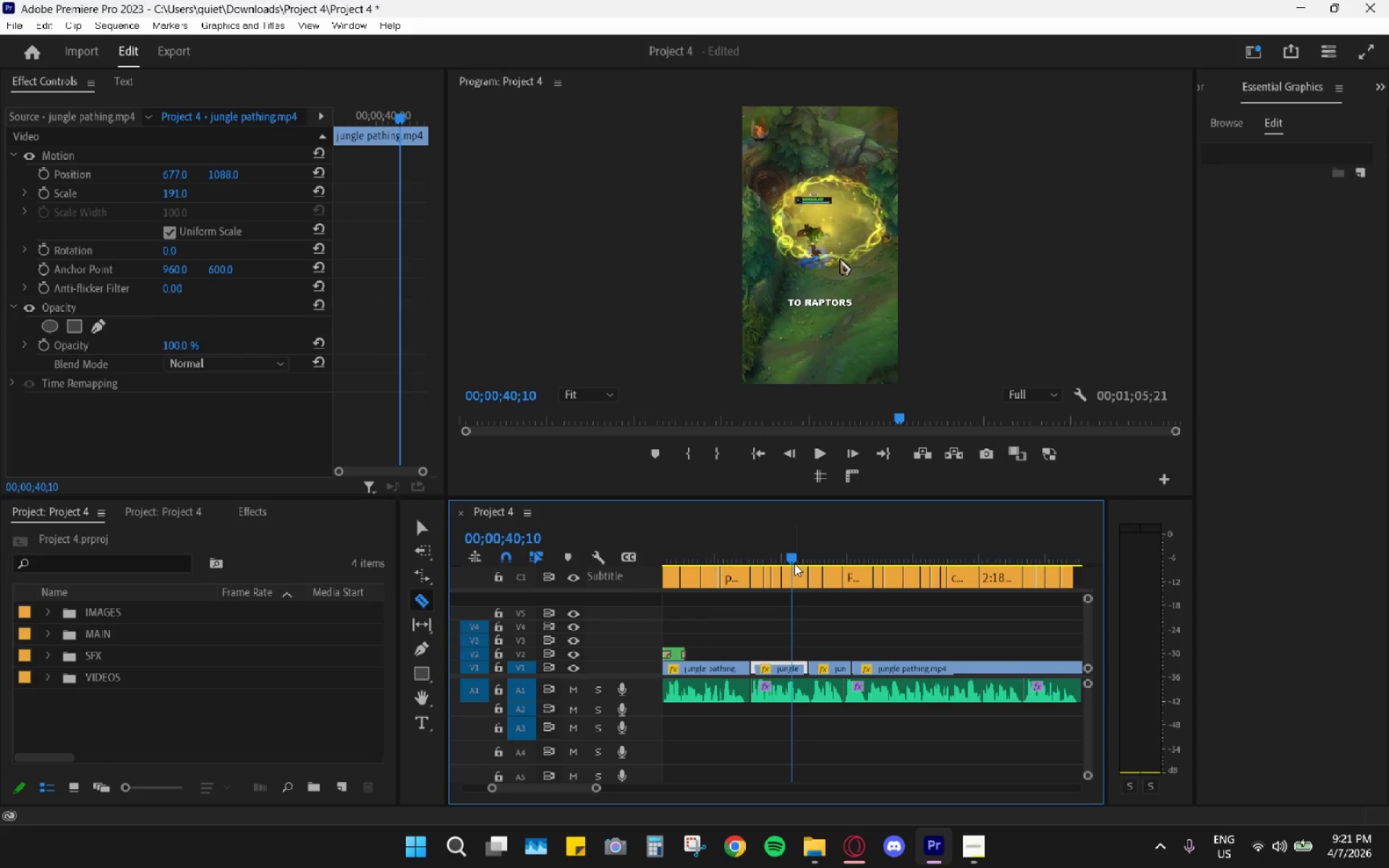 
key(Space)
 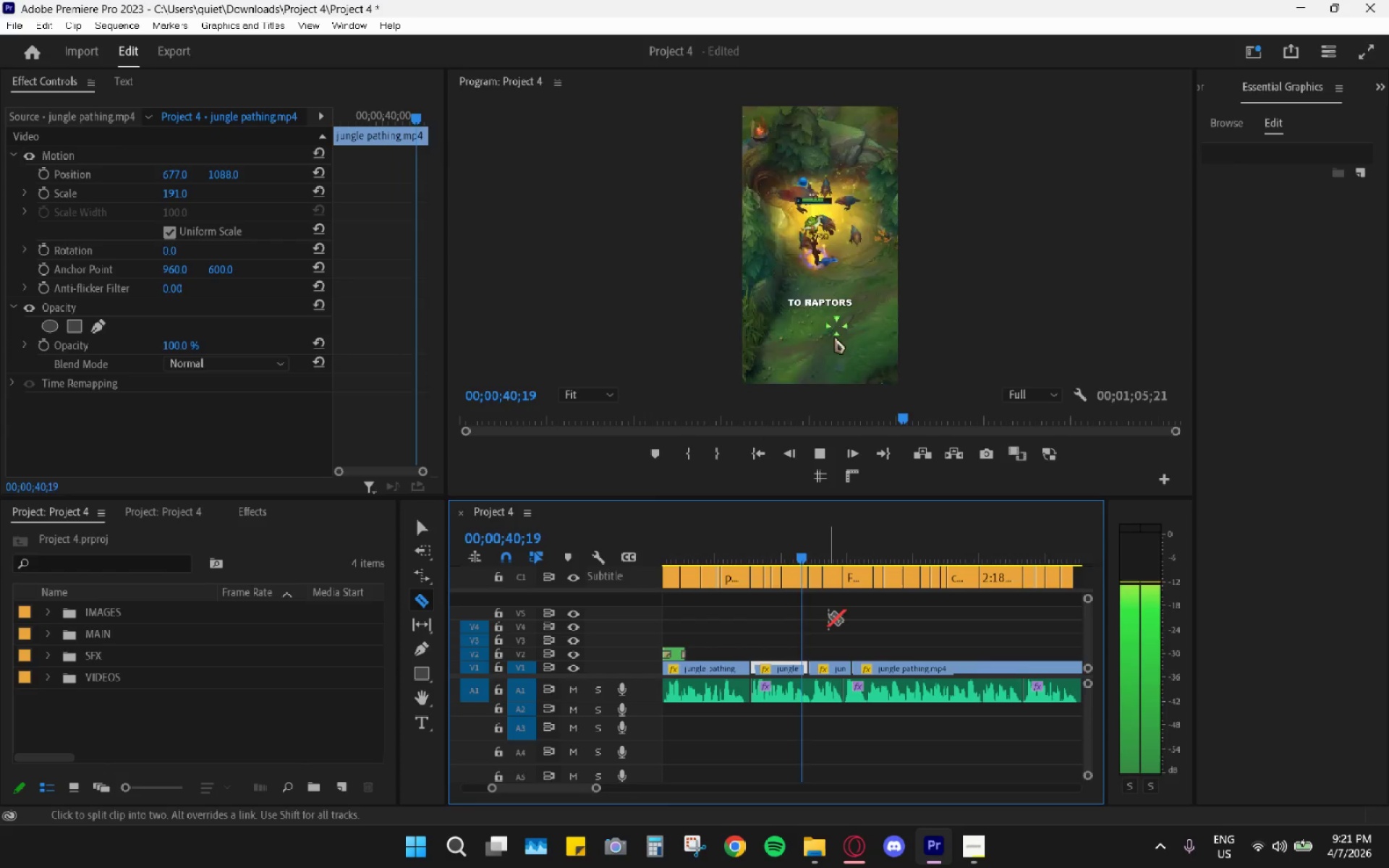 
key(V)
 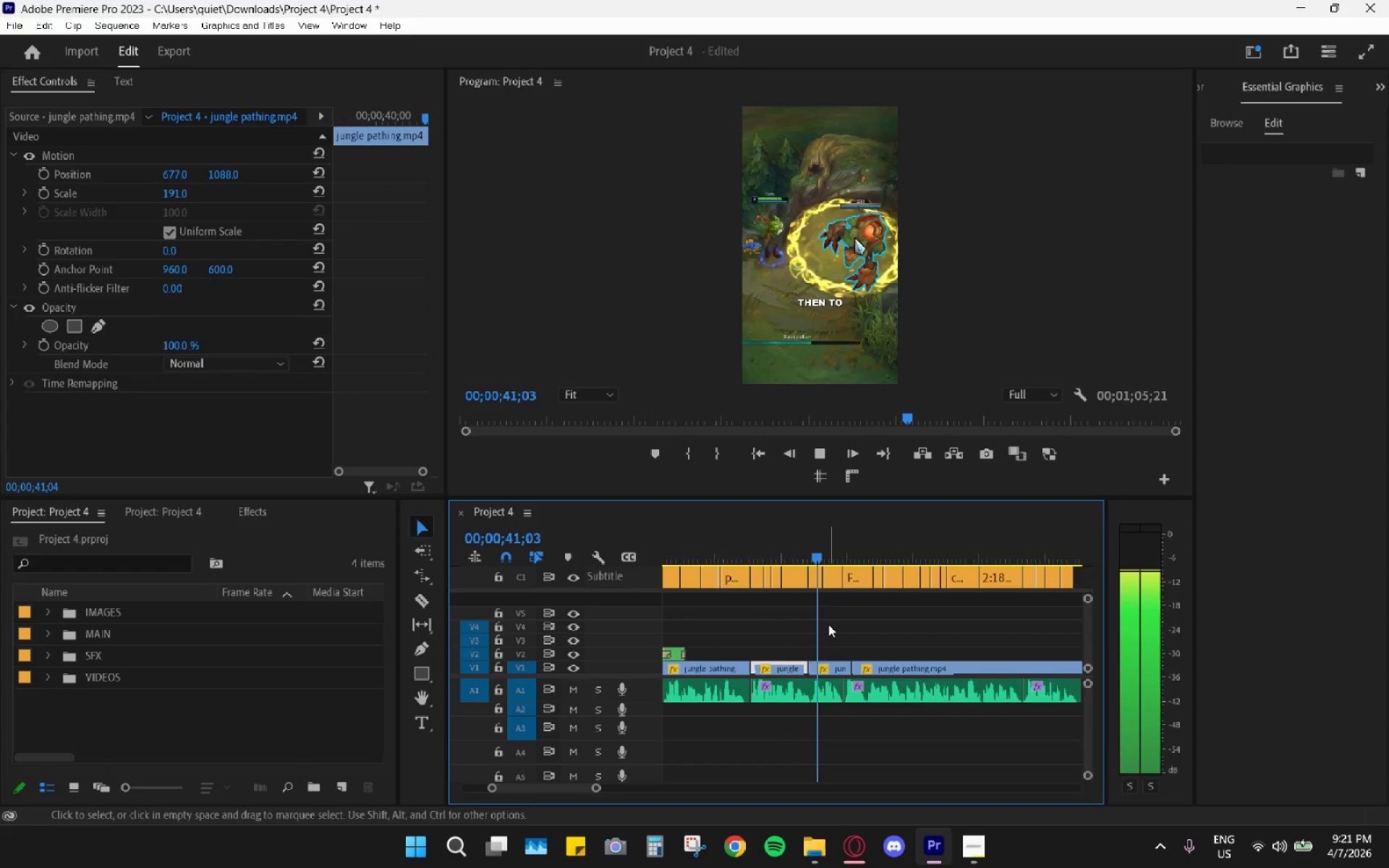 
key(Space)
 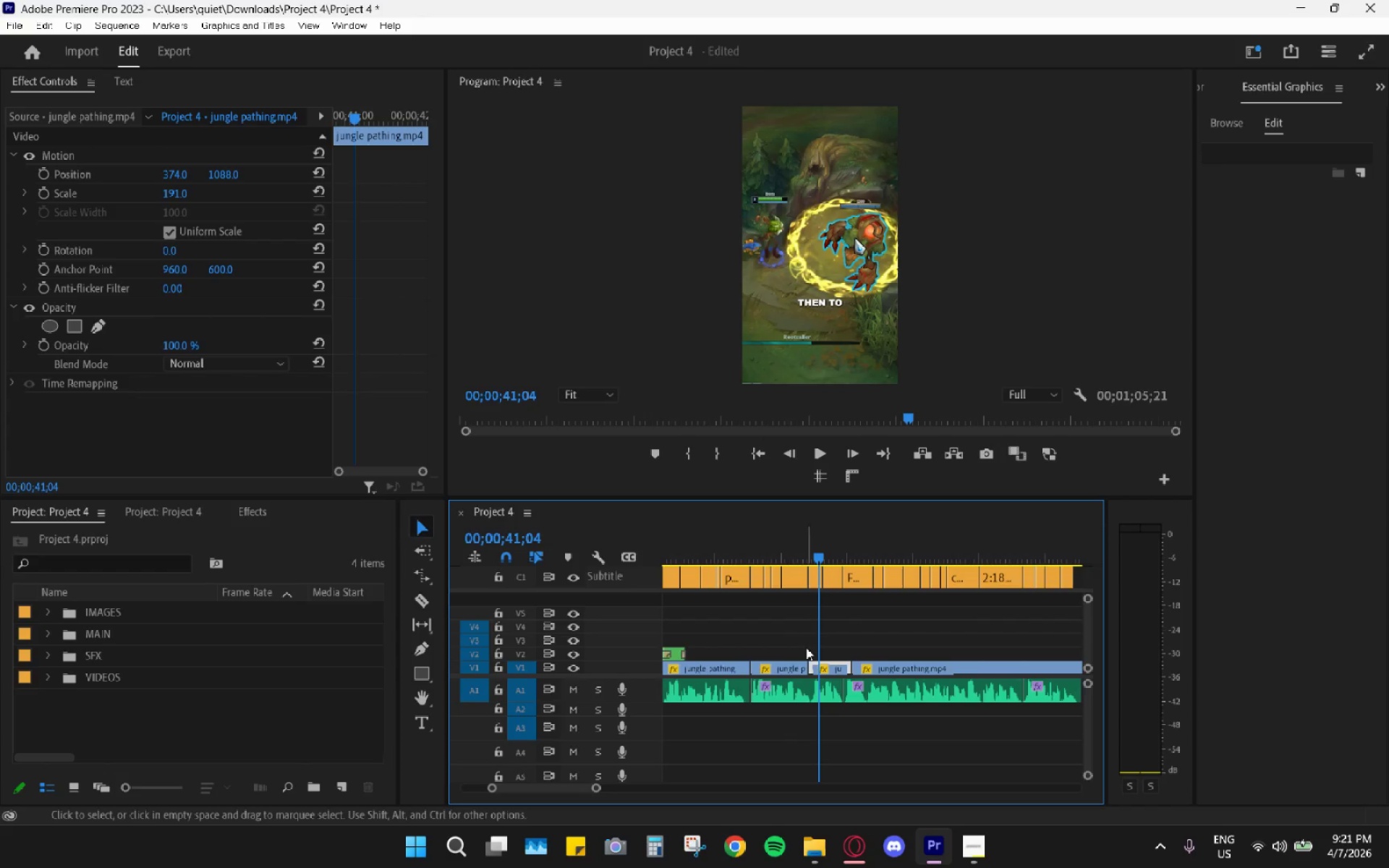 
key(V)
 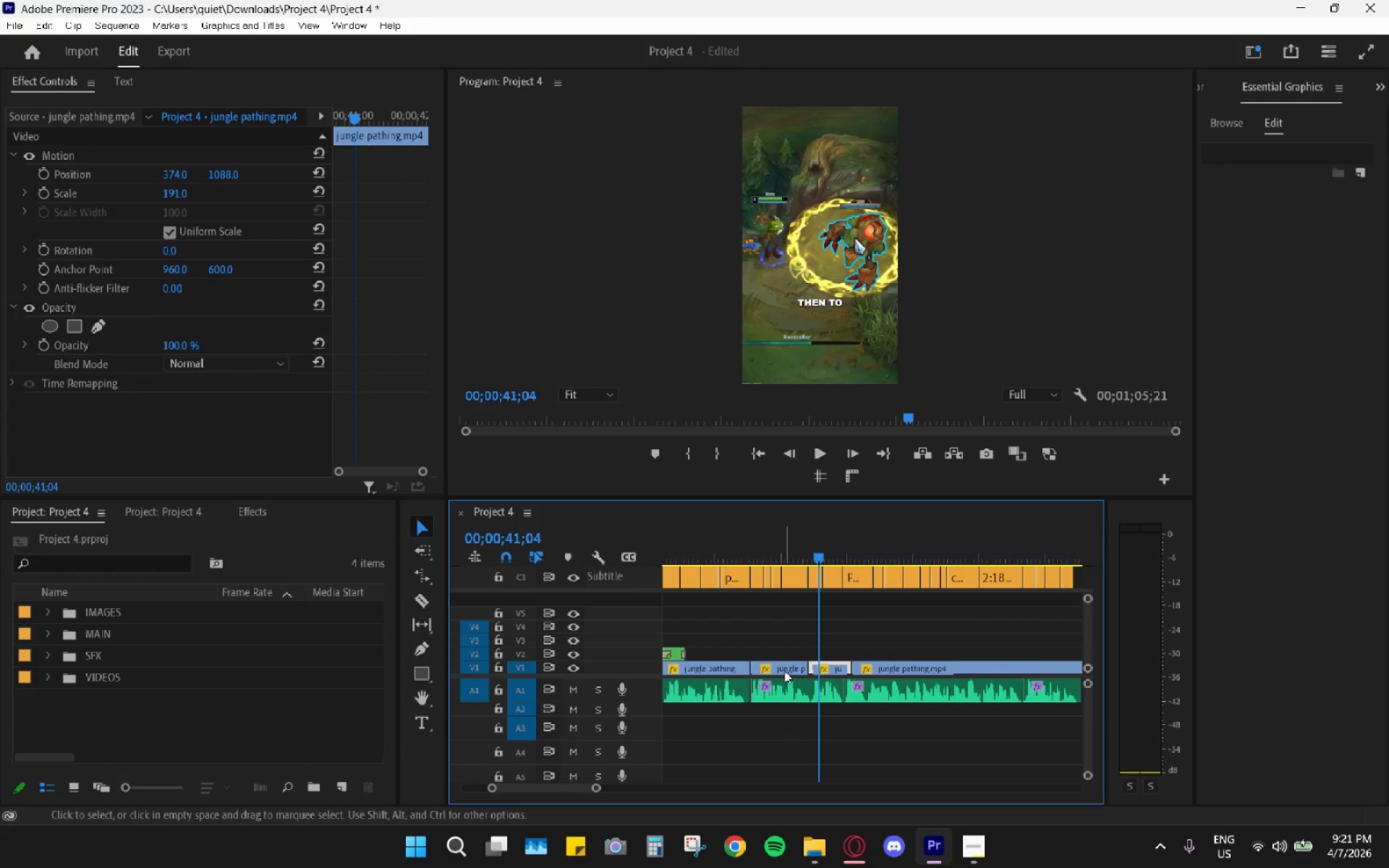 
left_click_drag(start_coordinate=[784, 671], to_coordinate=[812, 658])
 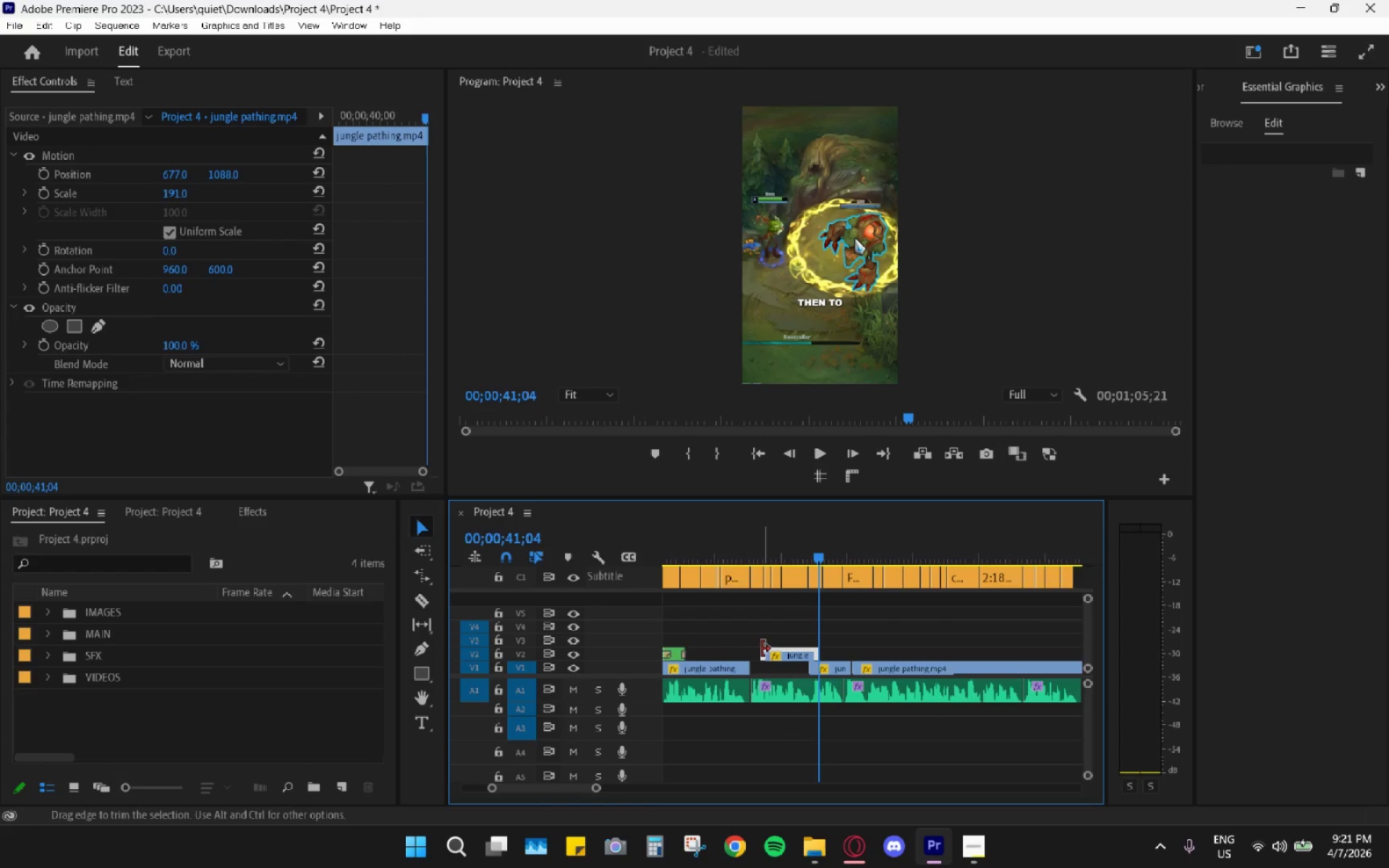 
left_click_drag(start_coordinate=[763, 649], to_coordinate=[752, 647])
 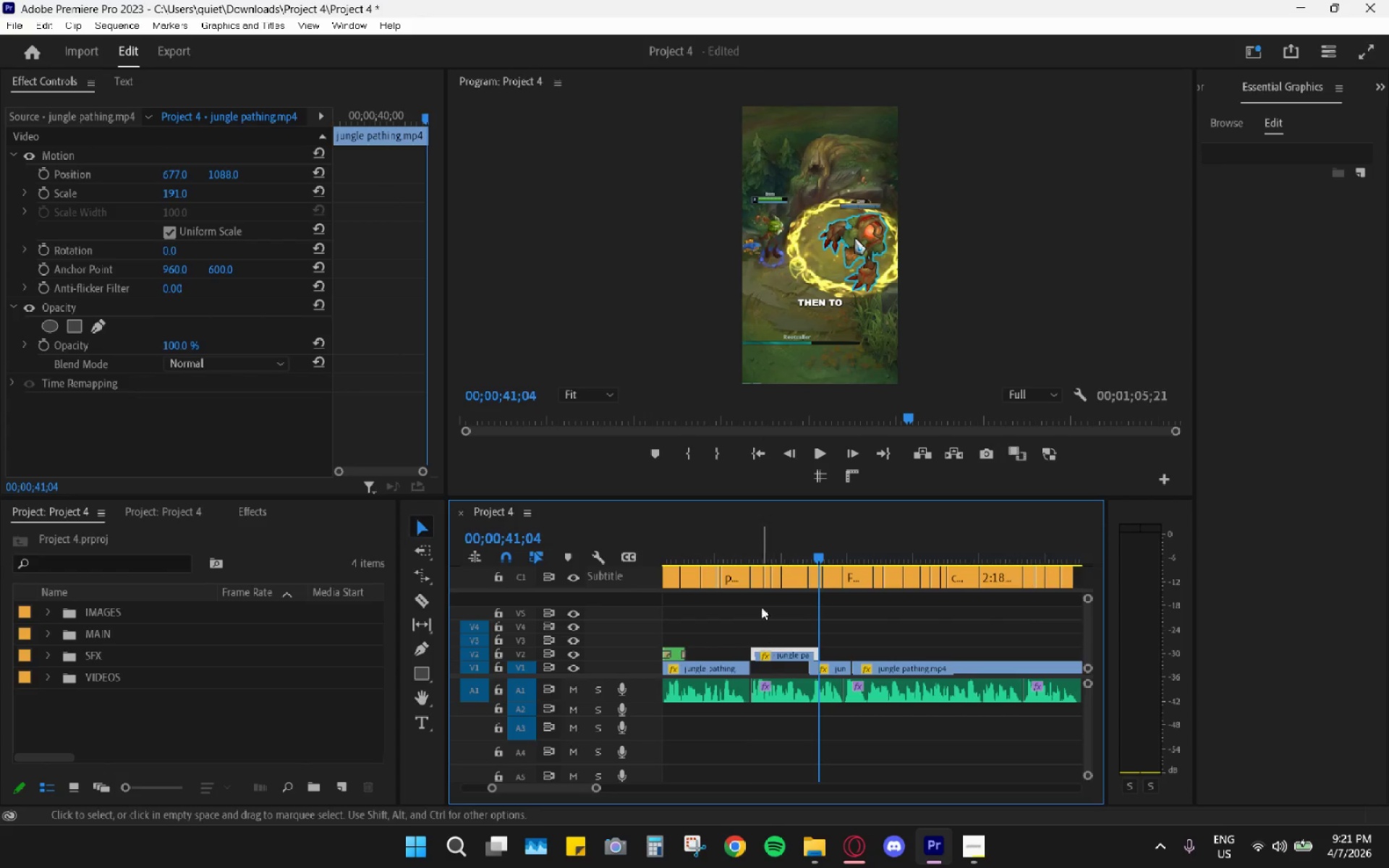 
left_click_drag(start_coordinate=[750, 529], to_coordinate=[743, 528])
 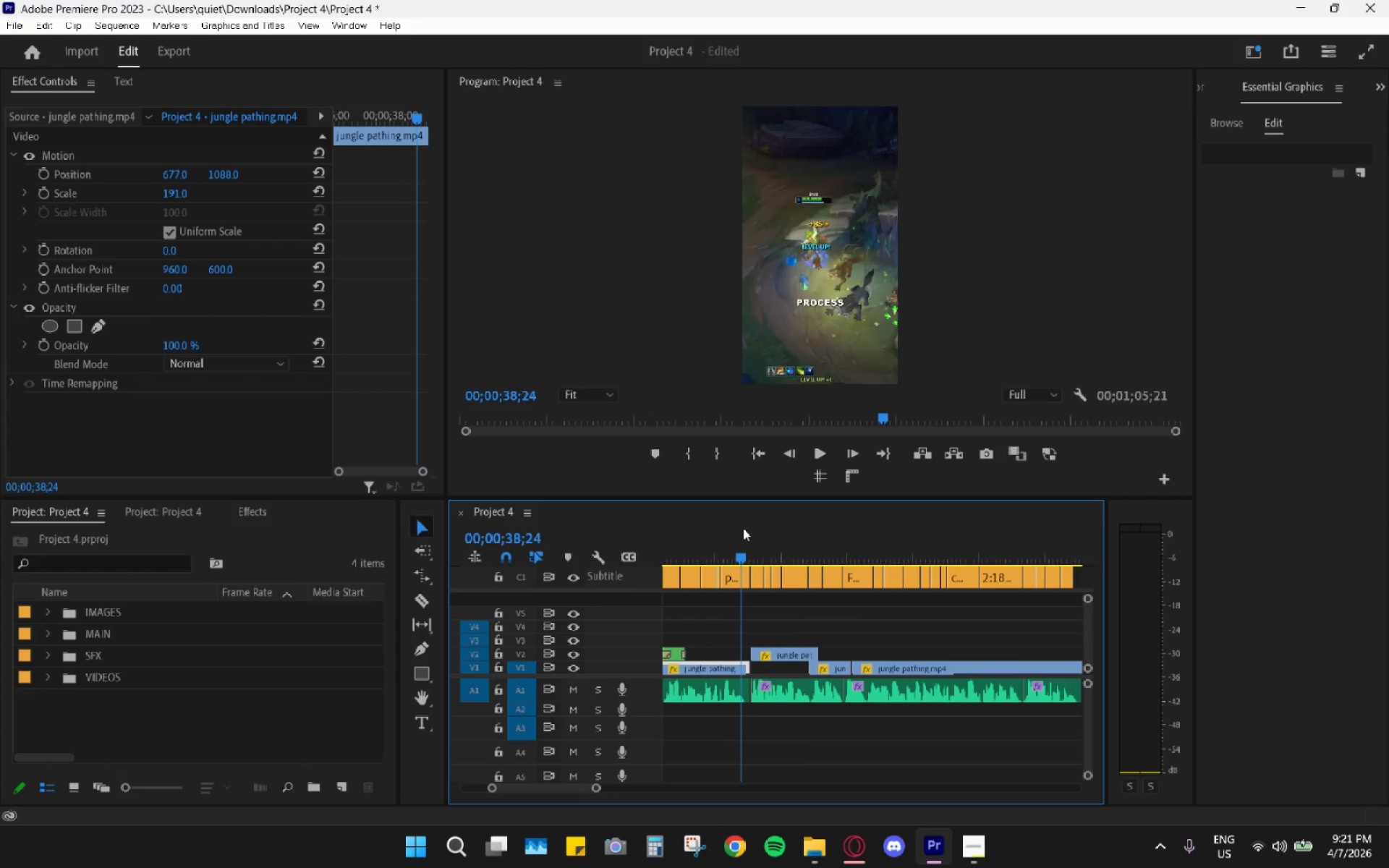 
key(Space)
 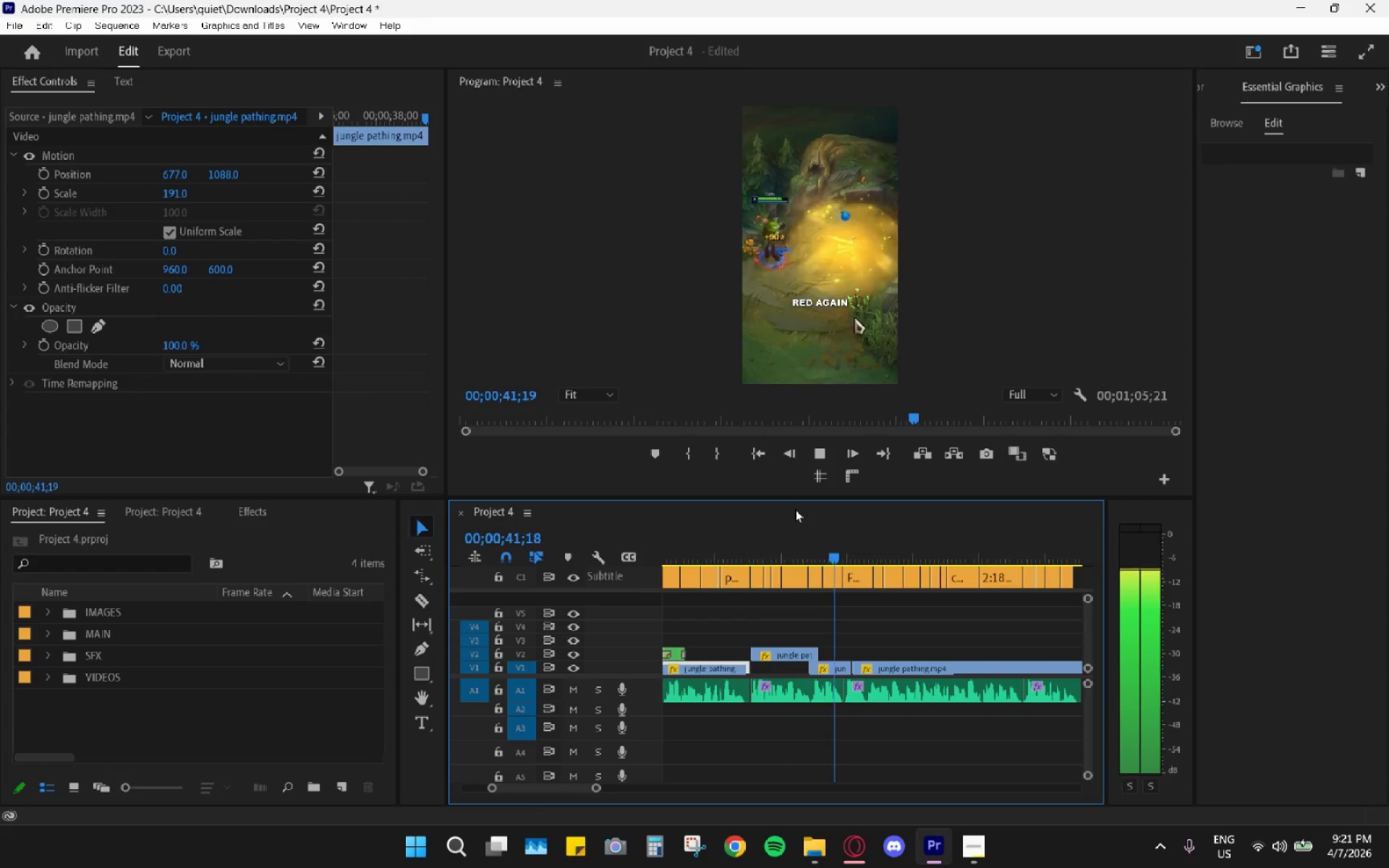 
key(Space)
 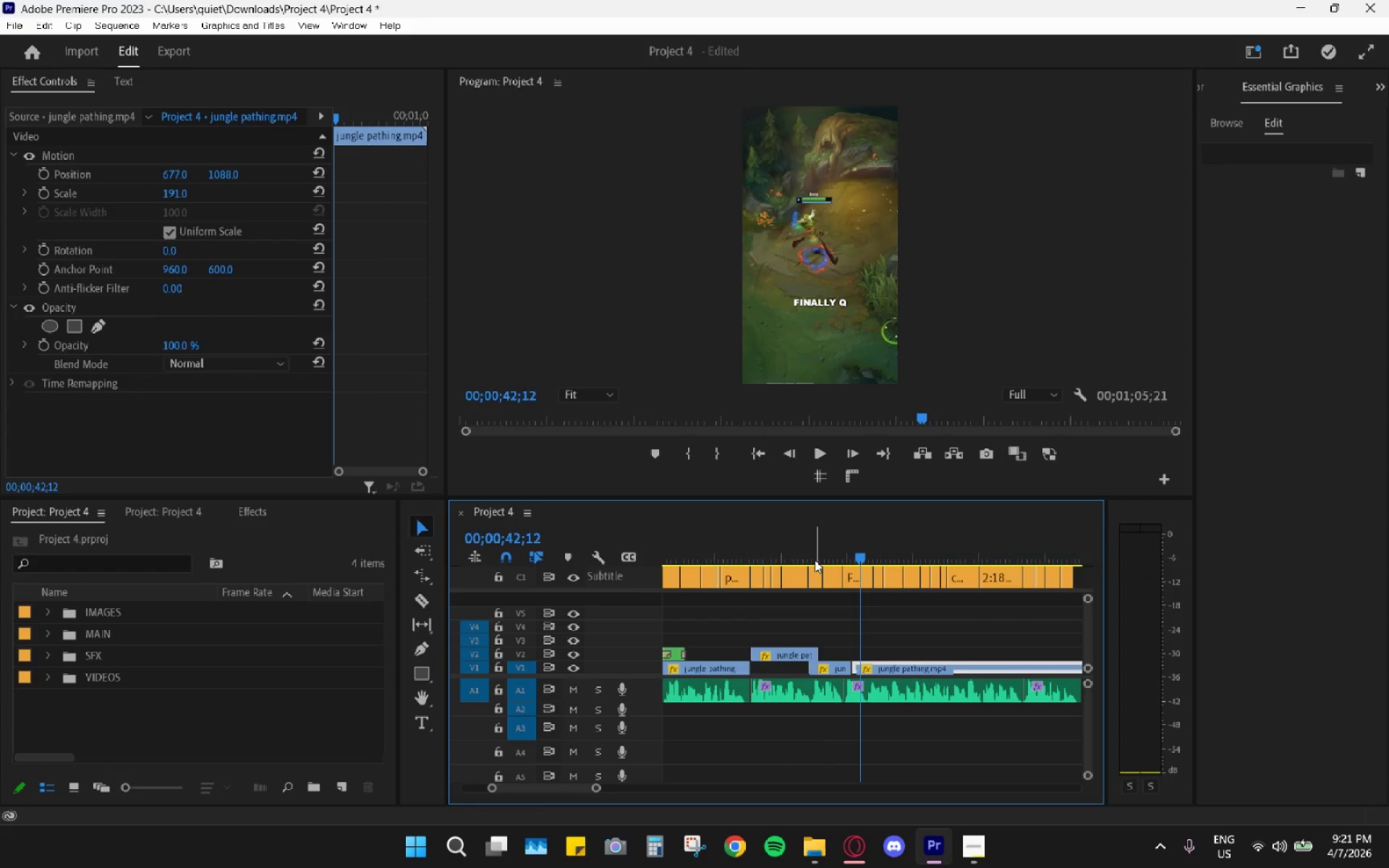 
left_click_drag(start_coordinate=[778, 533], to_coordinate=[749, 538])
 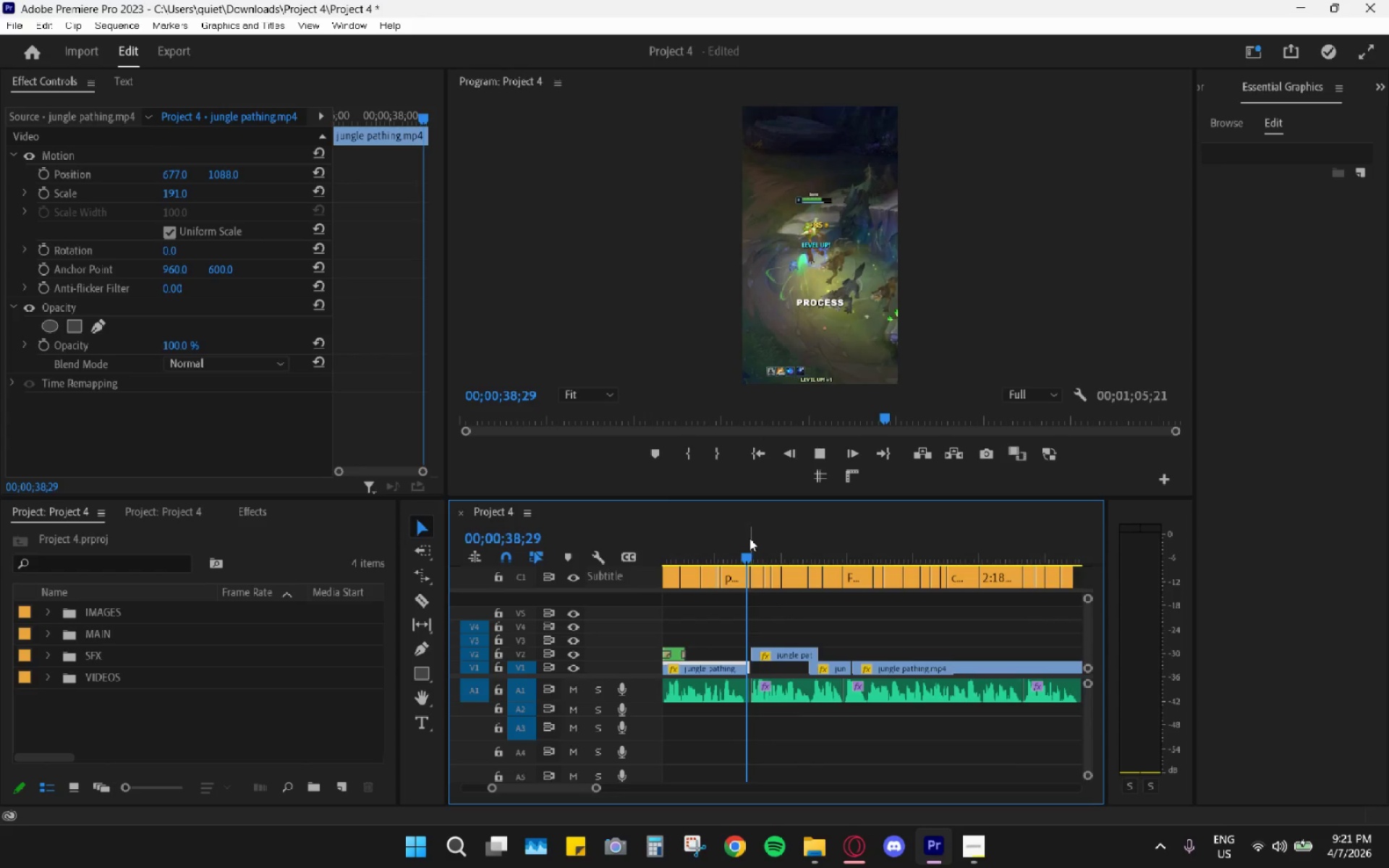 
key(Space)
 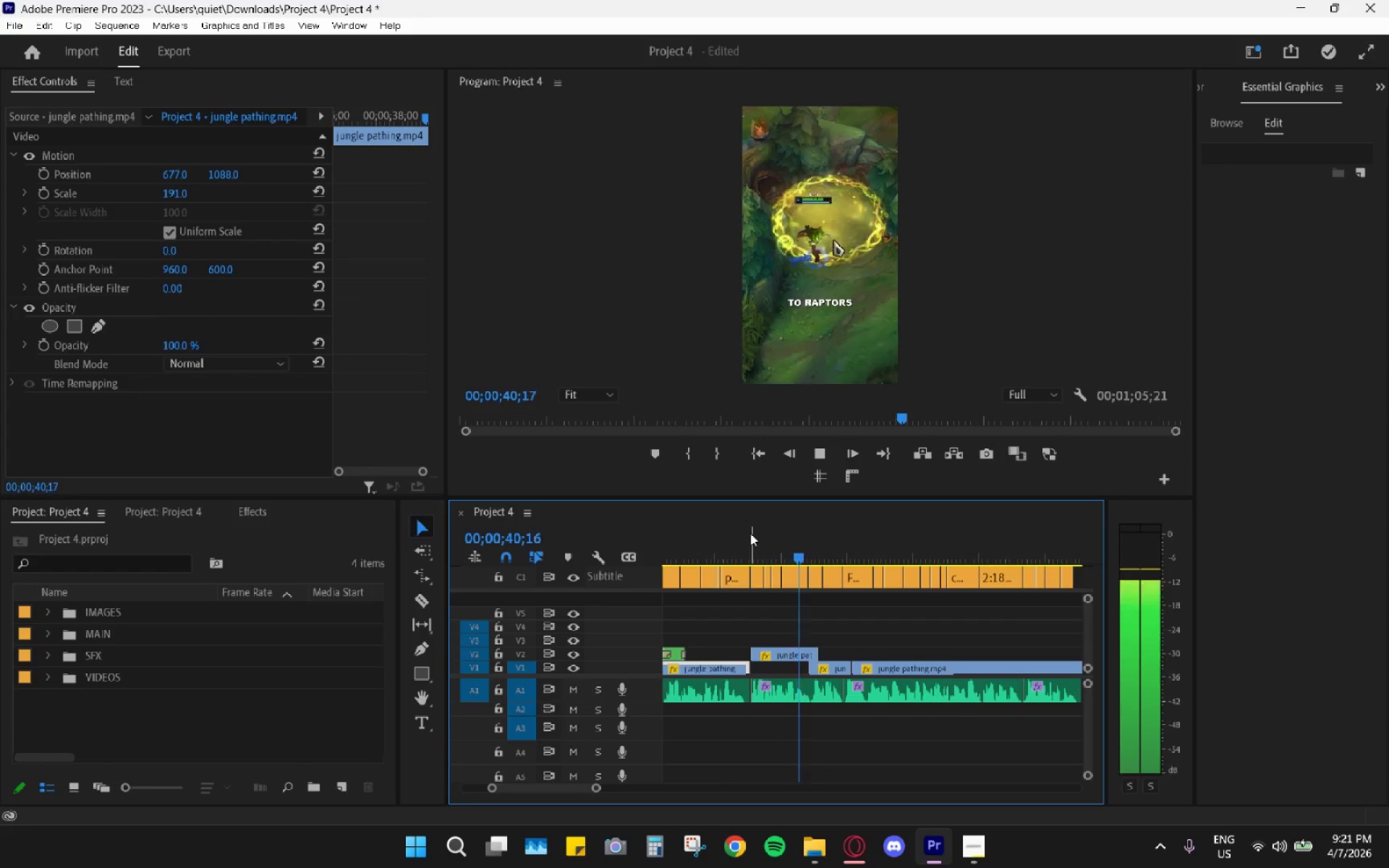 
key(Space)
 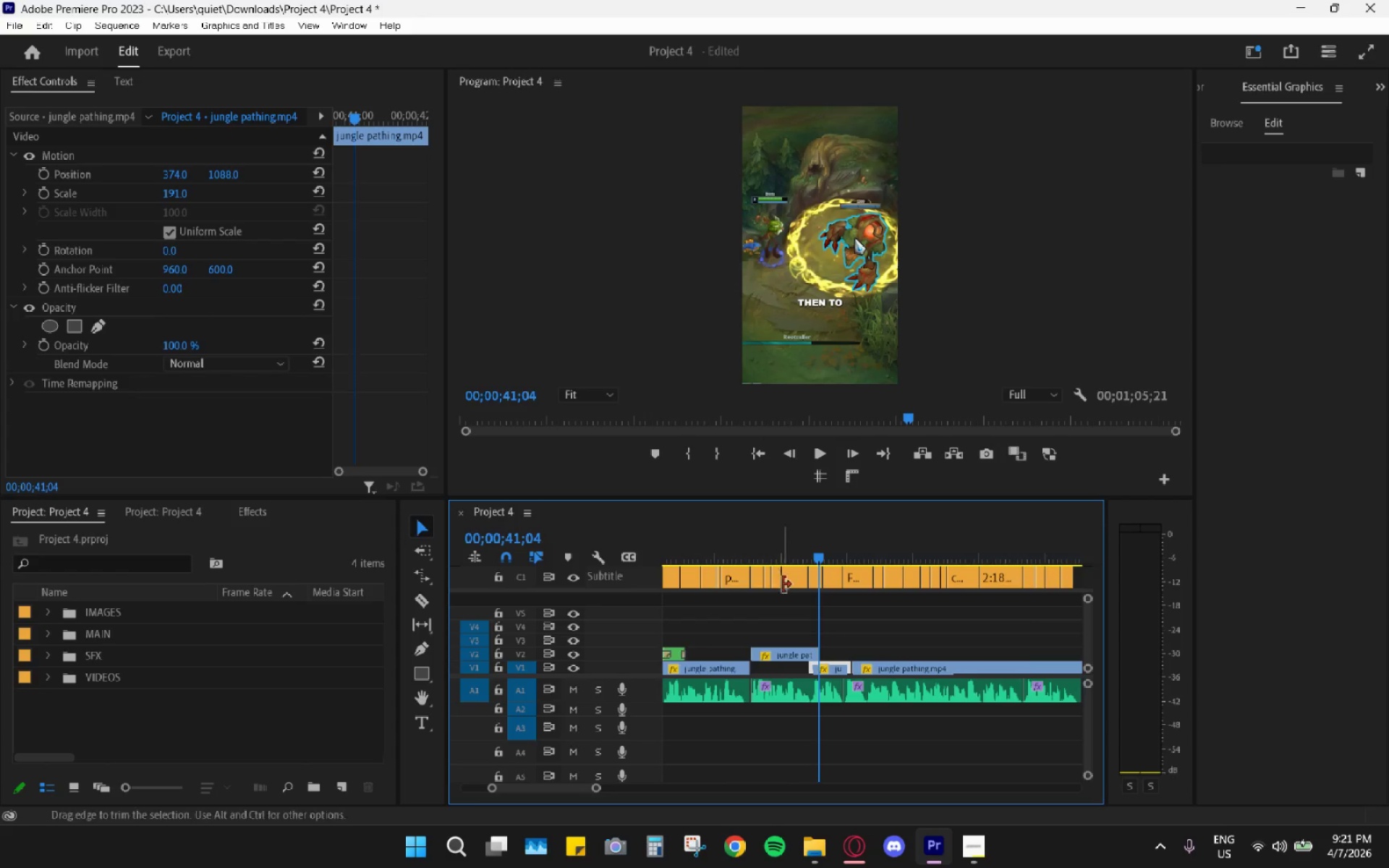 
hold_key(key=AltLeft, duration=0.66)
 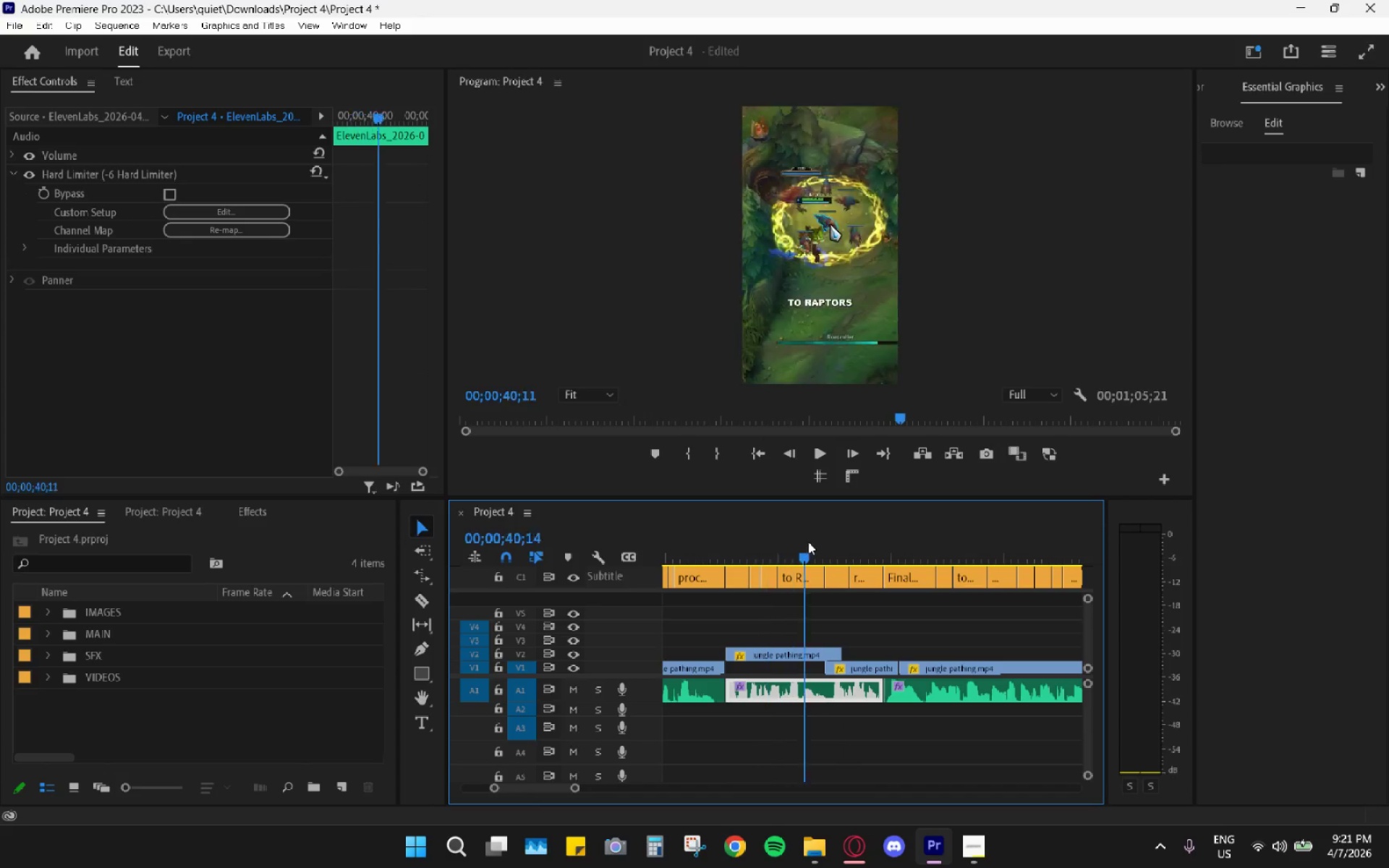 
hold_key(key=AltLeft, duration=20.39)
 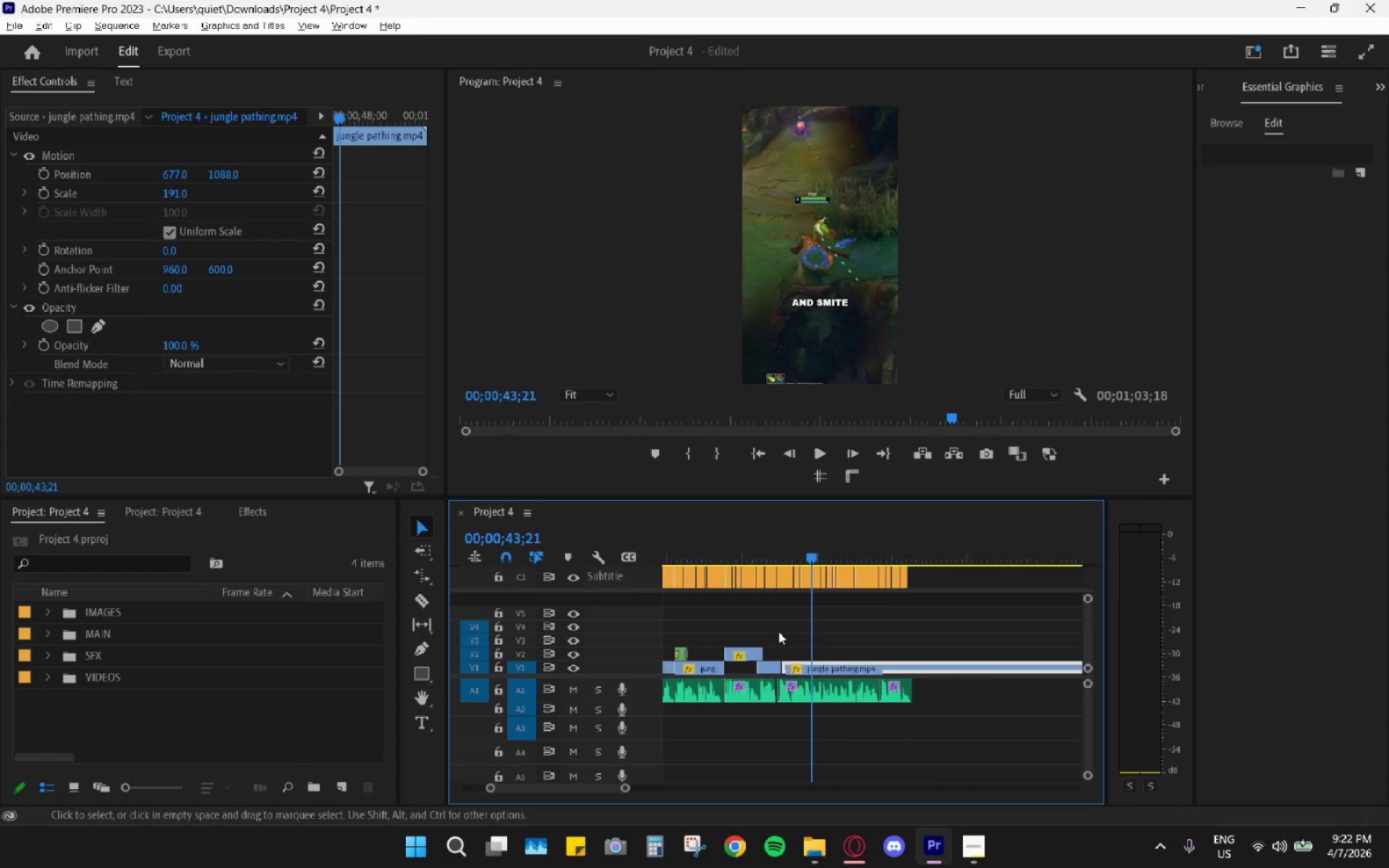 
scroll: coordinate [785, 593], scroll_direction: up, amount: 5.0
 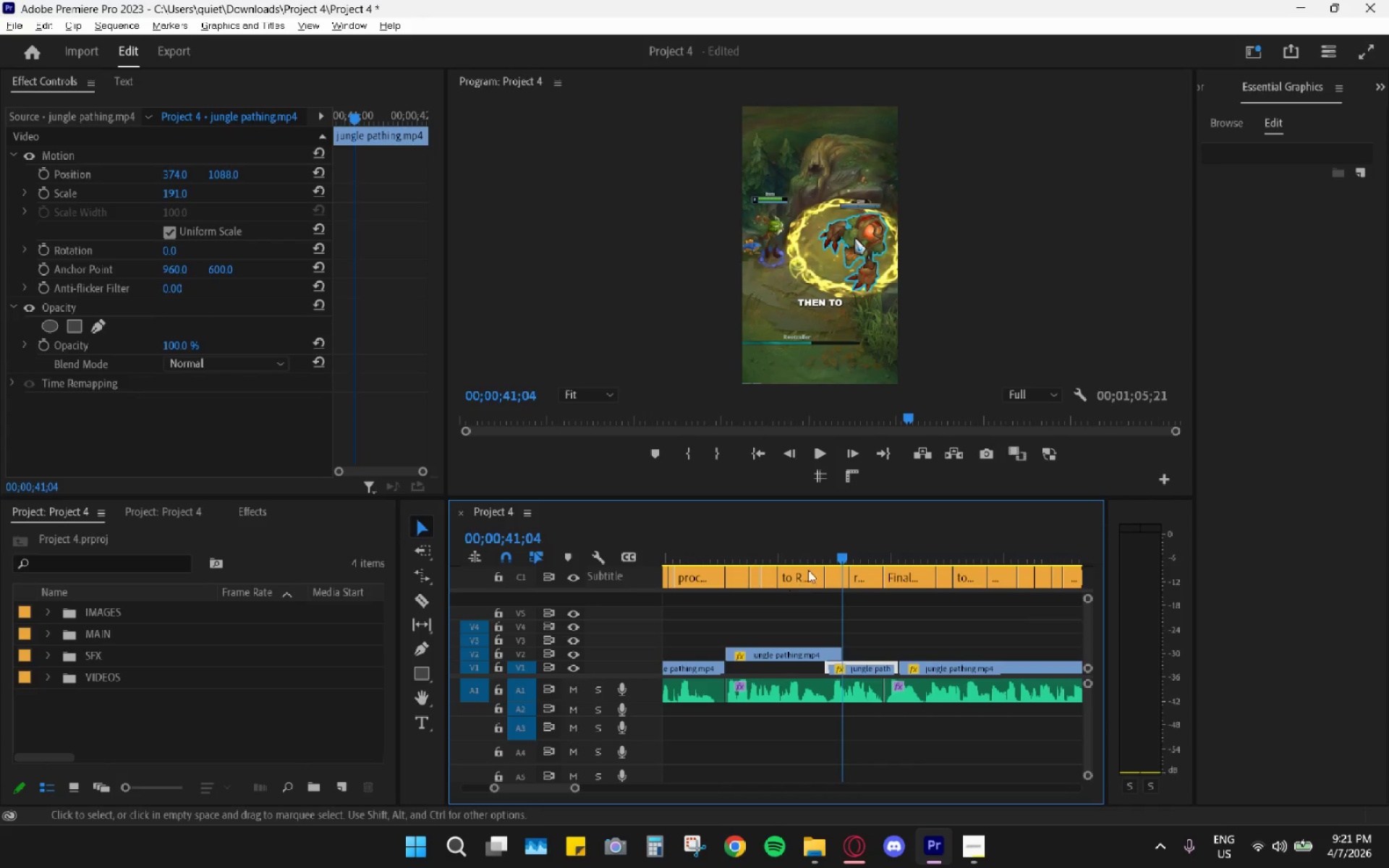 
left_click_drag(start_coordinate=[768, 542], to_coordinate=[834, 548])
 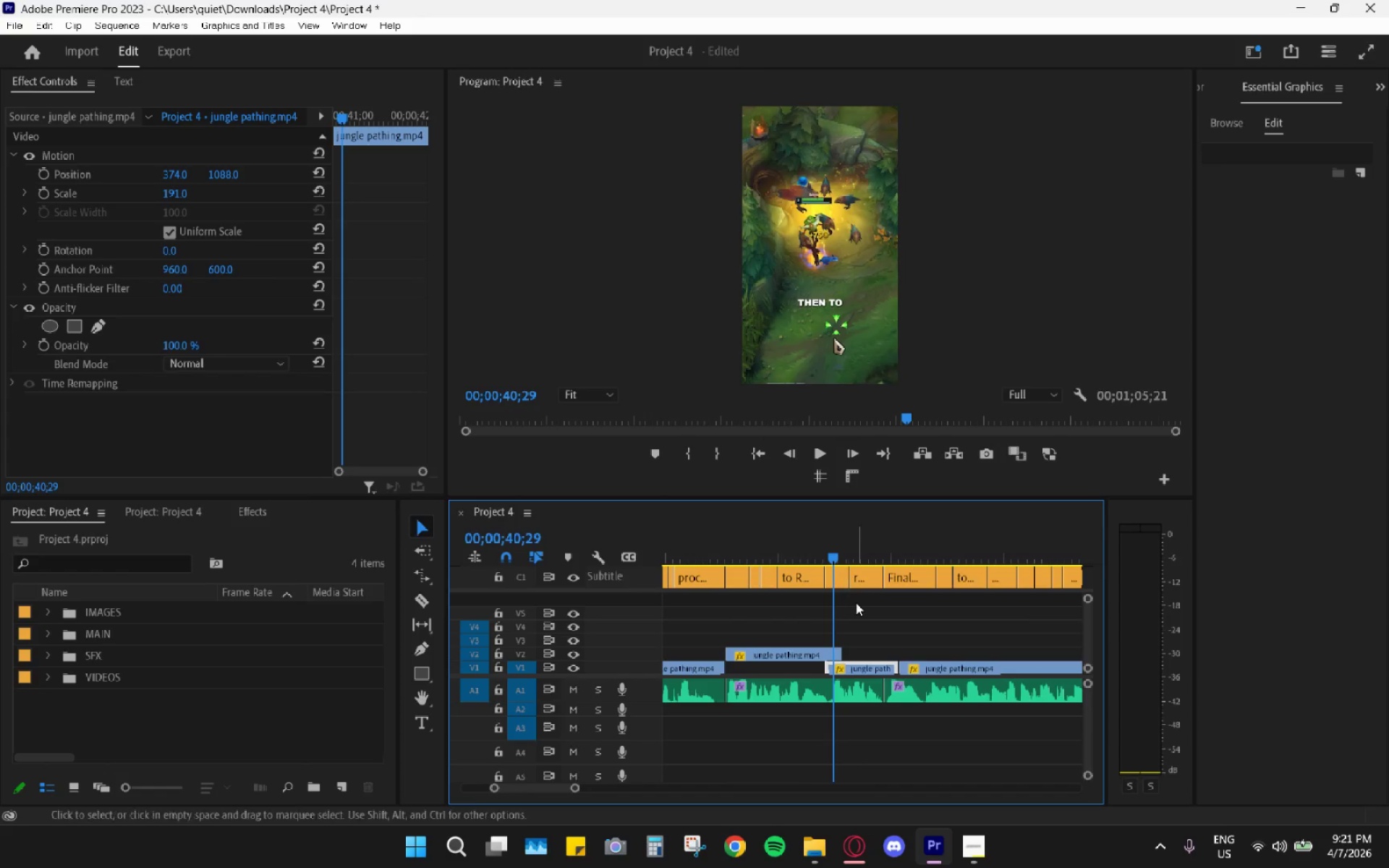 
scroll: coordinate [856, 603], scroll_direction: down, amount: 1.0
 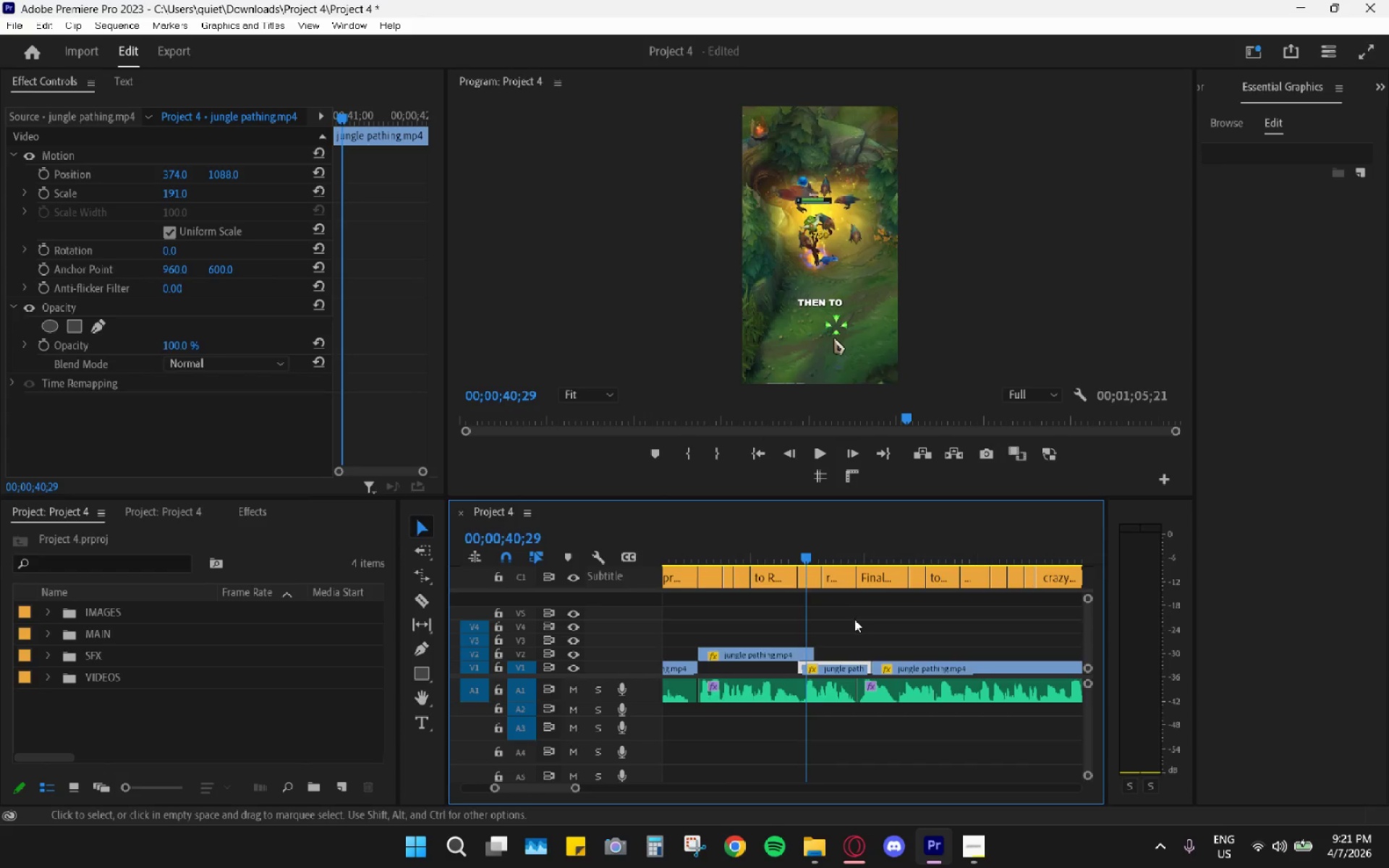 
key(Space)
 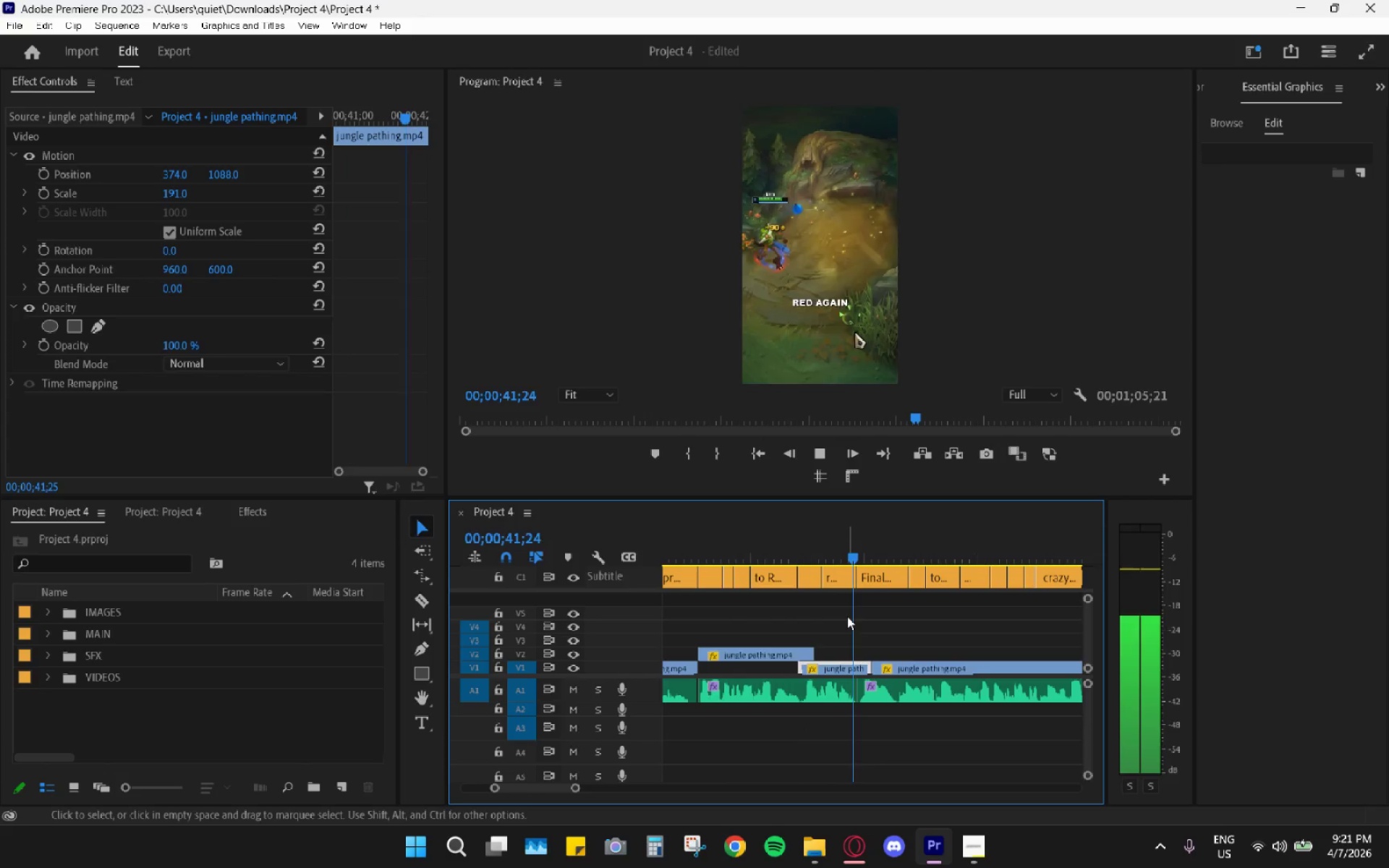 
key(Space)
 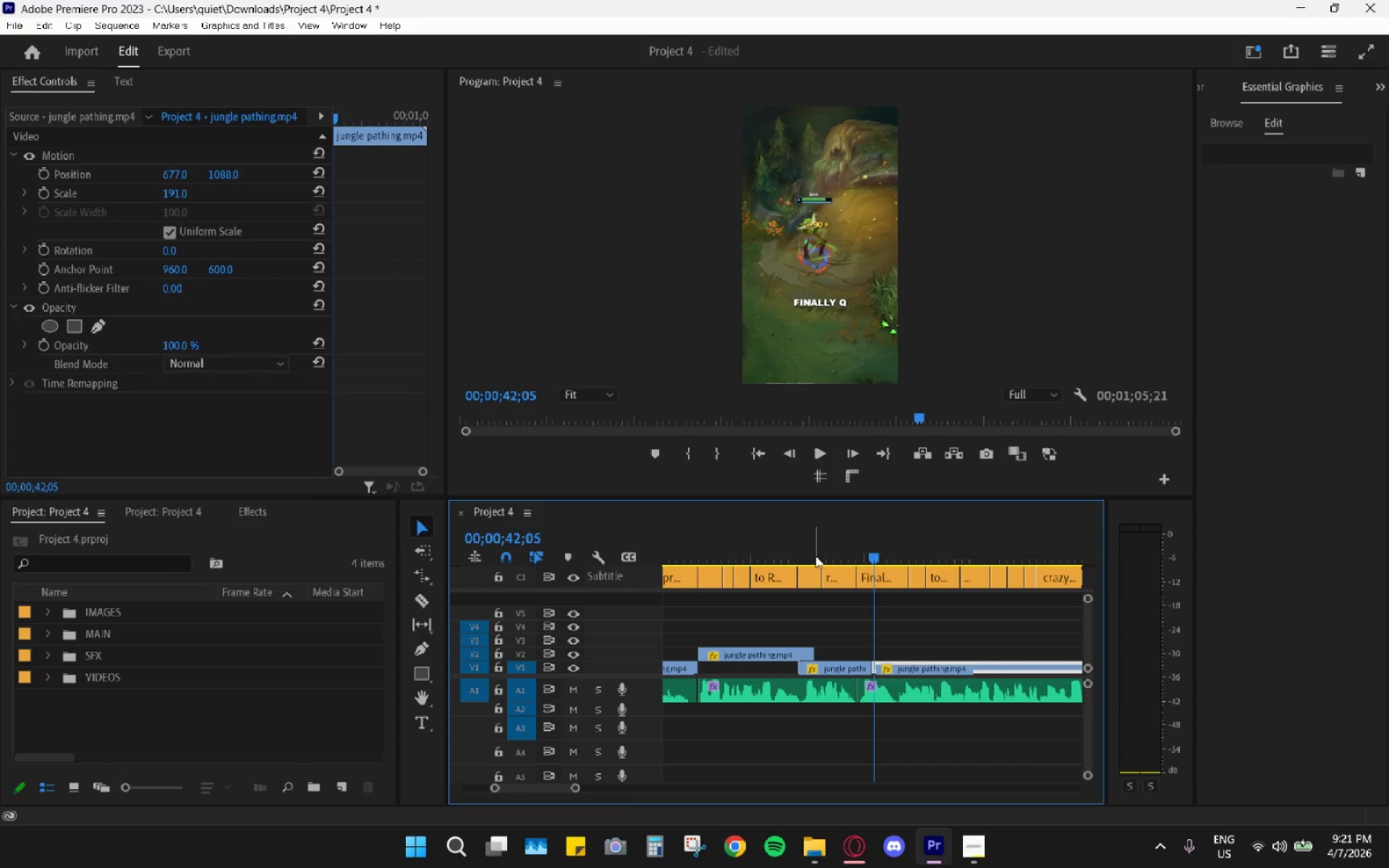 
key(Space)
 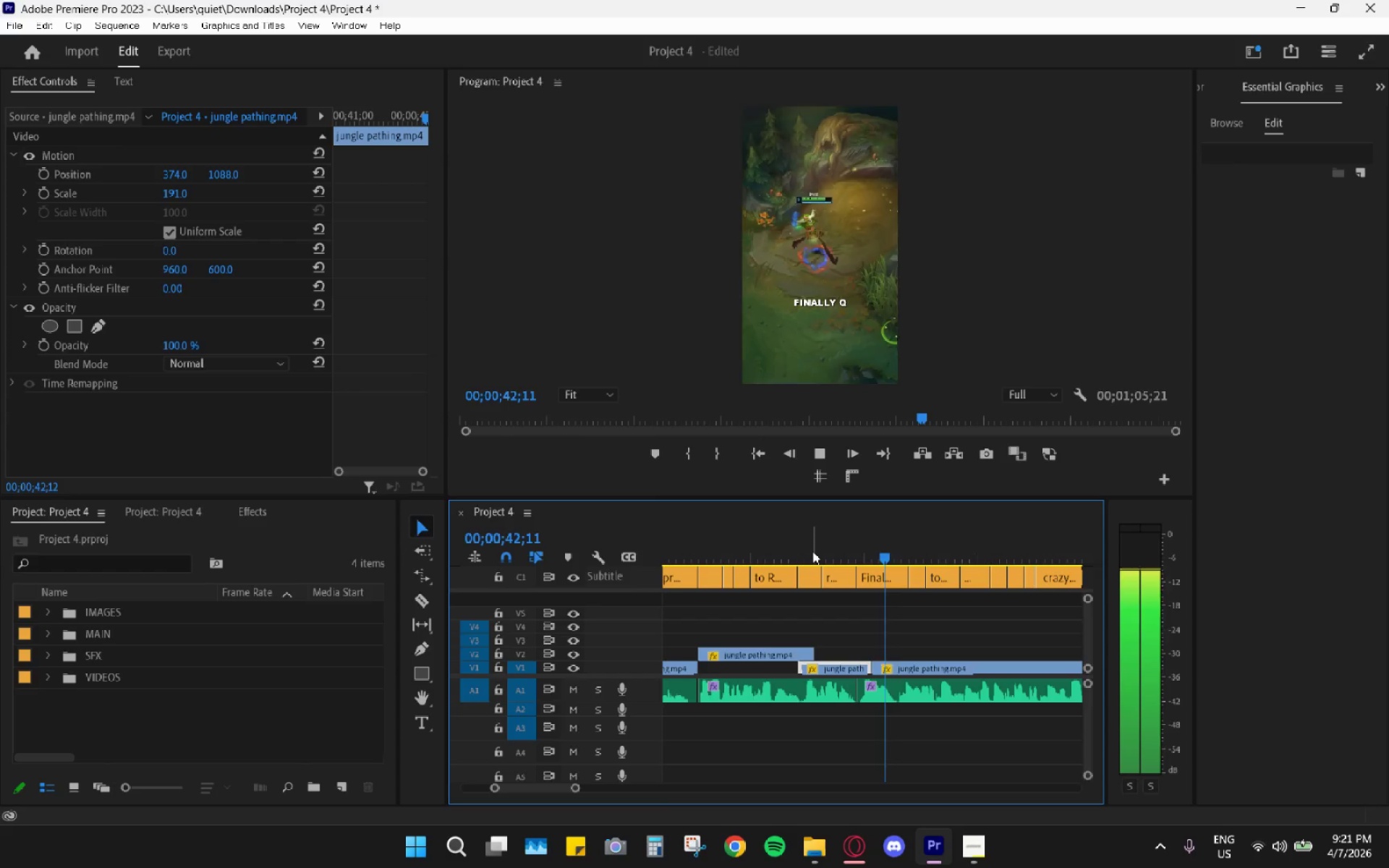 
key(Space)
 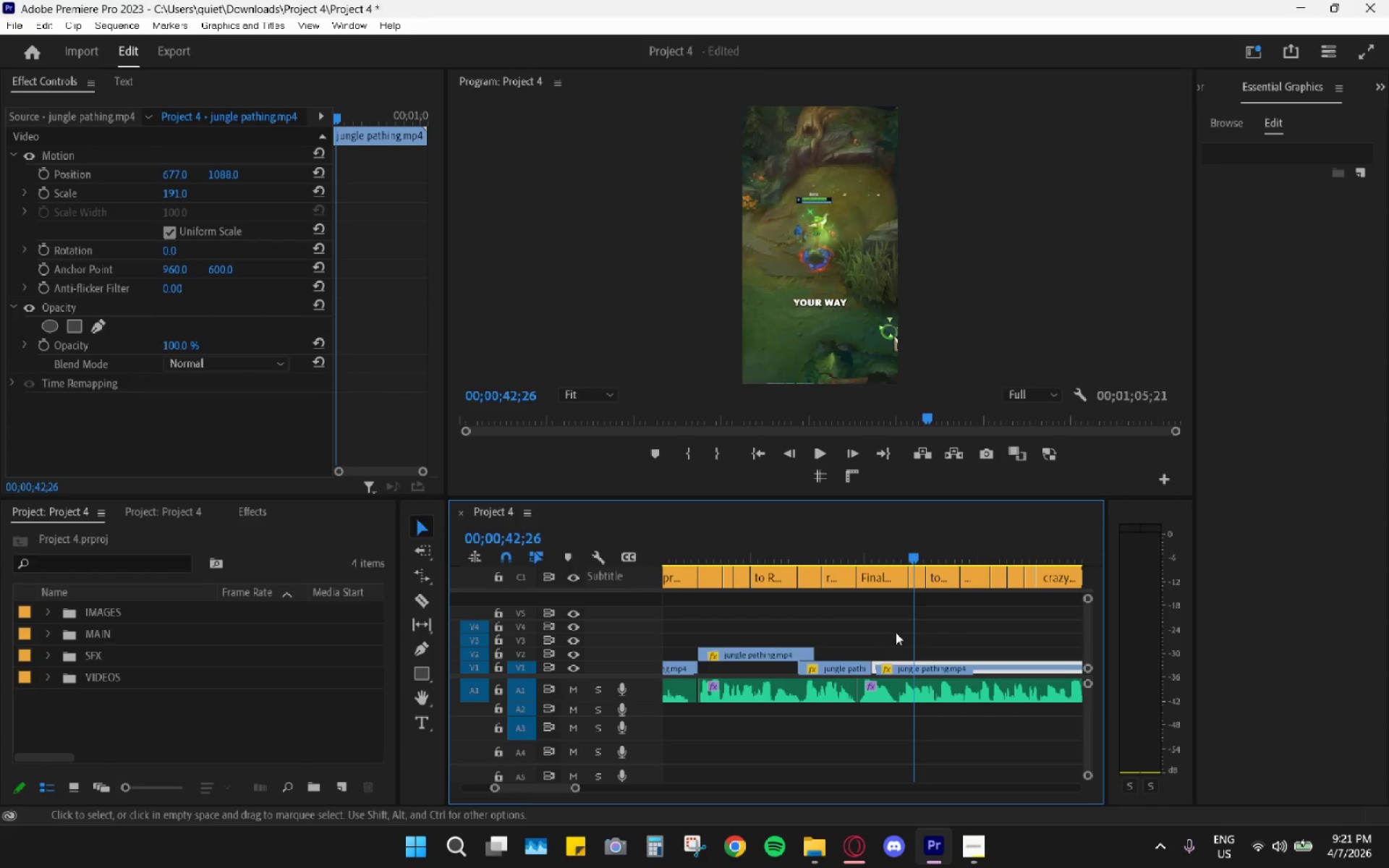 
scroll: coordinate [910, 621], scroll_direction: down, amount: 3.0
 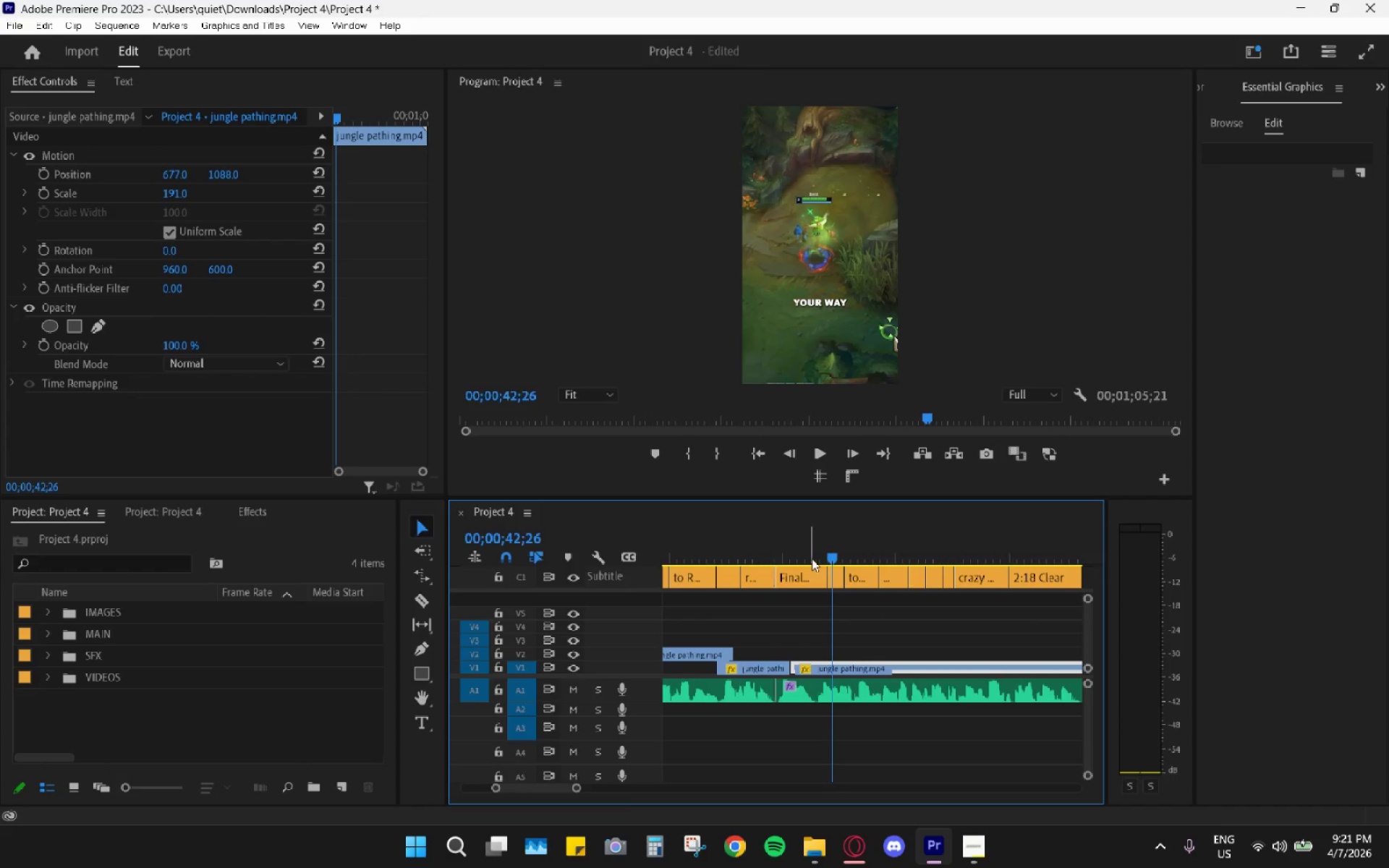 
left_click_drag(start_coordinate=[821, 552], to_coordinate=[912, 554])
 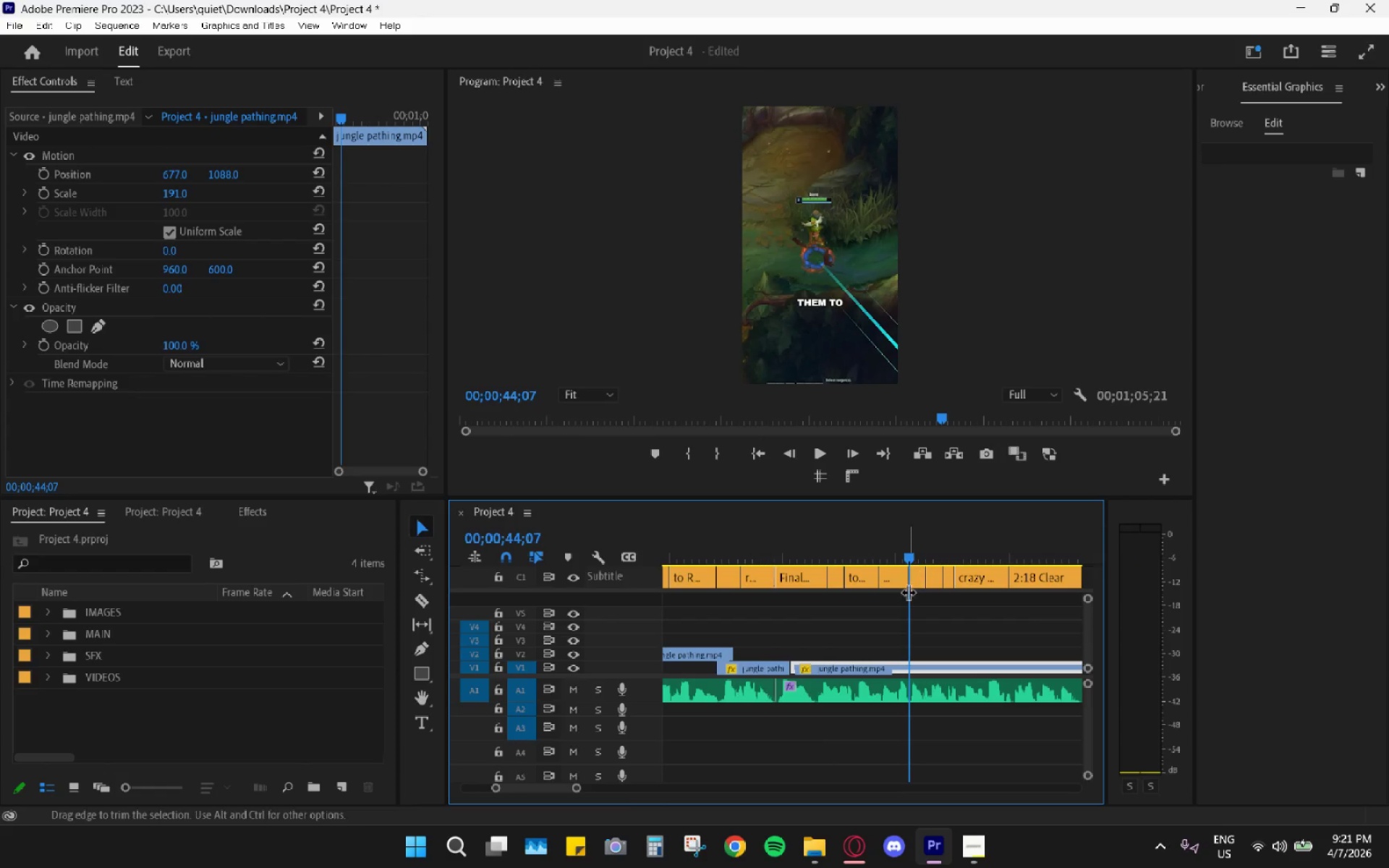 
key(C)
 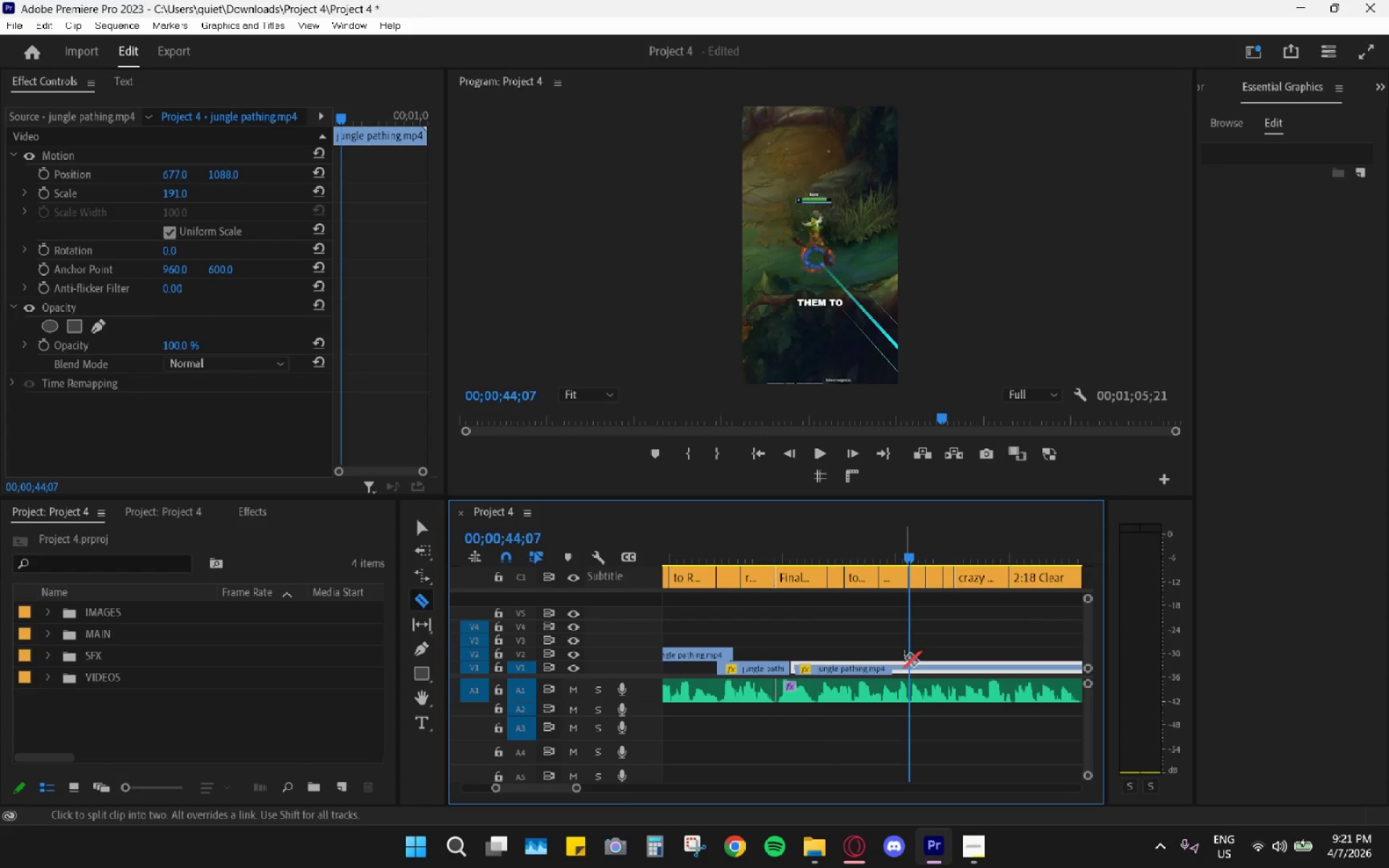 
left_click([907, 665])
 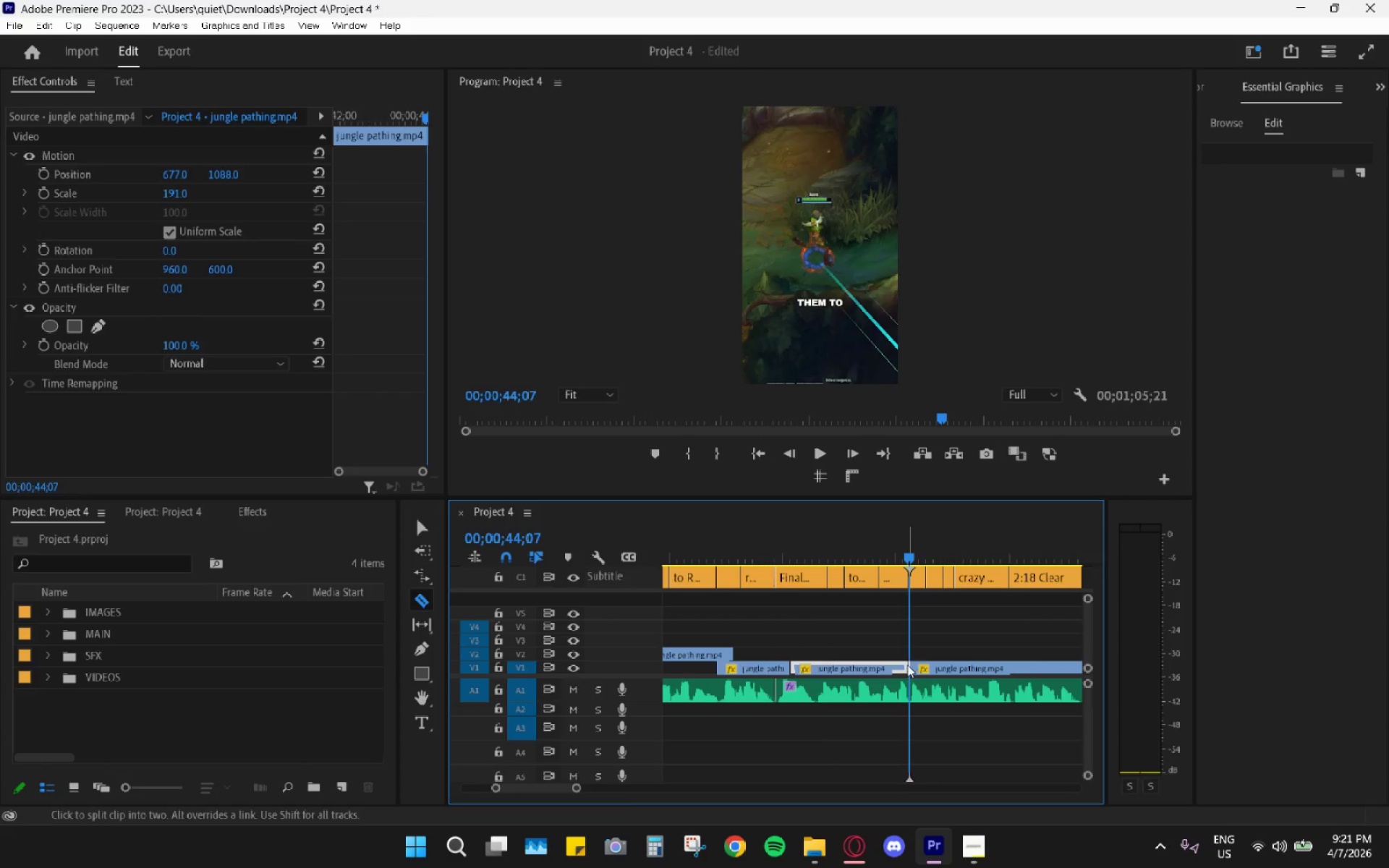 
key(V)
 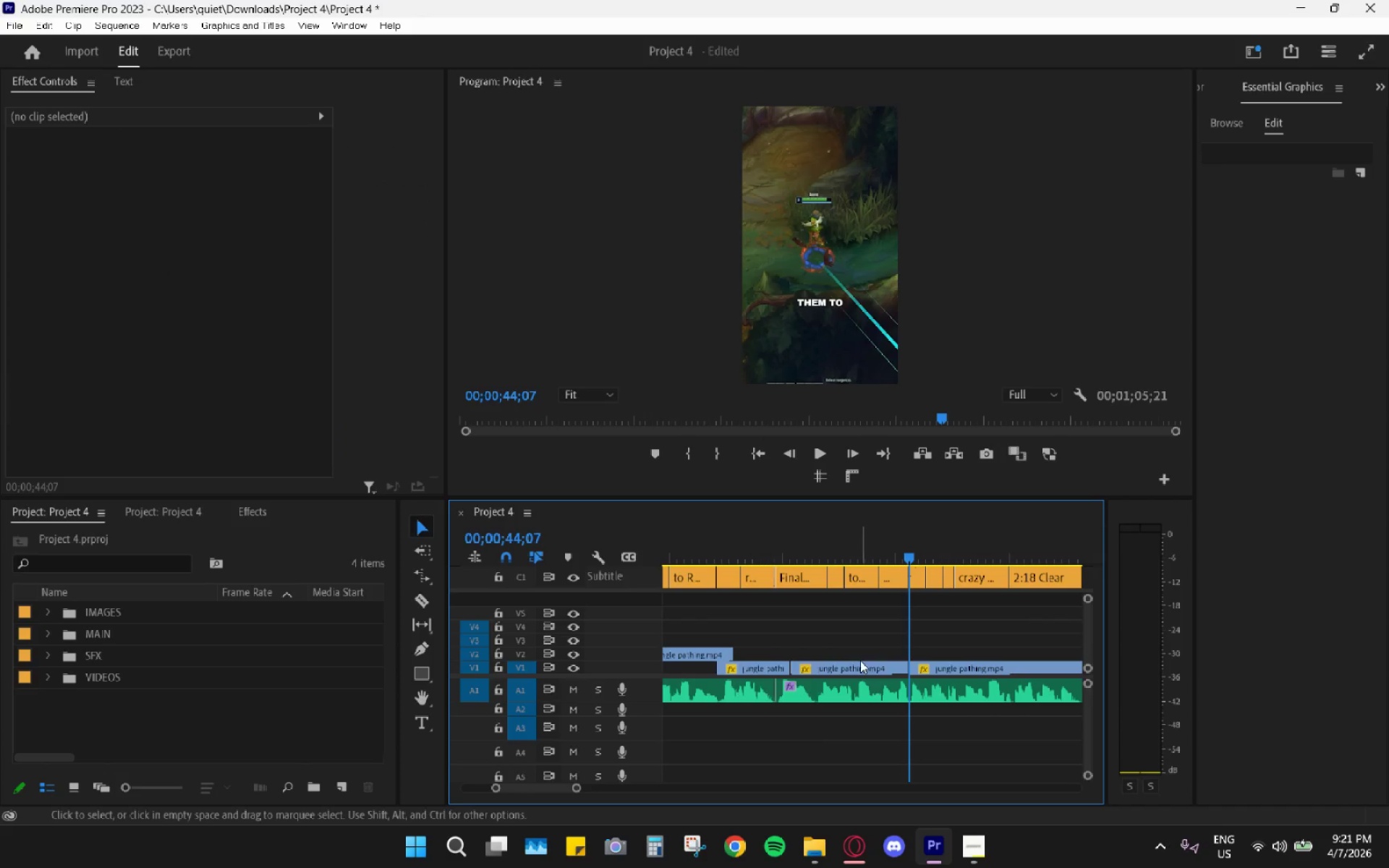 
left_click([860, 660])
 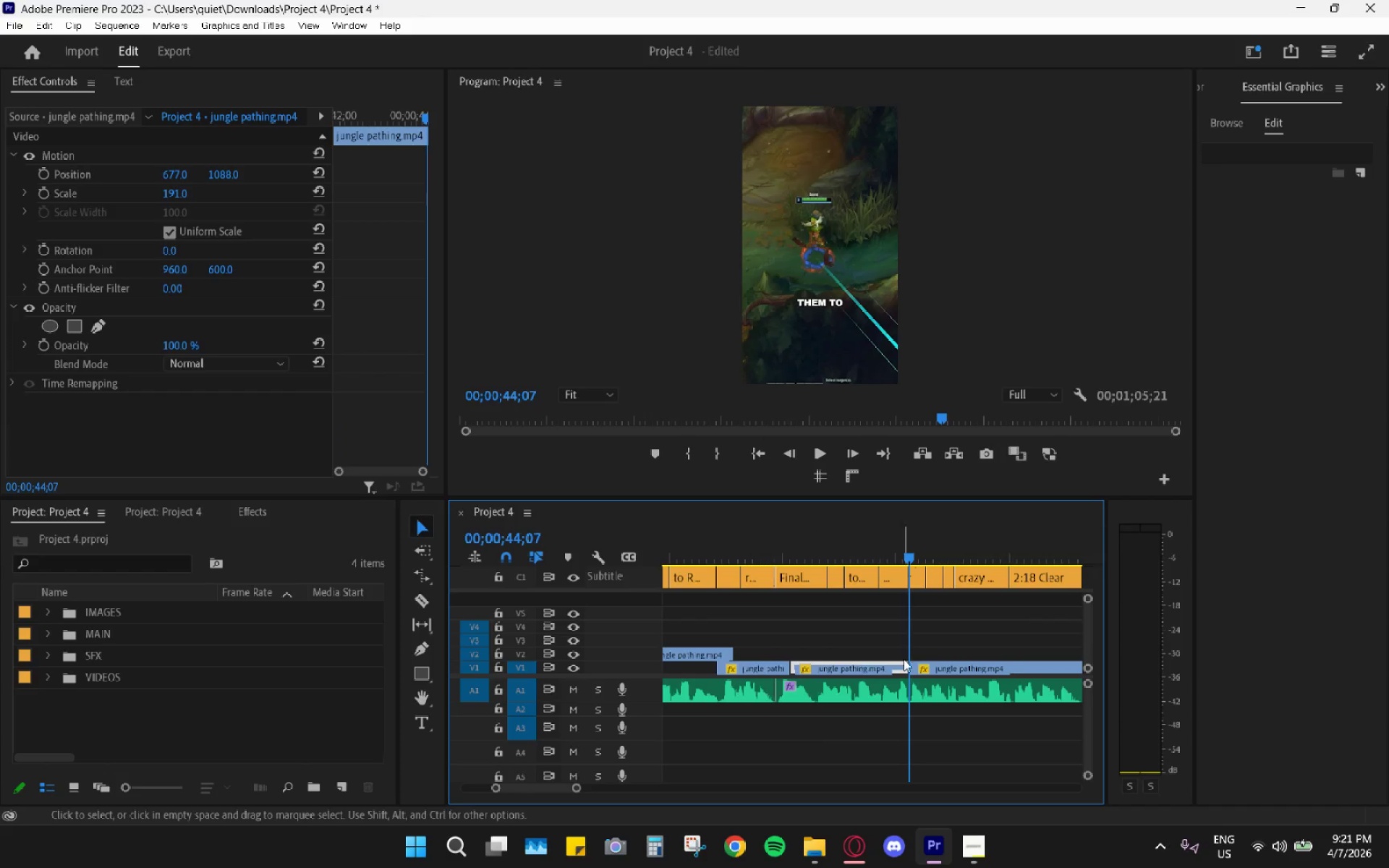 
key(H)
 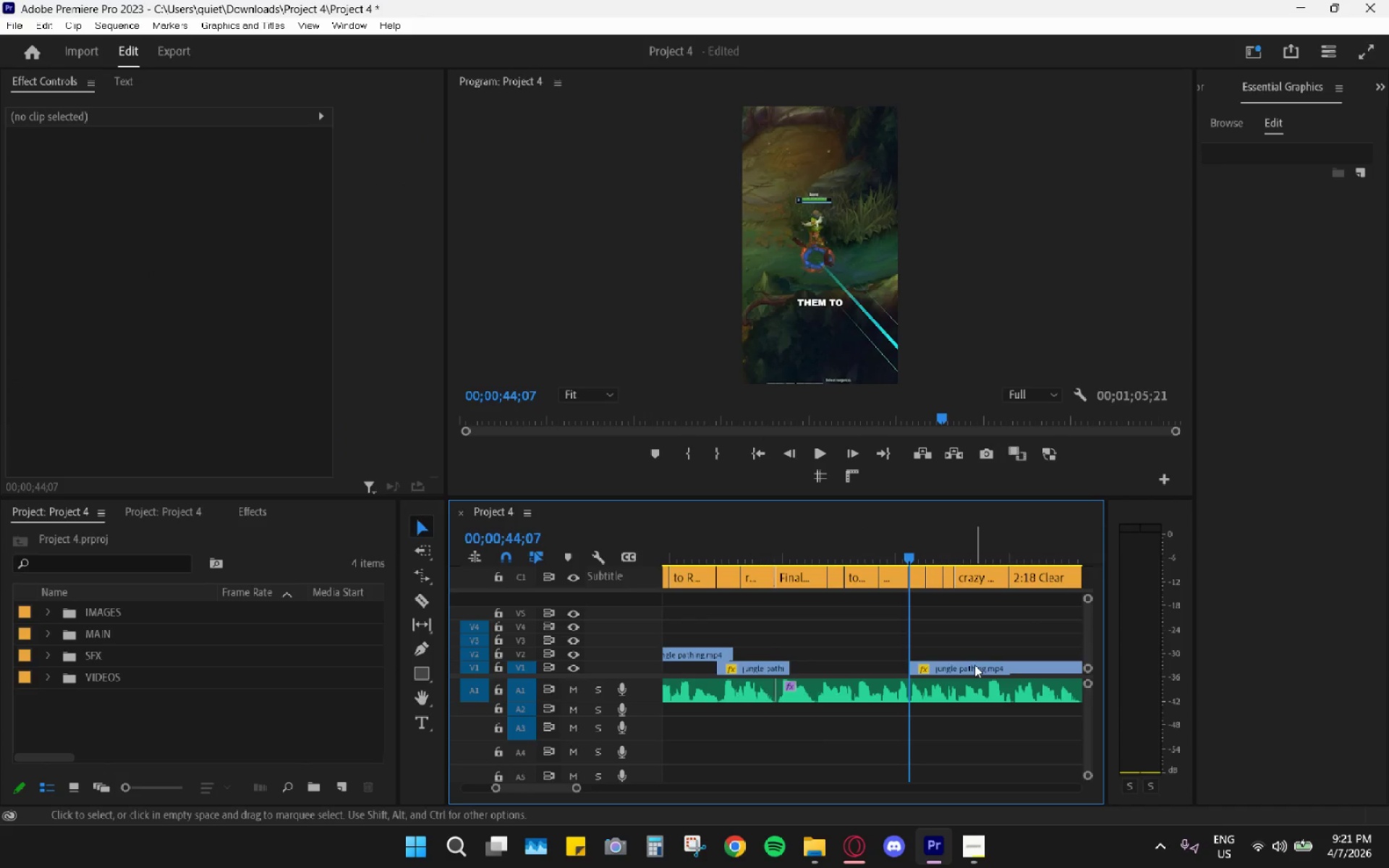 
left_click_drag(start_coordinate=[974, 663], to_coordinate=[854, 665])
 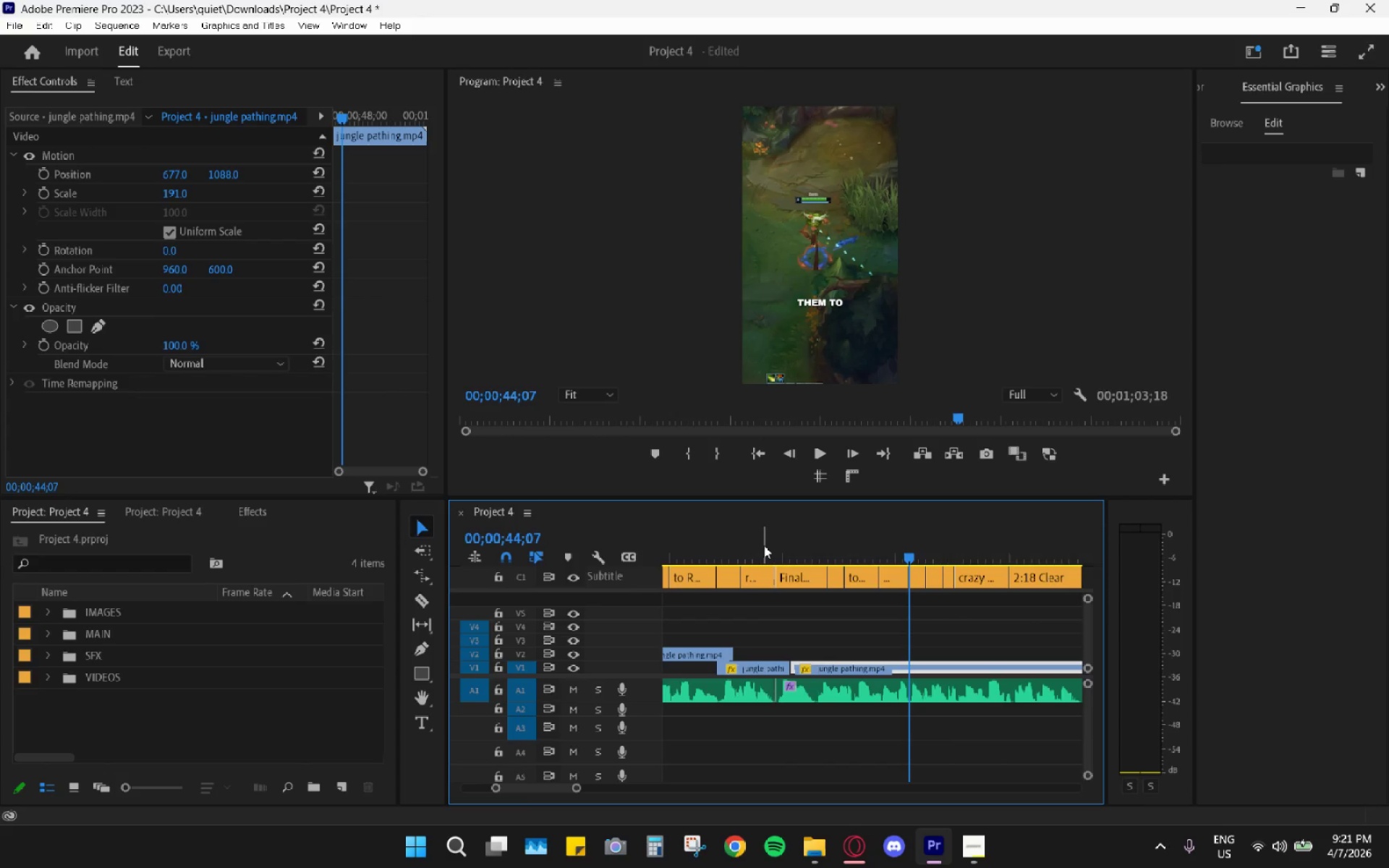 
left_click_drag(start_coordinate=[752, 539], to_coordinate=[735, 538])
 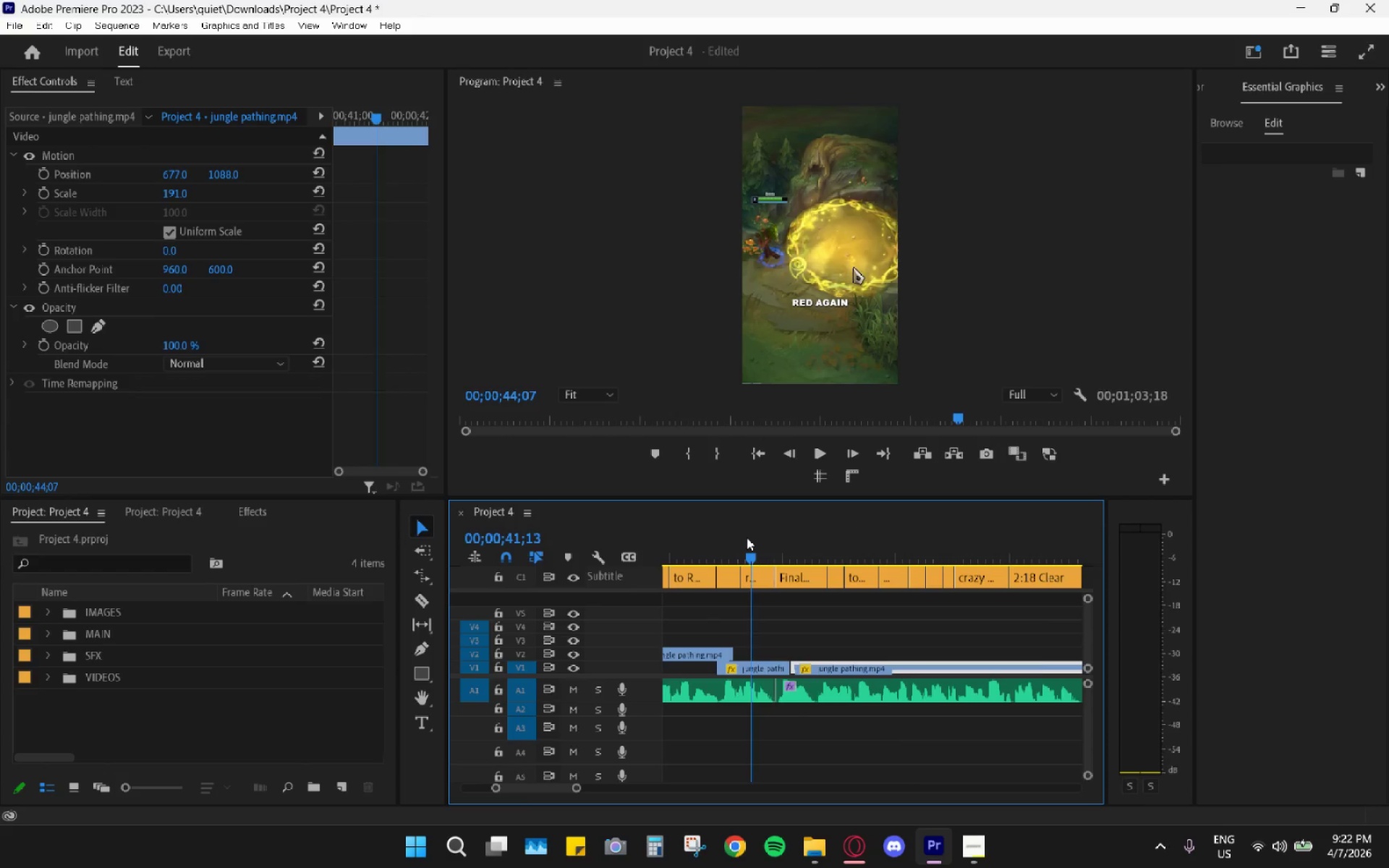 
key(Space)
 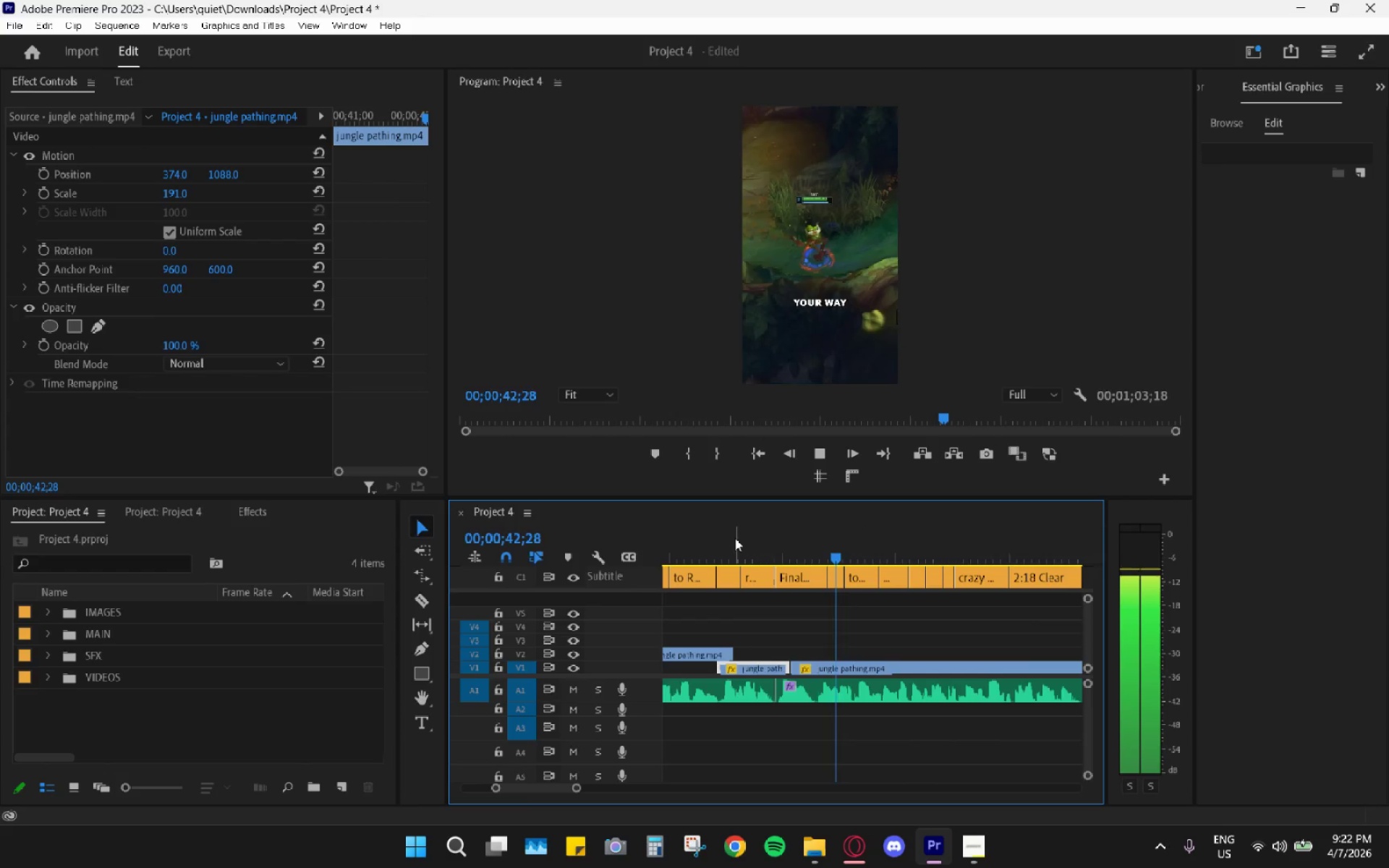 
key(Space)
 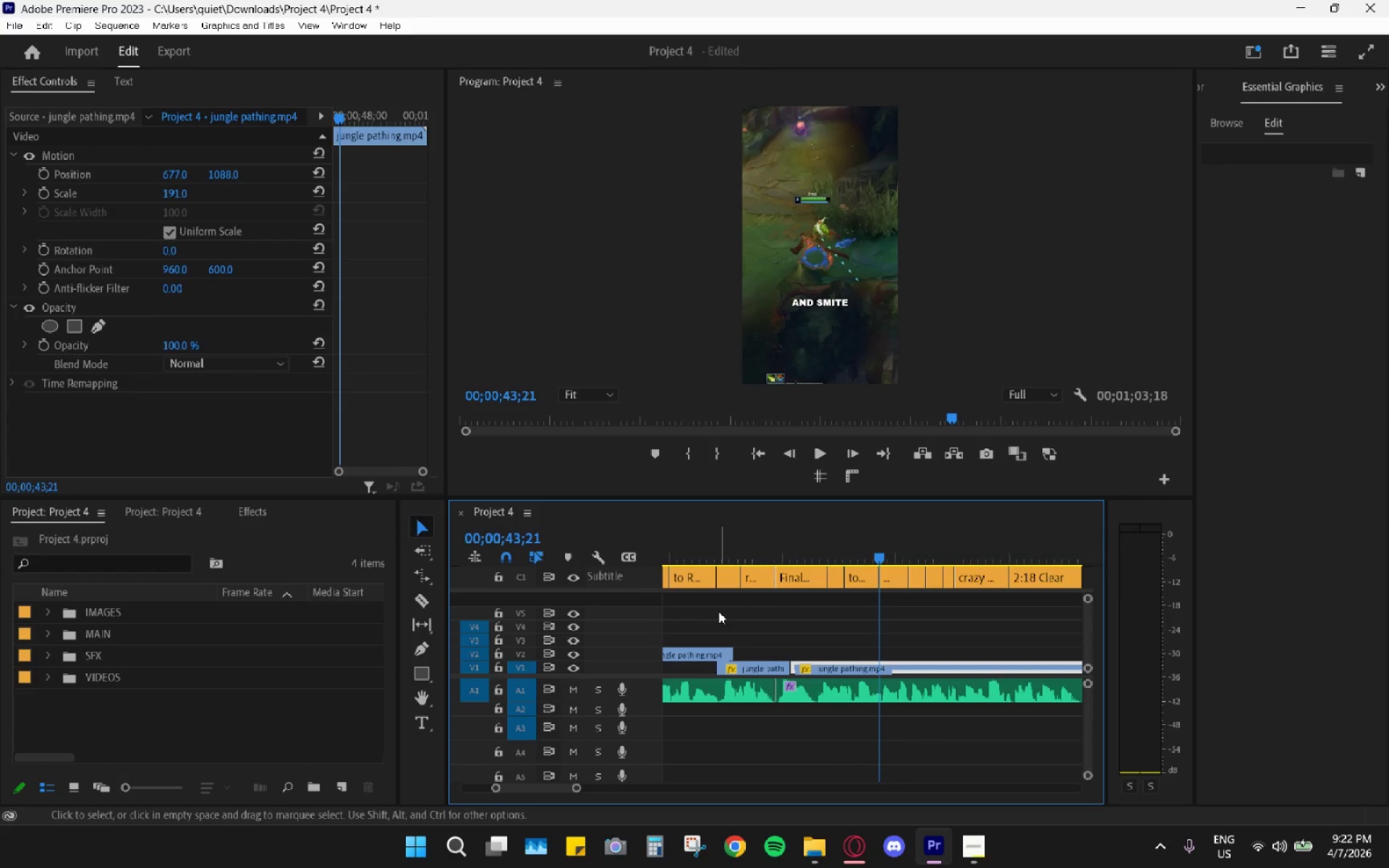 
hold_key(key=AltLeft, duration=0.73)
scroll: coordinate [778, 631], scroll_direction: down, amount: 10.0
 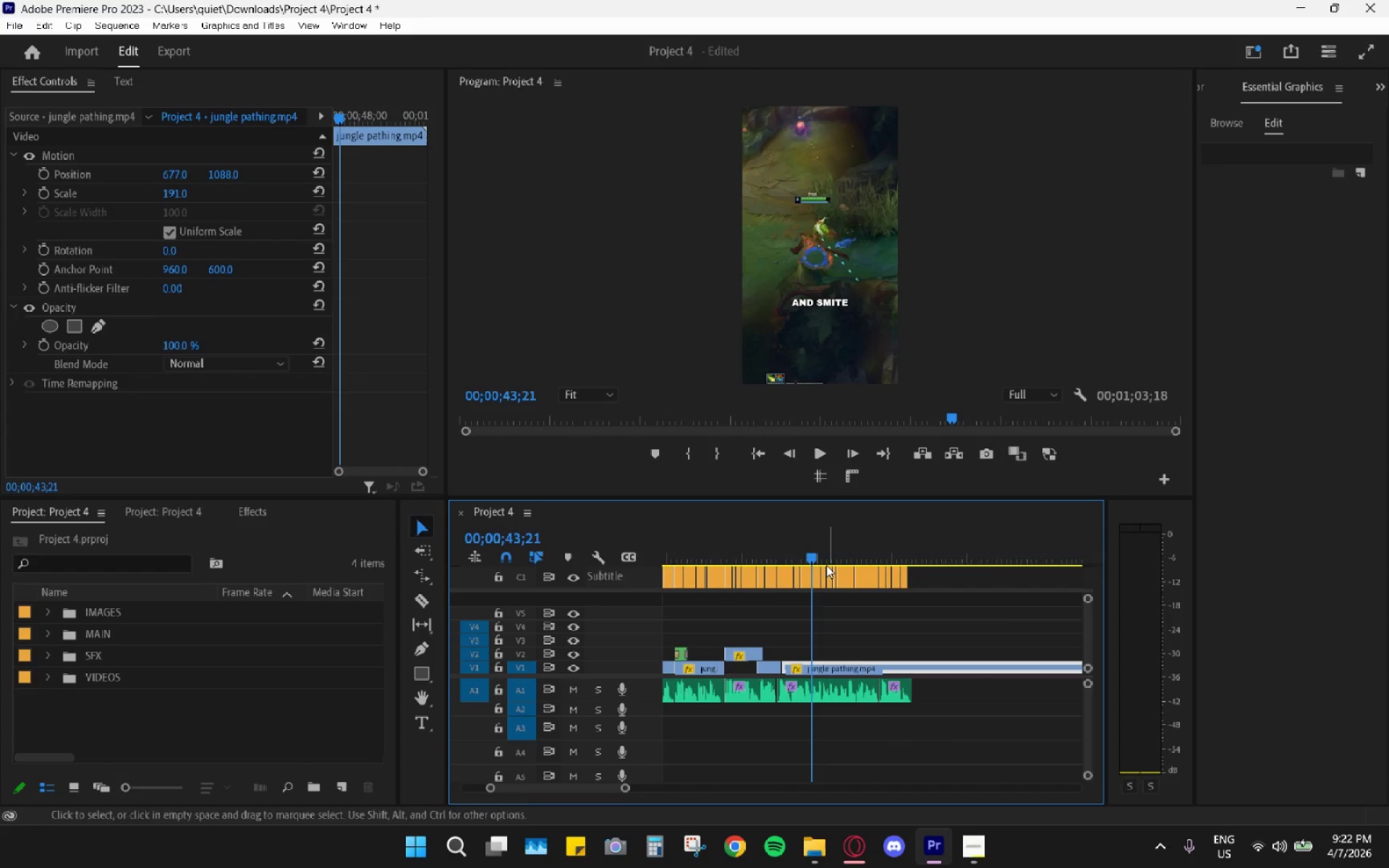 
left_click_drag(start_coordinate=[816, 557], to_coordinate=[898, 582])
 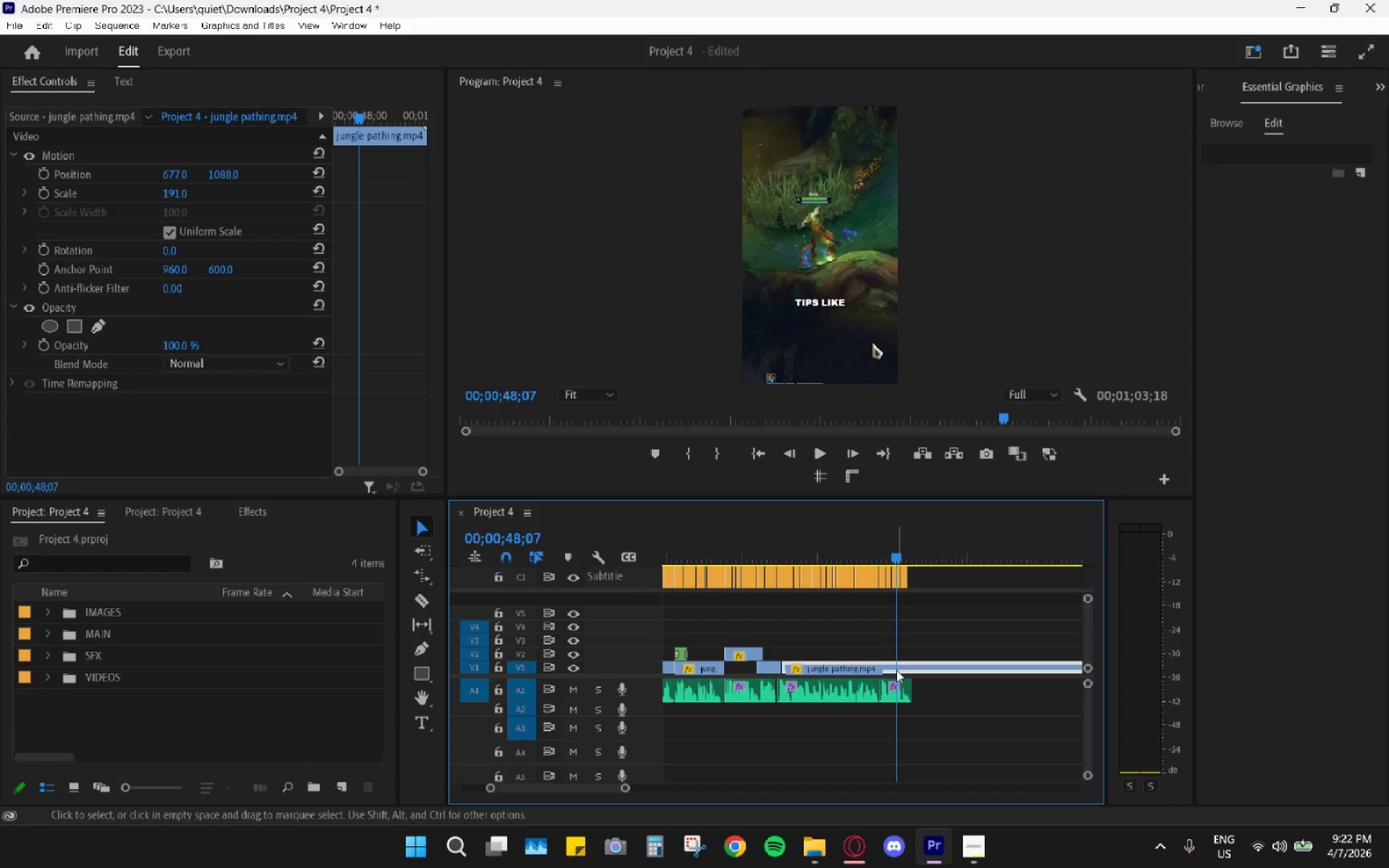 
key(C)
 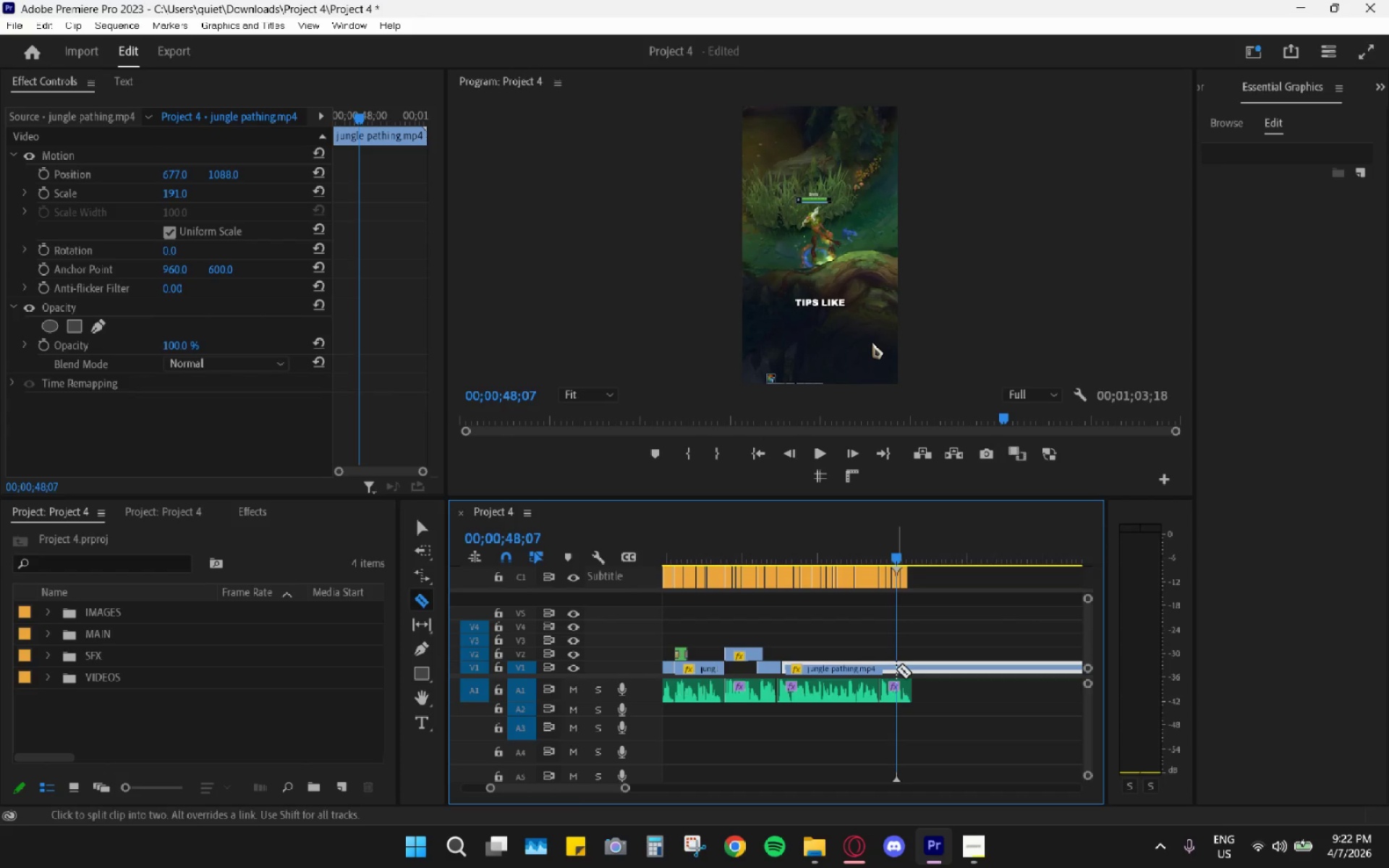 
left_click([896, 669])
 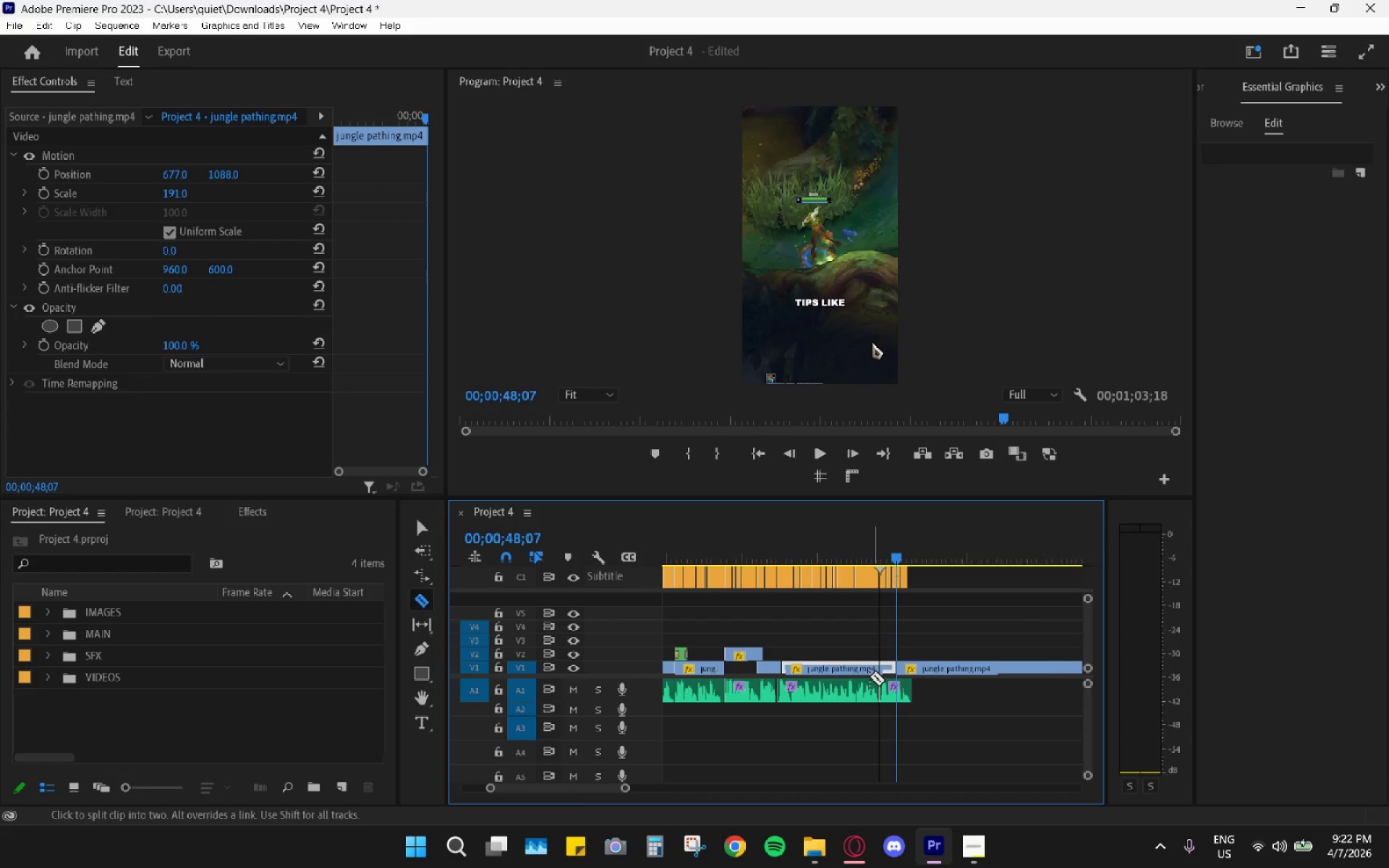 
key(H)
 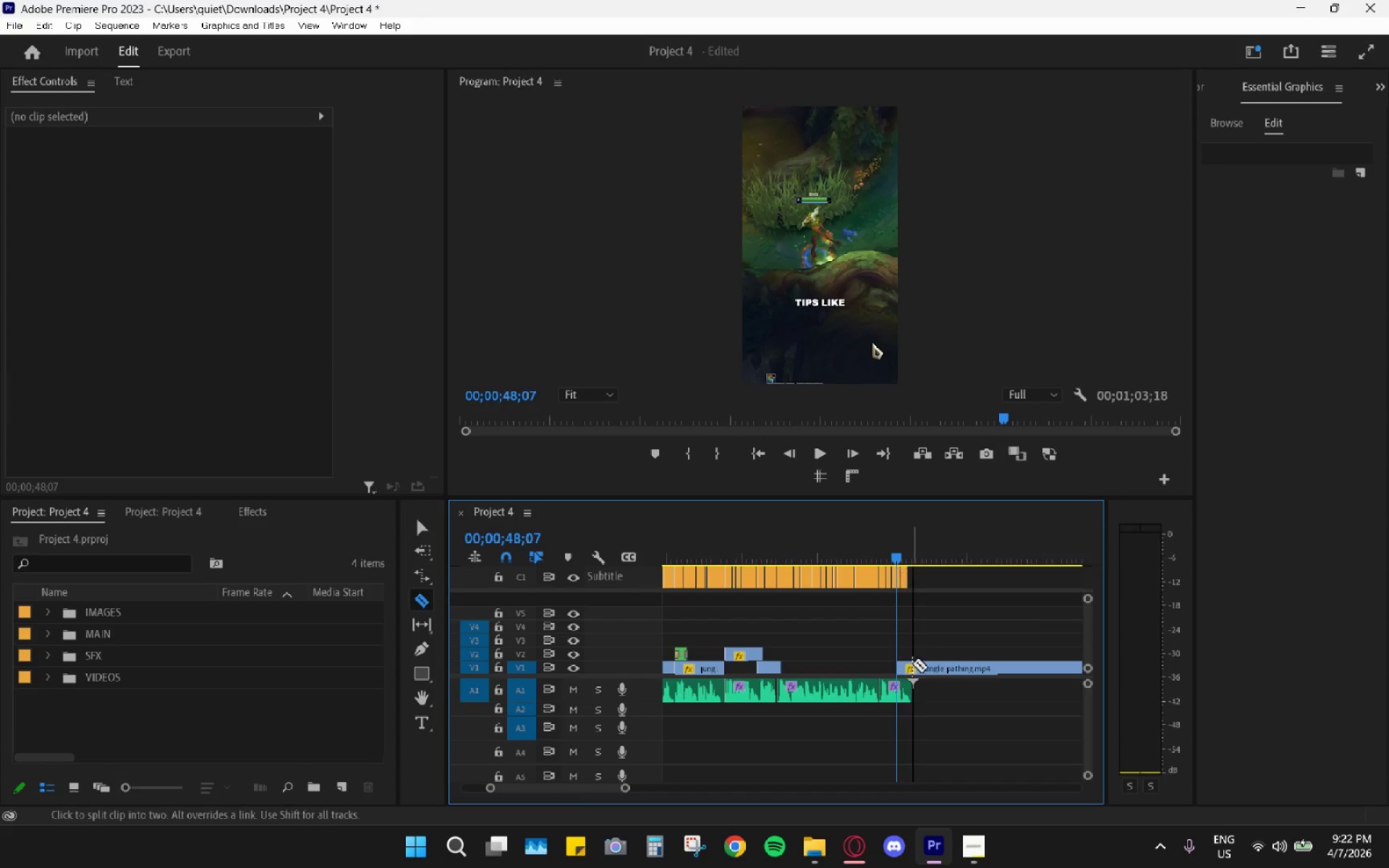 
key(V)
 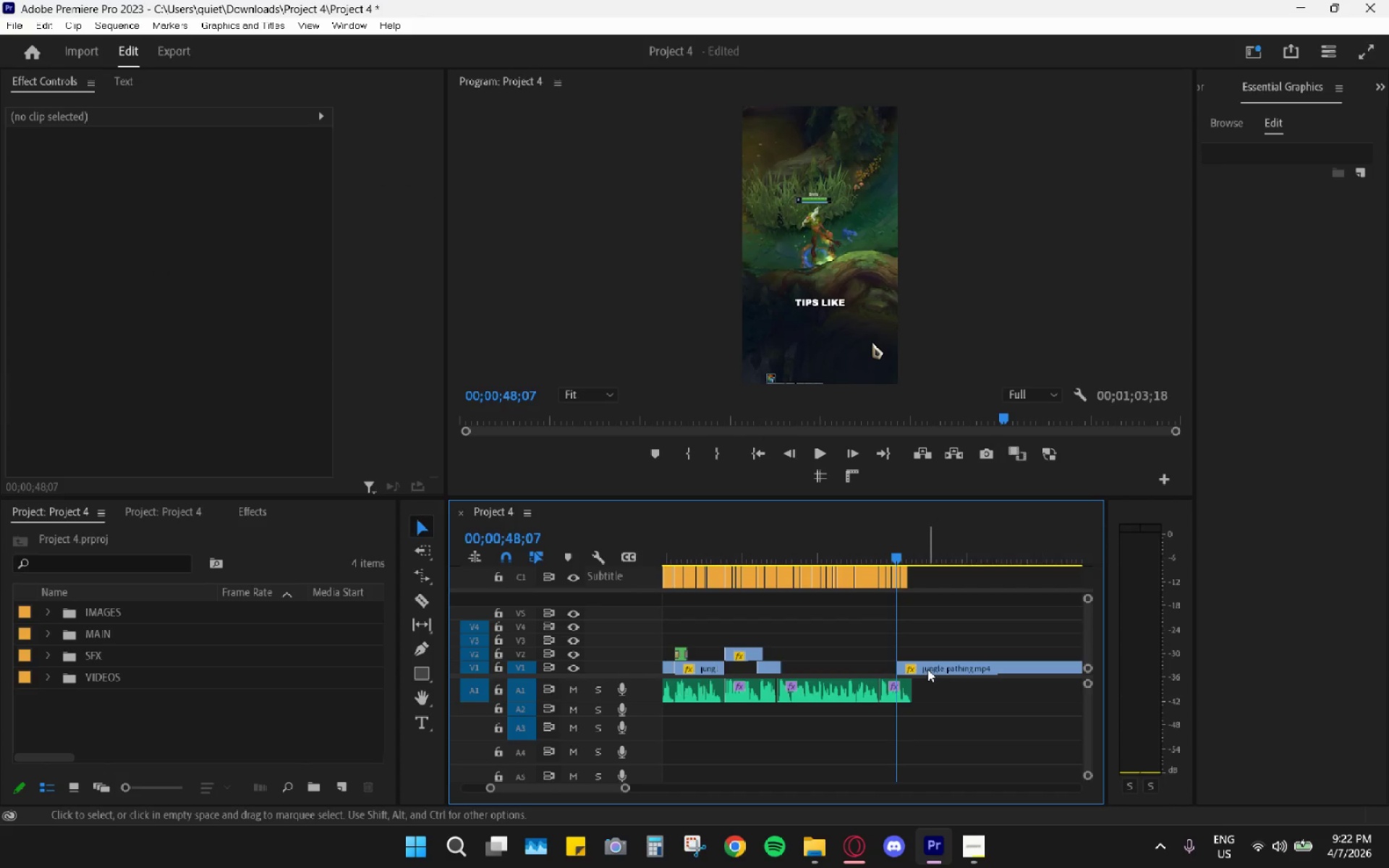 
left_click_drag(start_coordinate=[929, 668], to_coordinate=[818, 673])
 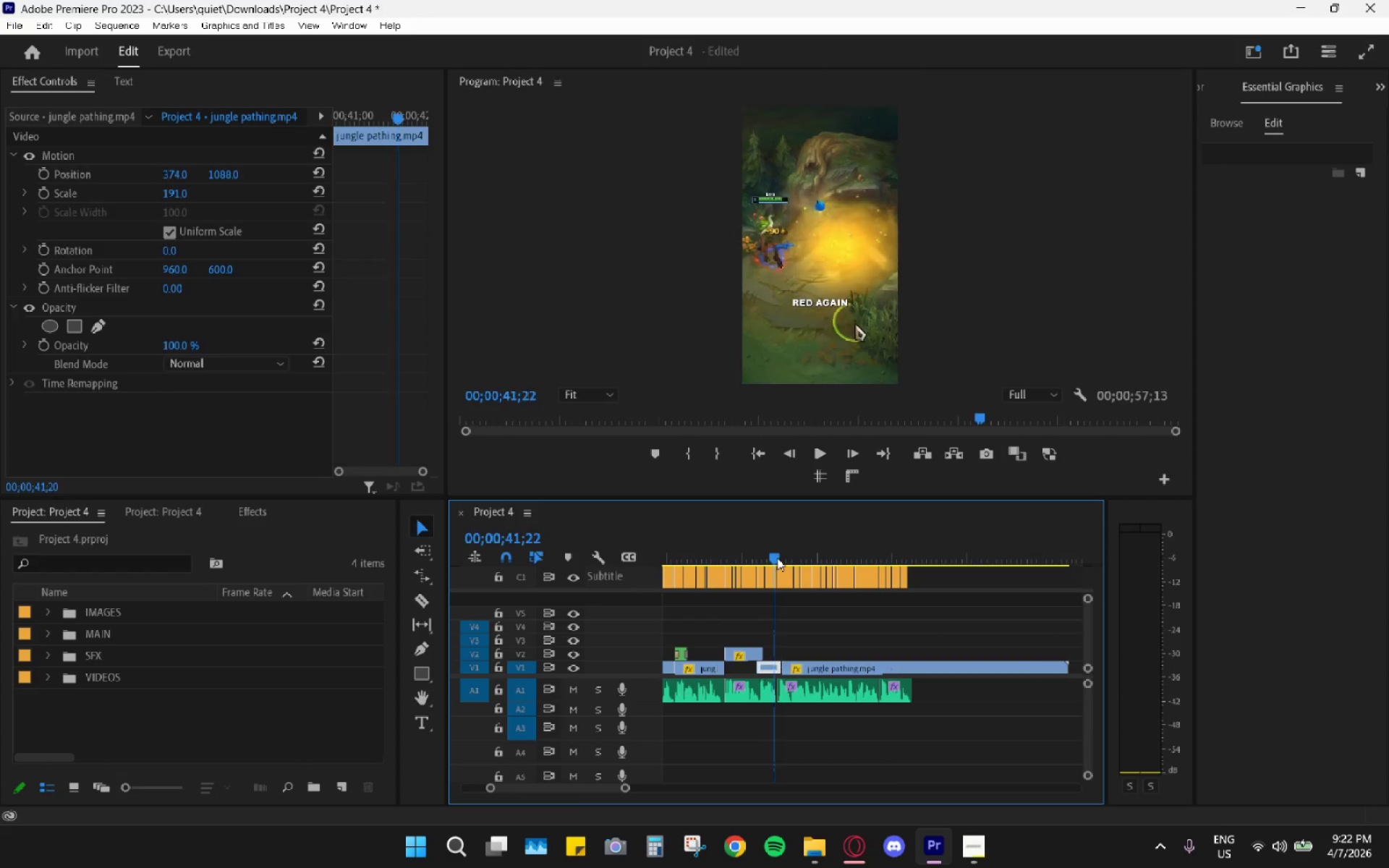 
key(Space)
 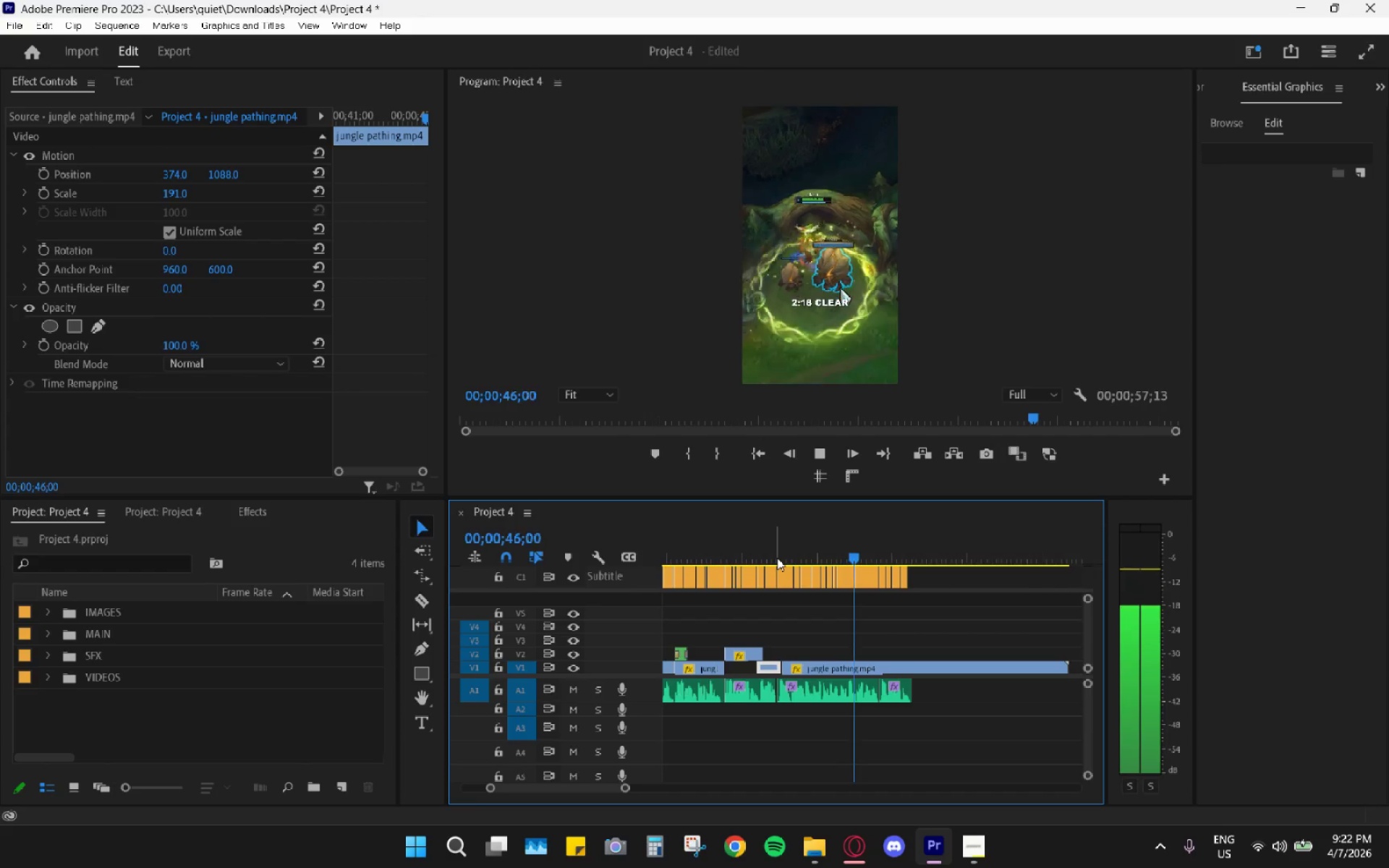 
wait(5.69)
 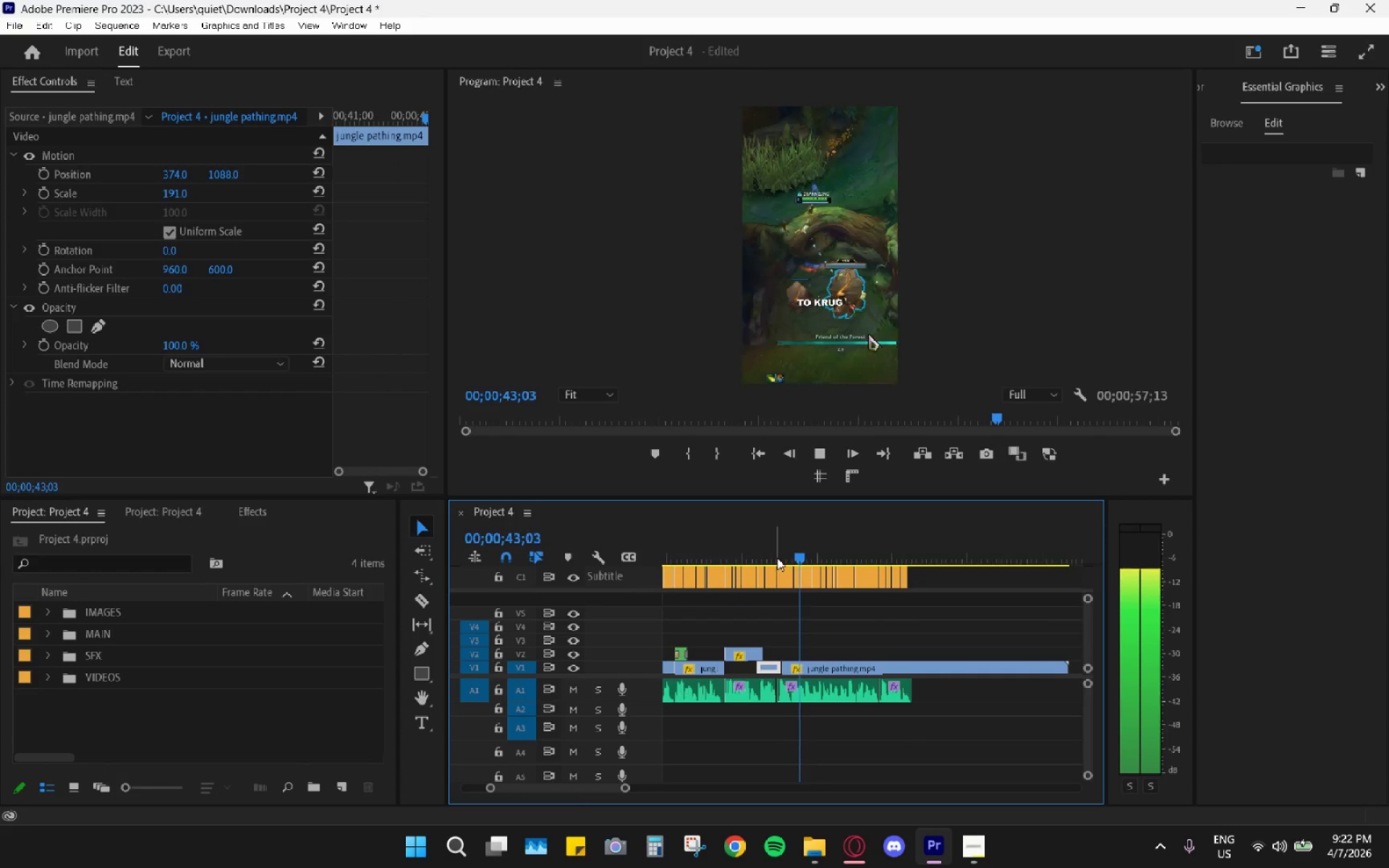 
key(Space)
 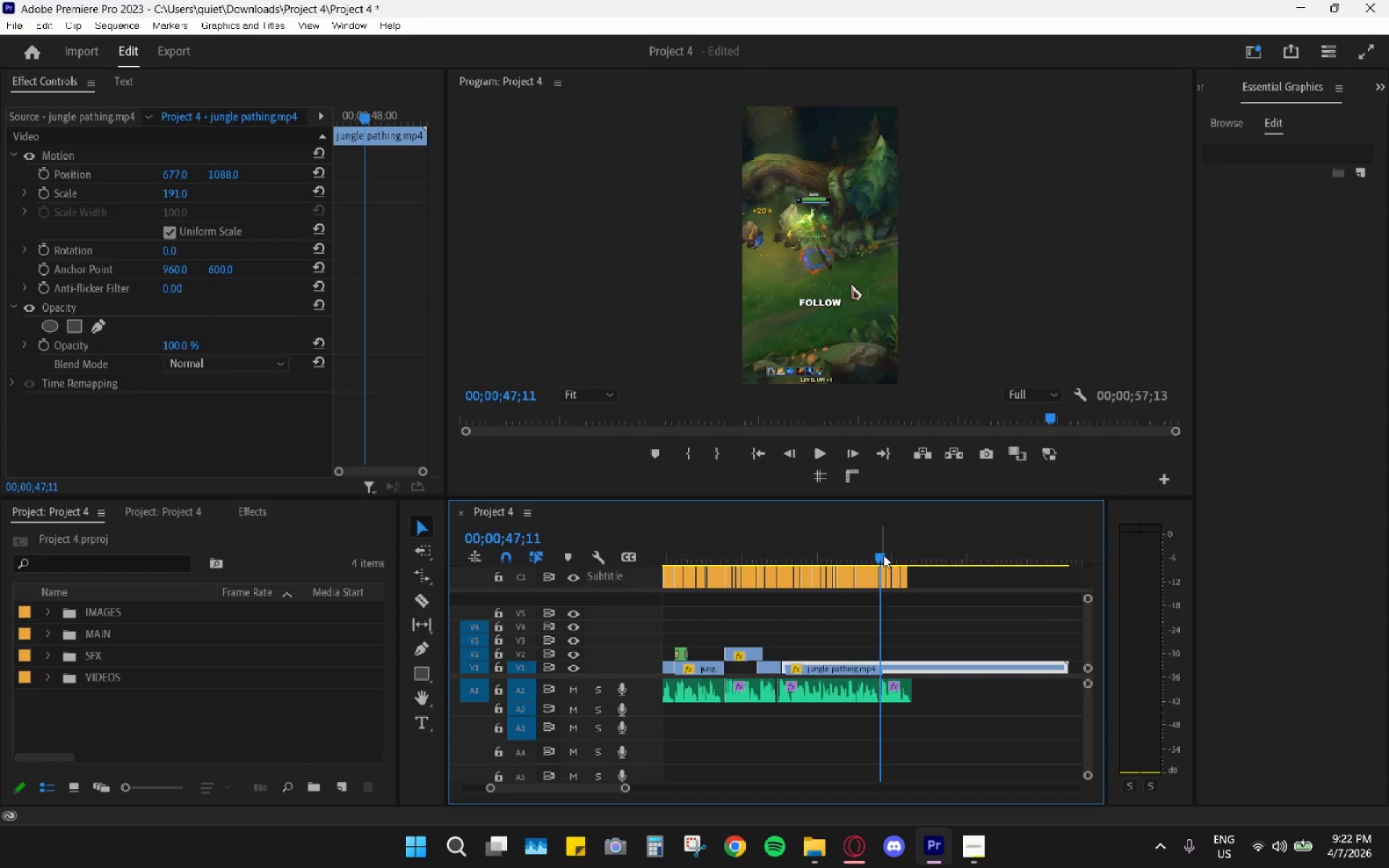 
left_click_drag(start_coordinate=[885, 554], to_coordinate=[828, 537])
 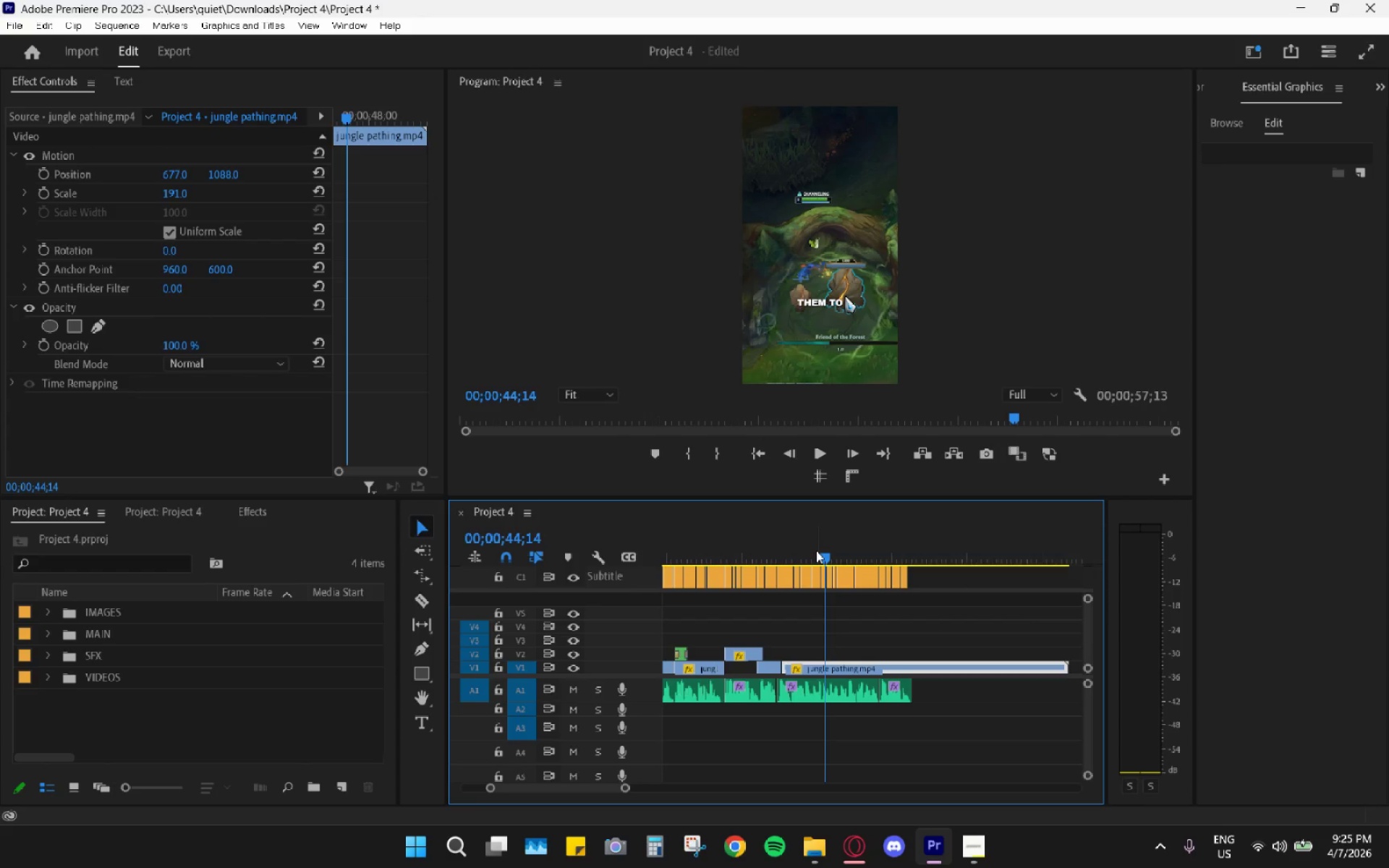 
wait(199.41)
 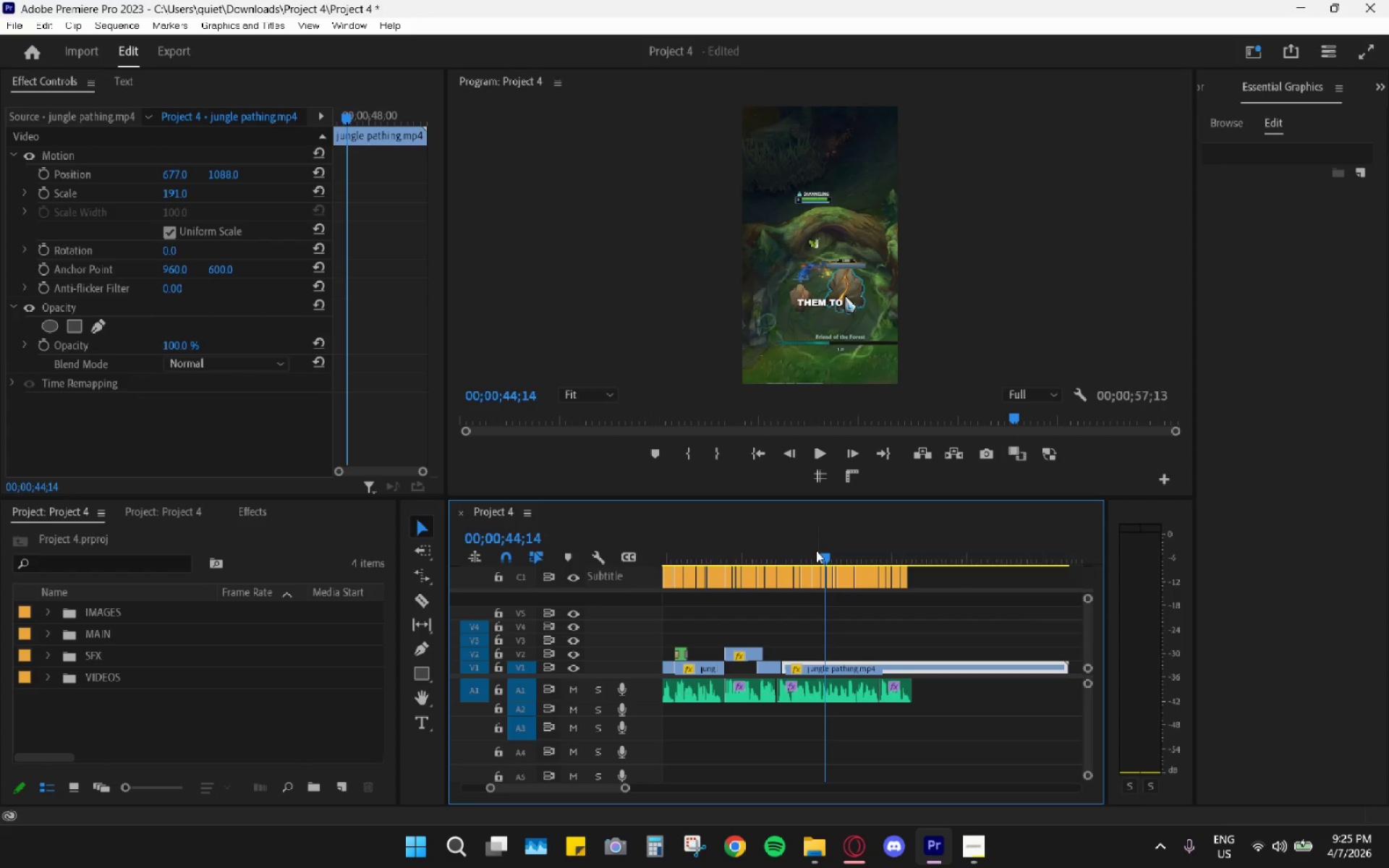 
left_click_drag(start_coordinate=[714, 539], to_coordinate=[778, 559])
 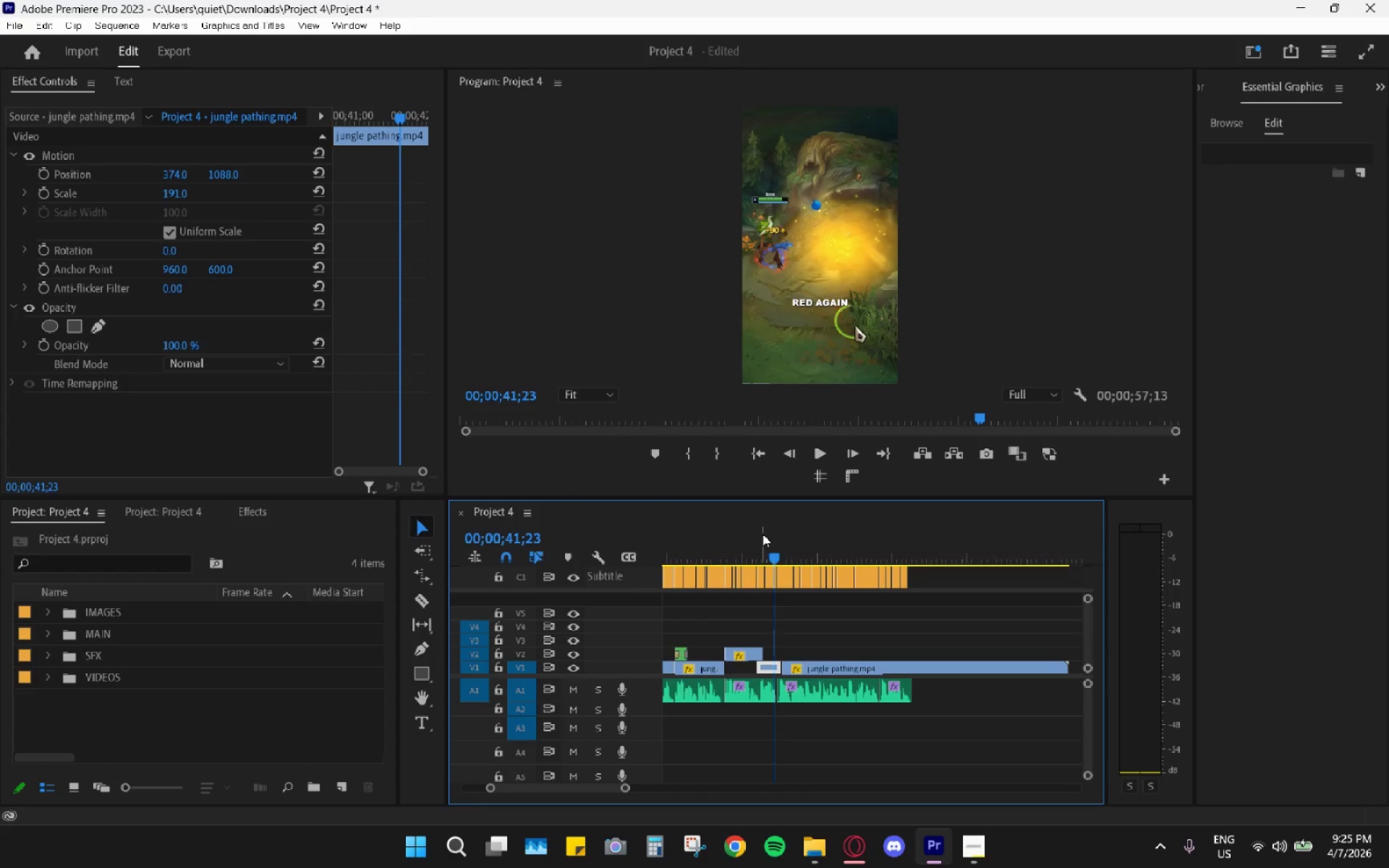 
left_click_drag(start_coordinate=[758, 536], to_coordinate=[721, 535])
 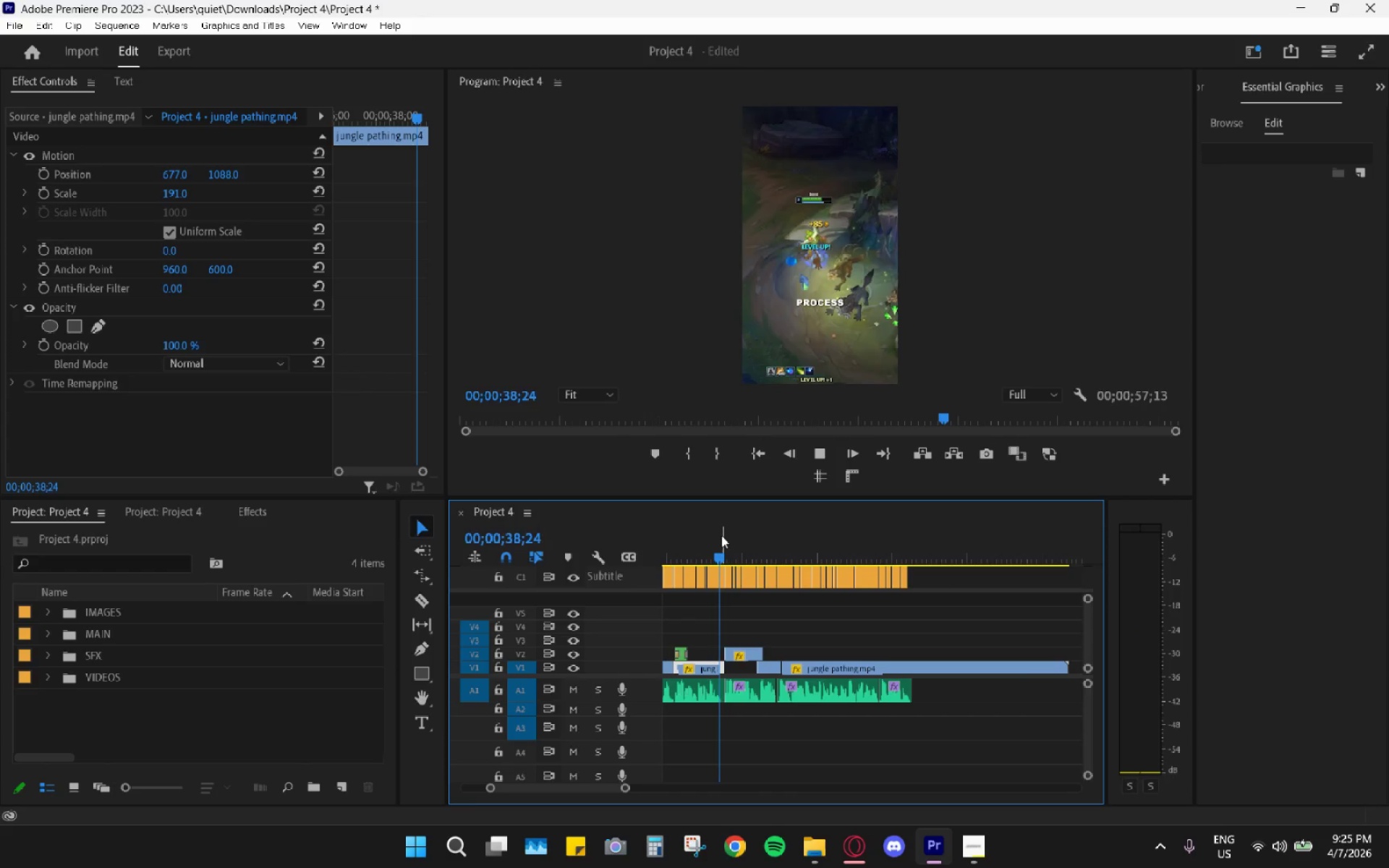 
key(Space)
 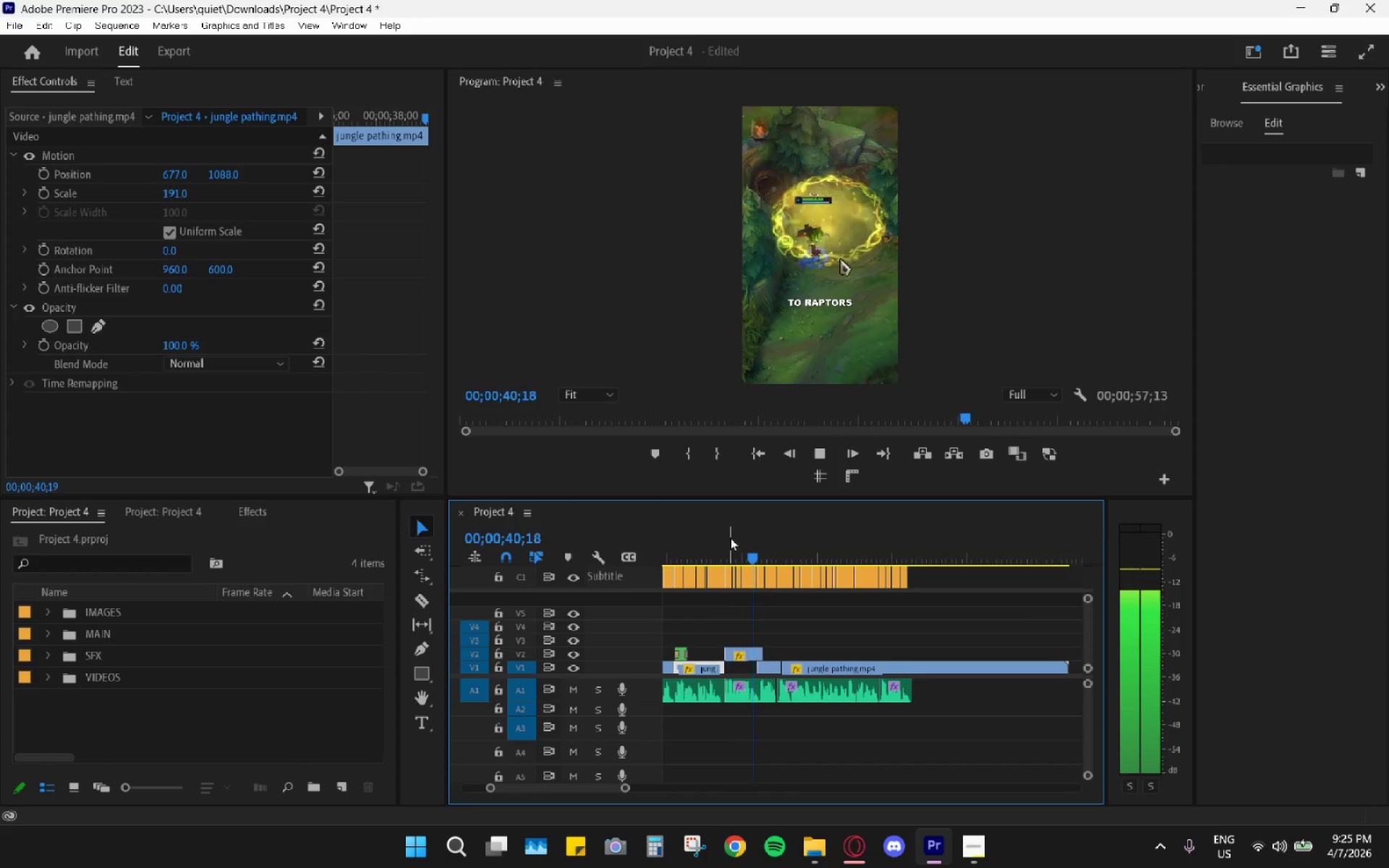 
key(Space)
 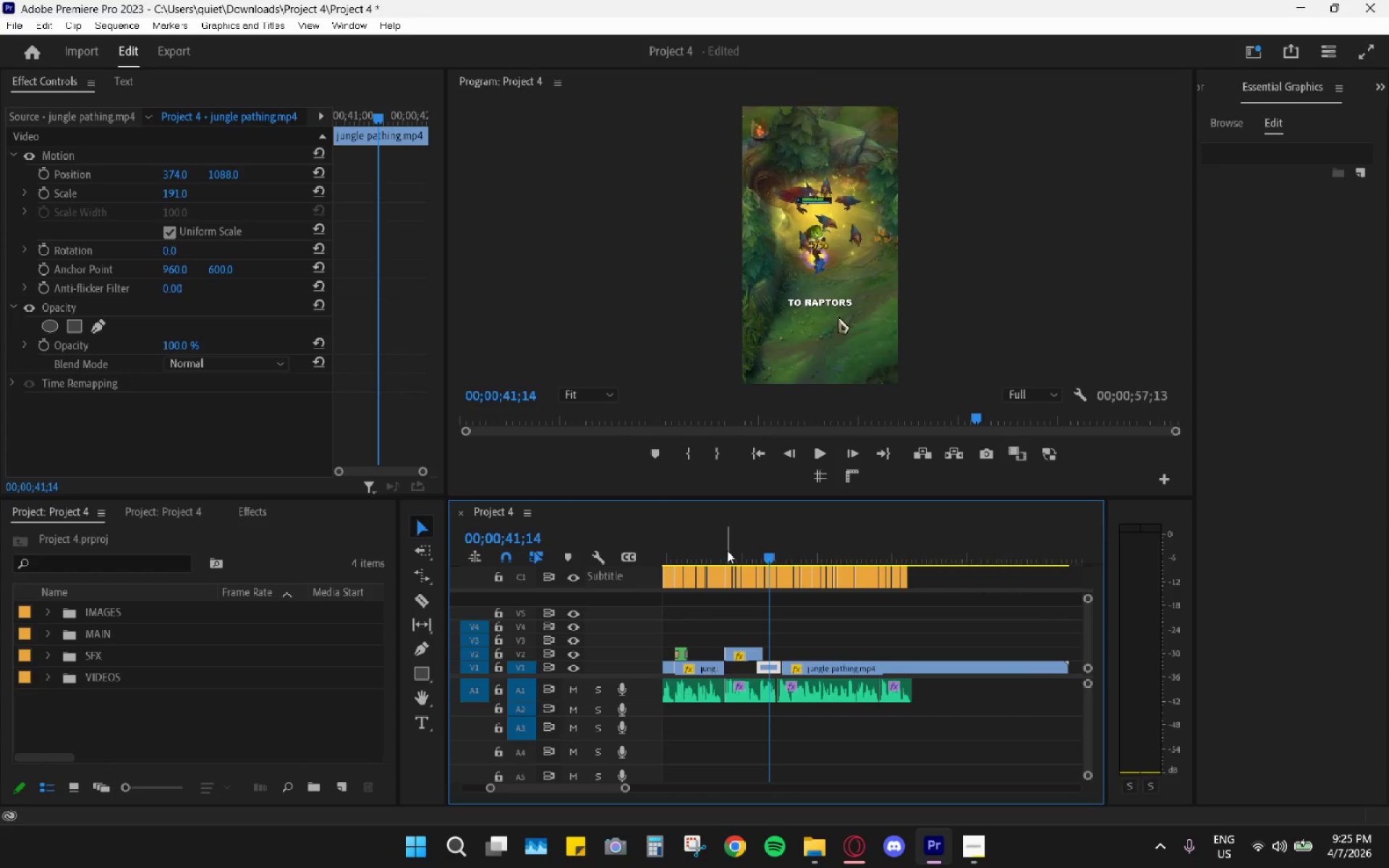 
left_click_drag(start_coordinate=[723, 548], to_coordinate=[679, 532])
 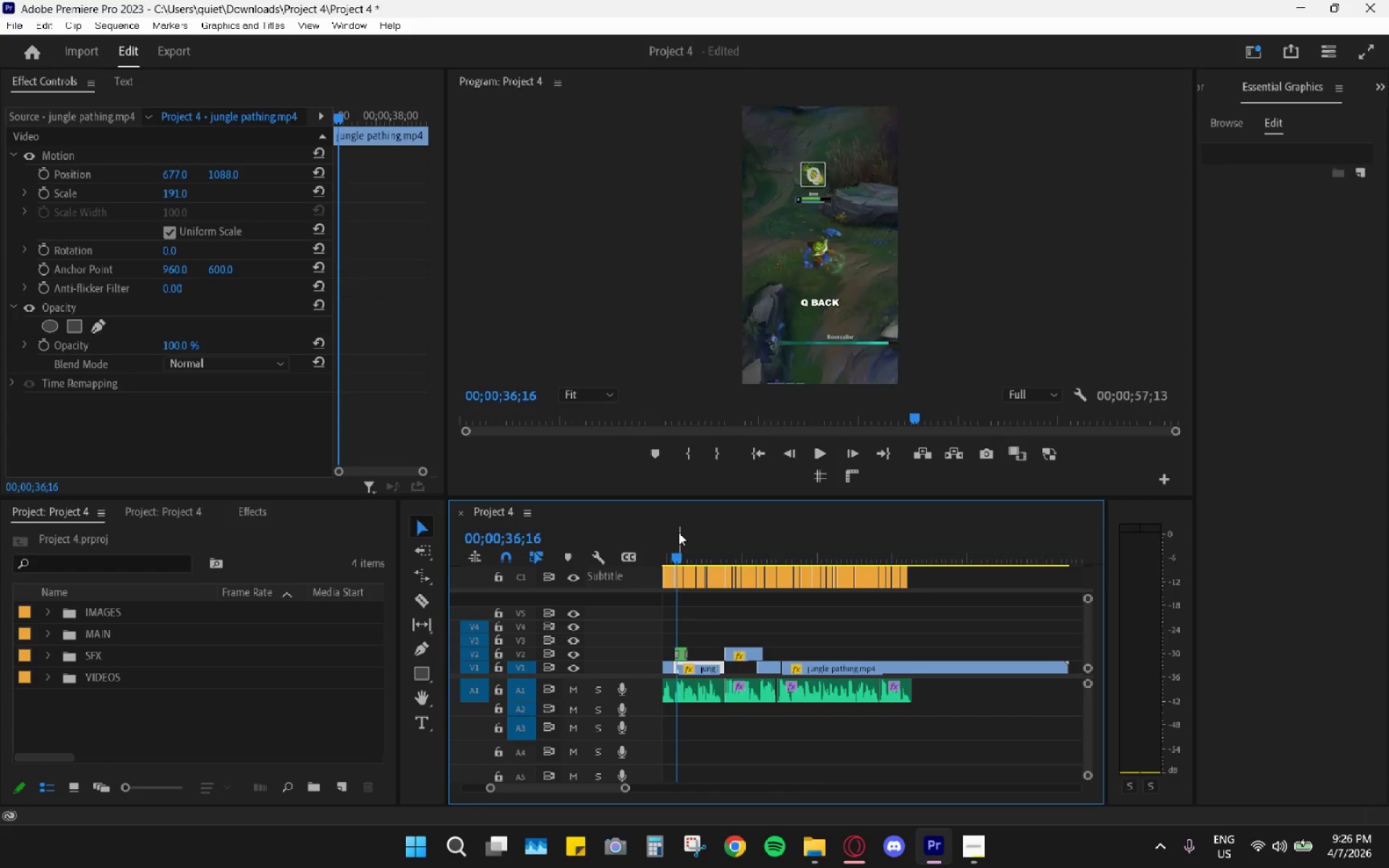 
key(Space)
 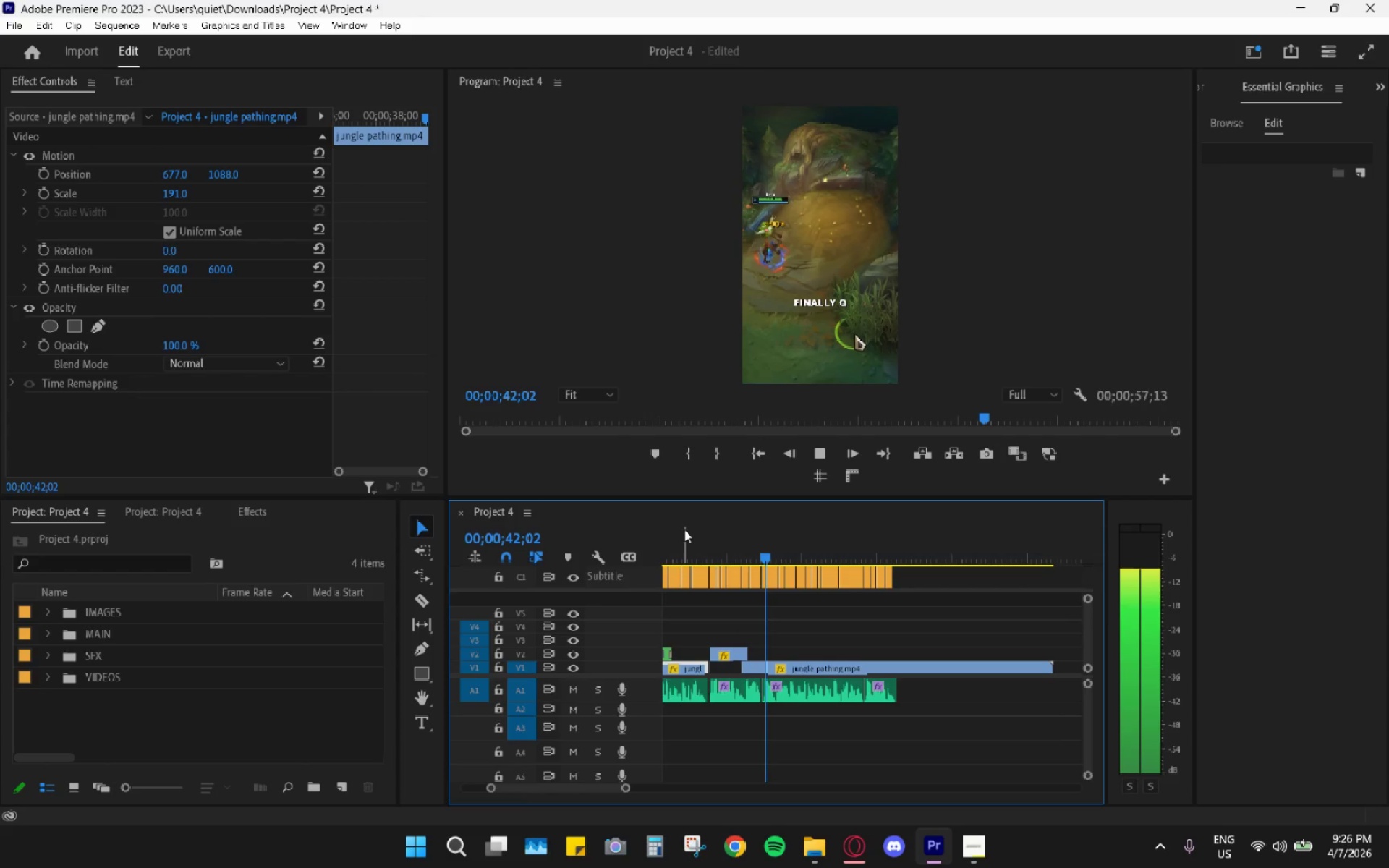 
wait(7.42)
 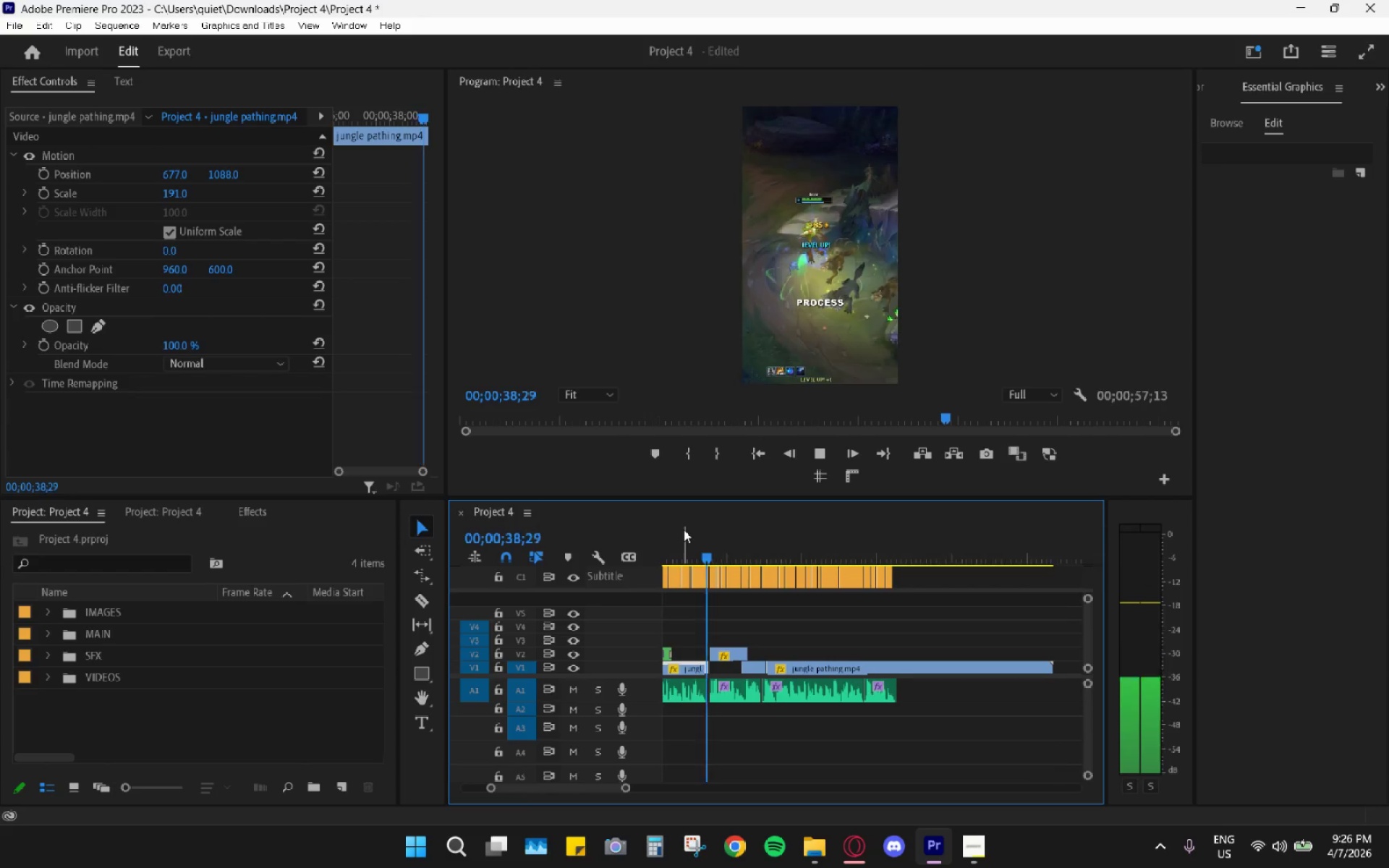 
key(Space)
 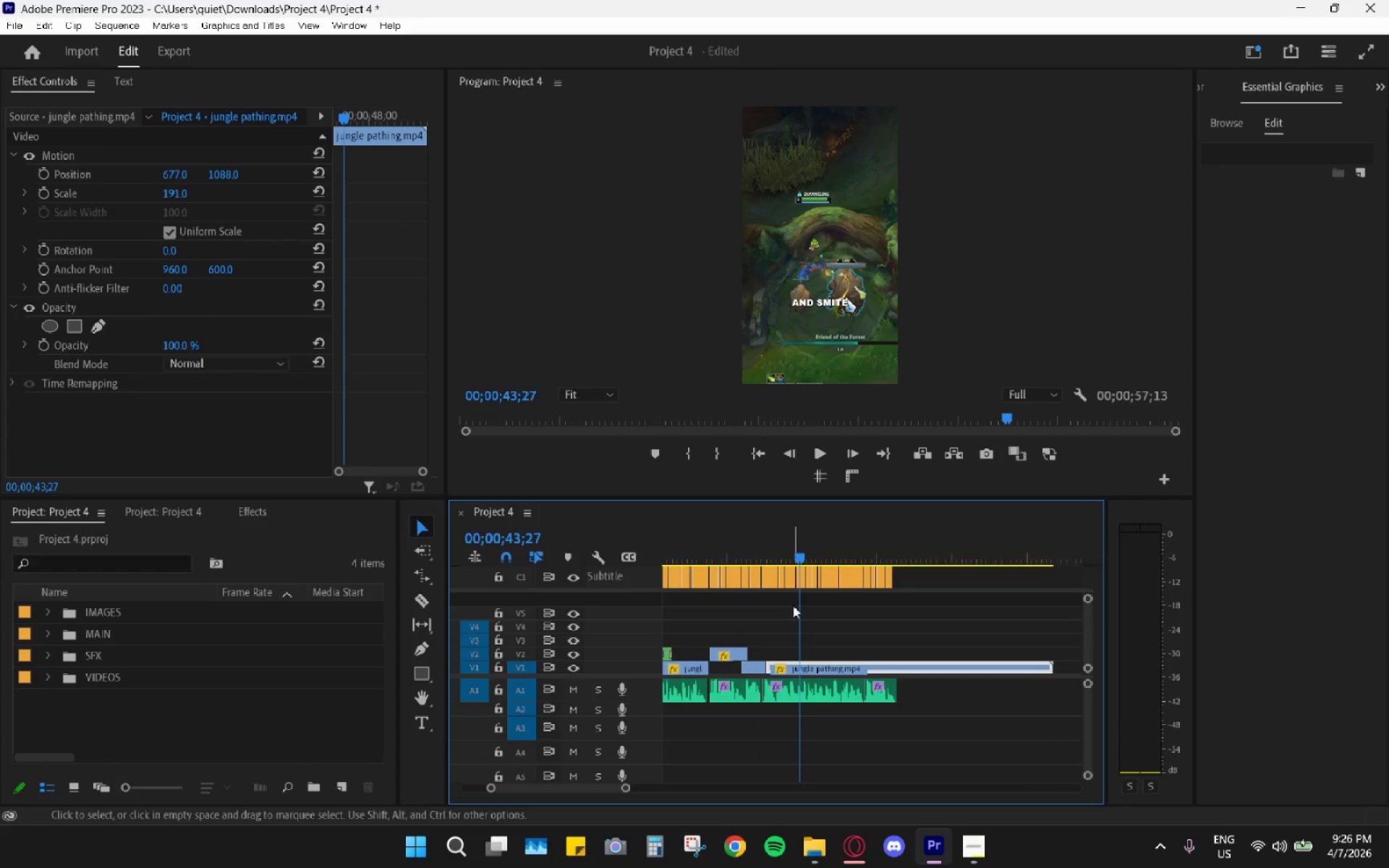 
key(Alt+AltLeft)
 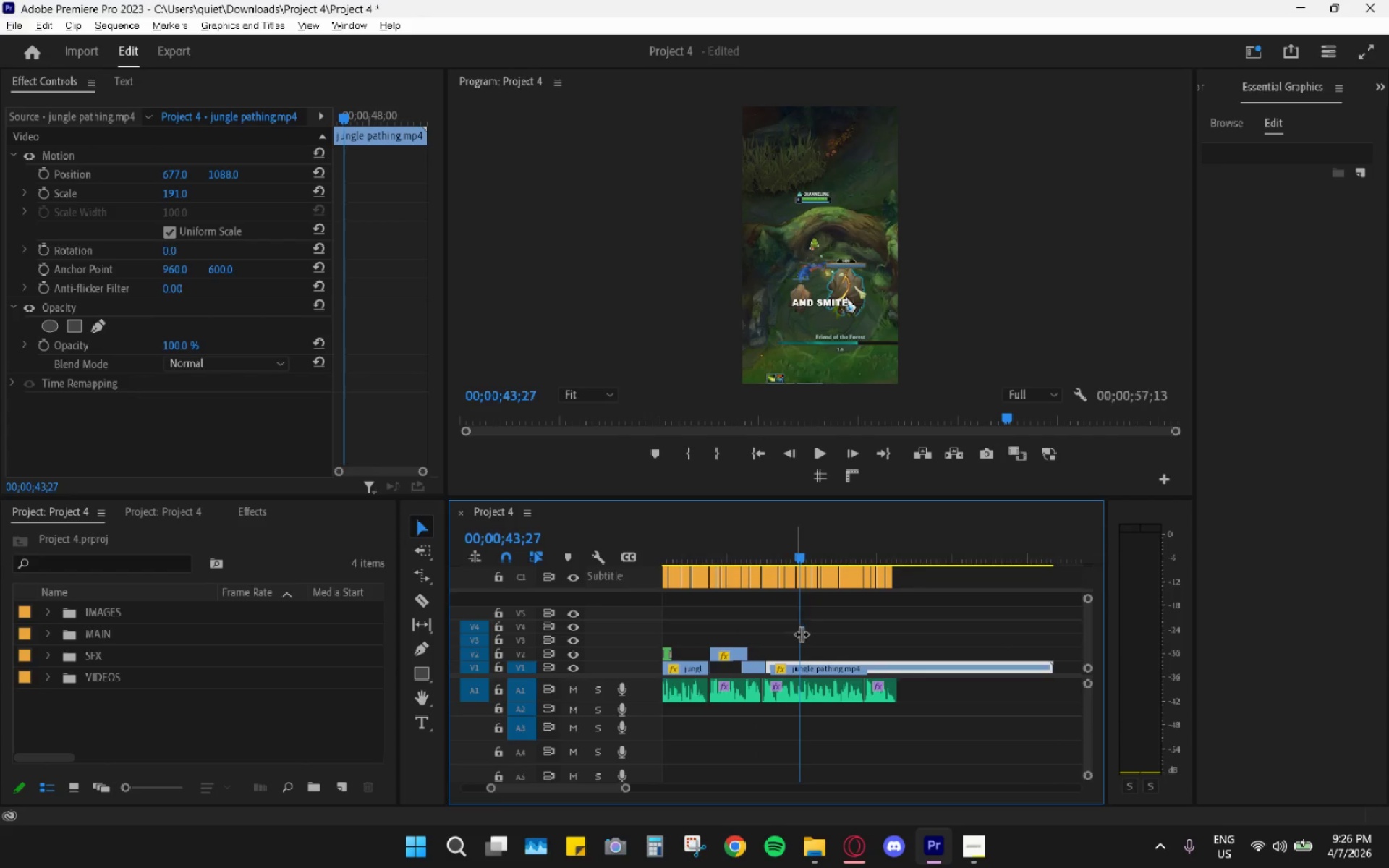 
key(Alt+AltLeft)
 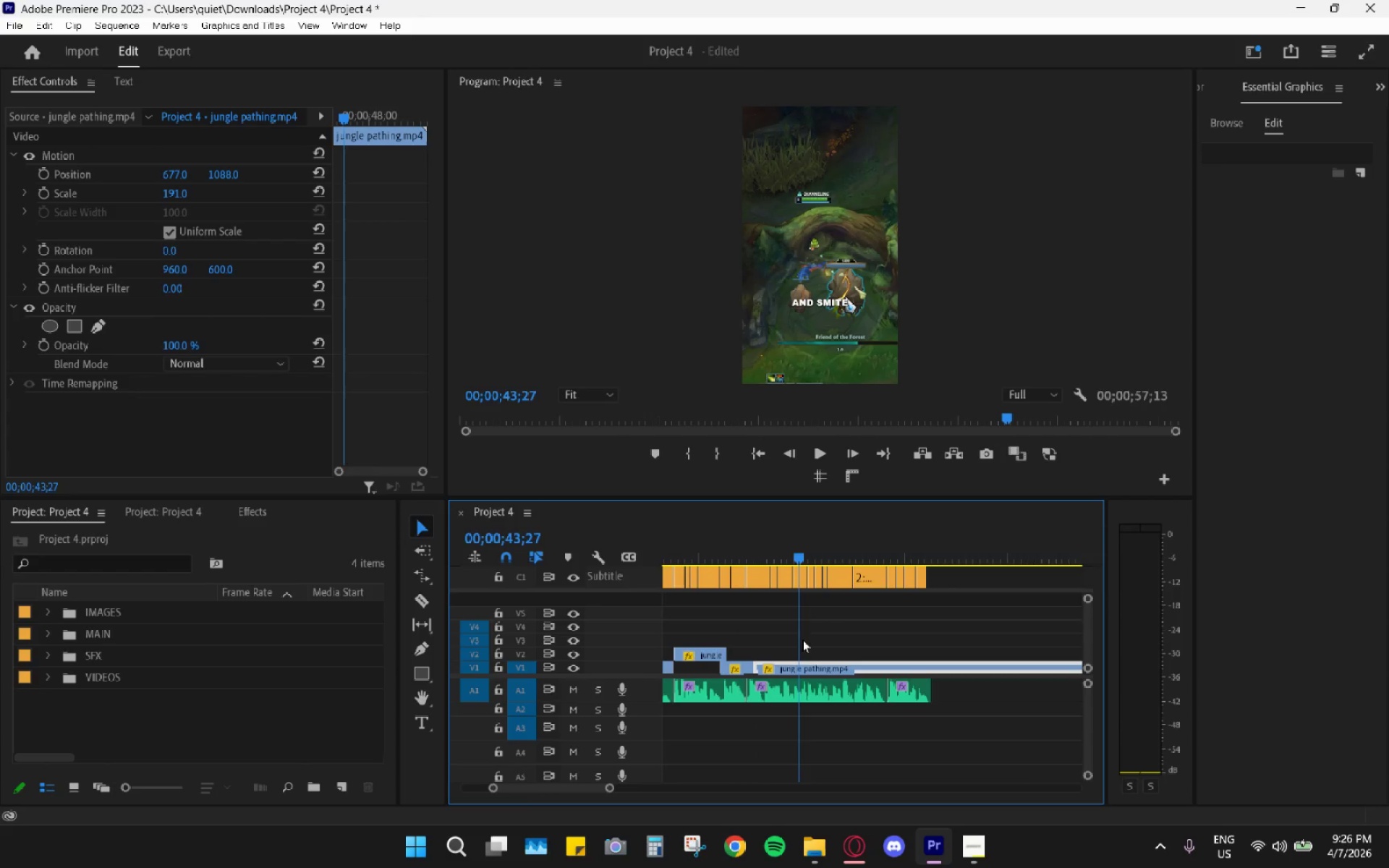 
scroll: coordinate [802, 639], scroll_direction: up, amount: 3.0
 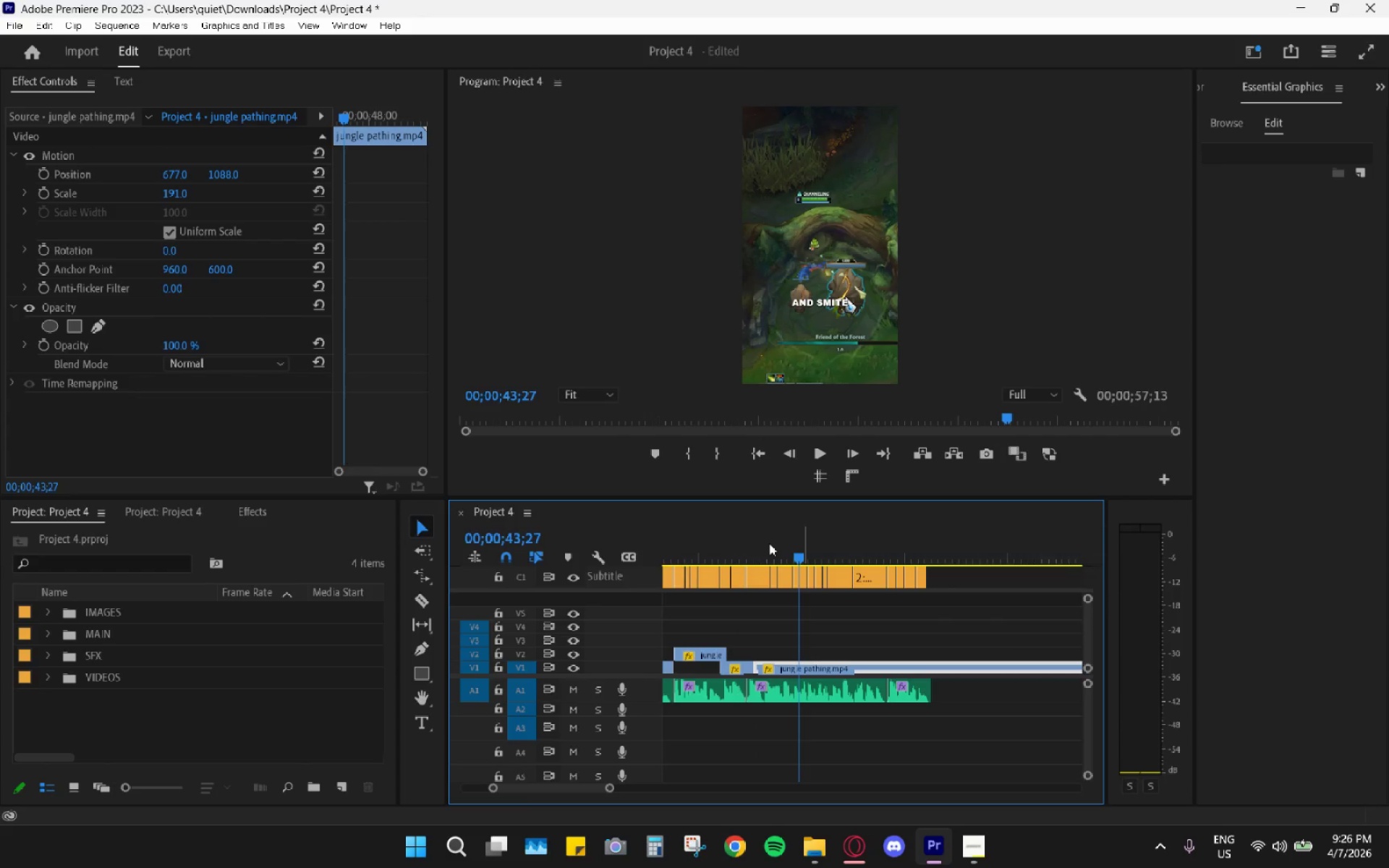 
left_click_drag(start_coordinate=[769, 543], to_coordinate=[755, 539])
 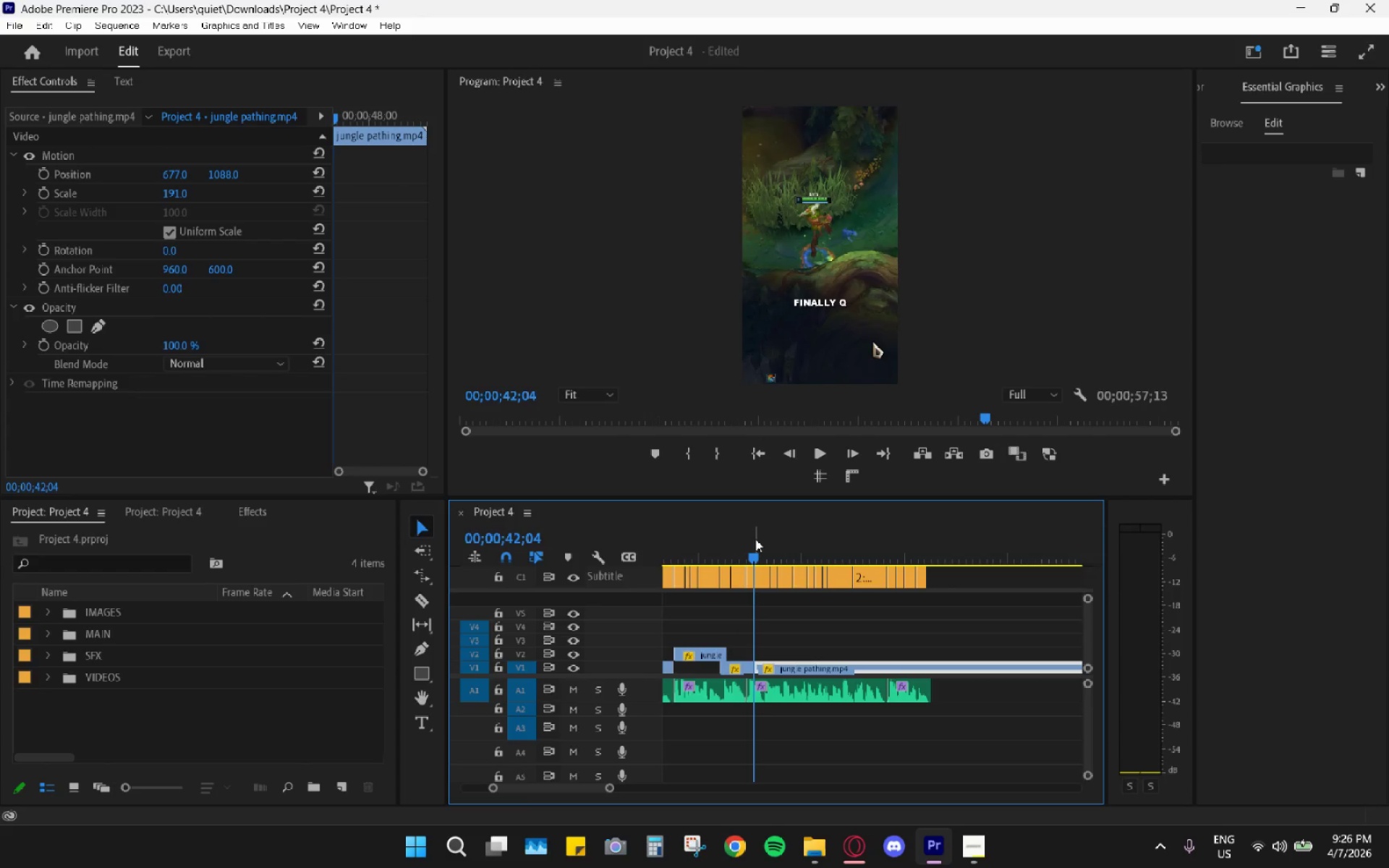 
key(Space)
 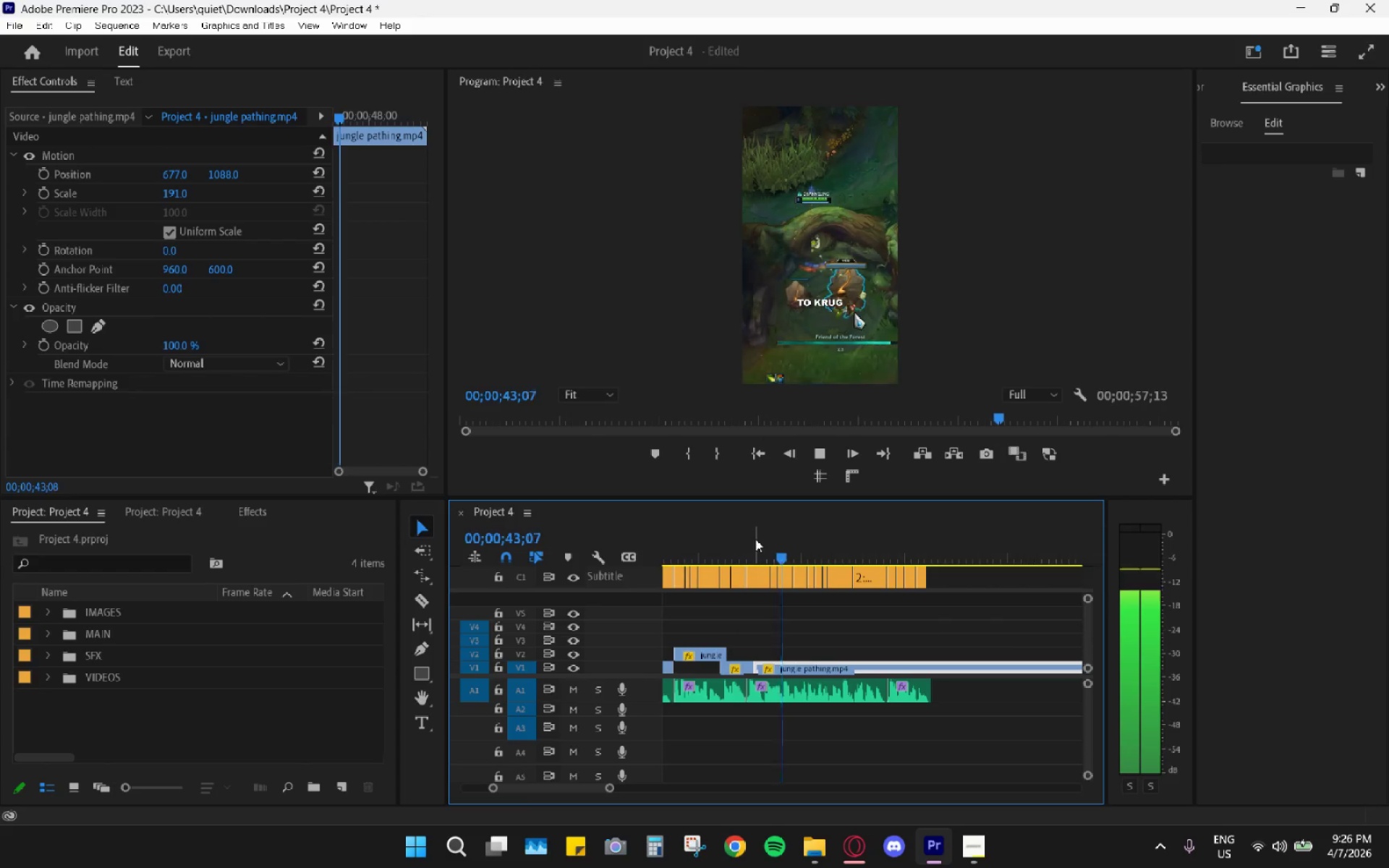 
key(Space)
 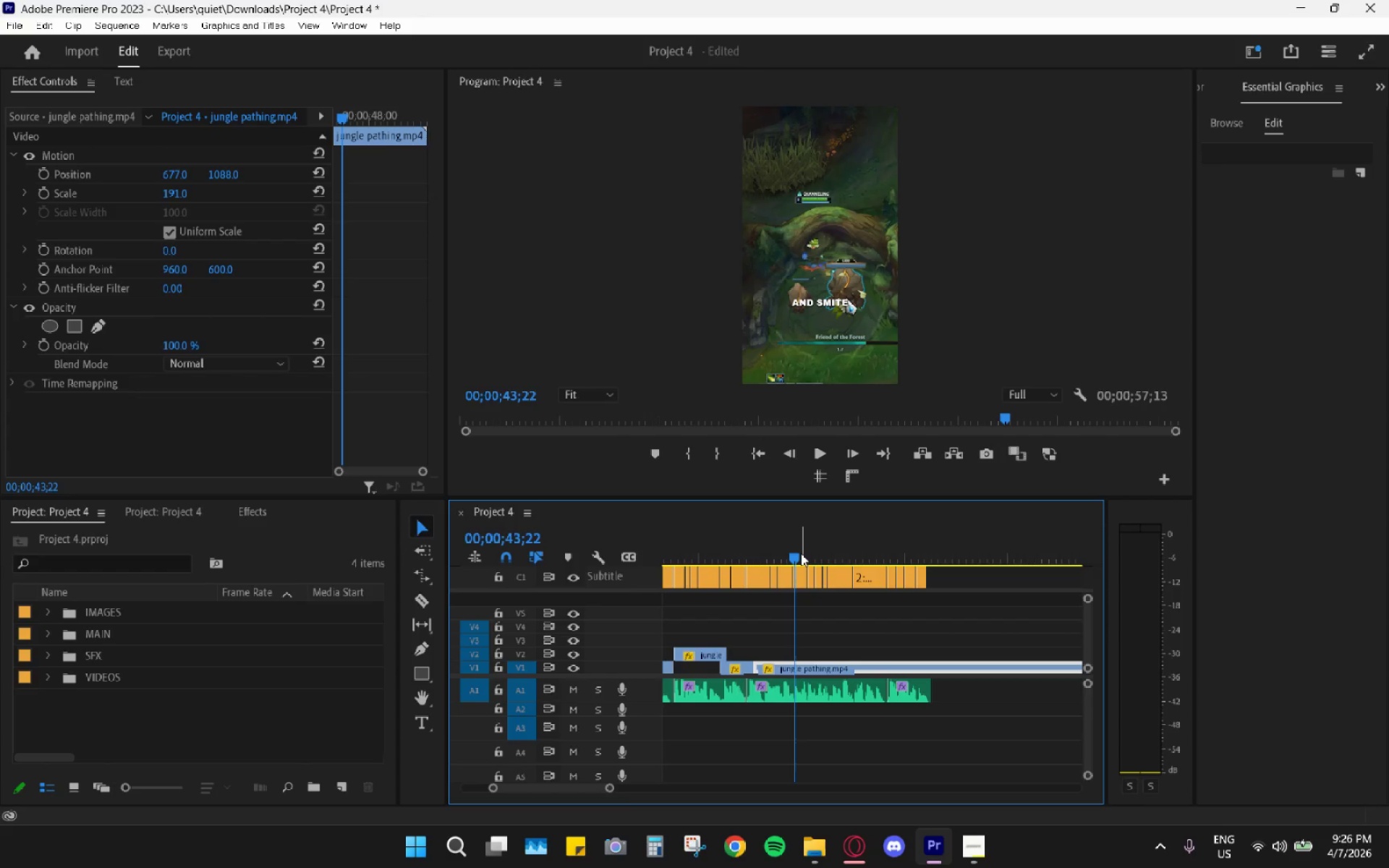 
left_click_drag(start_coordinate=[801, 553], to_coordinate=[843, 547])
 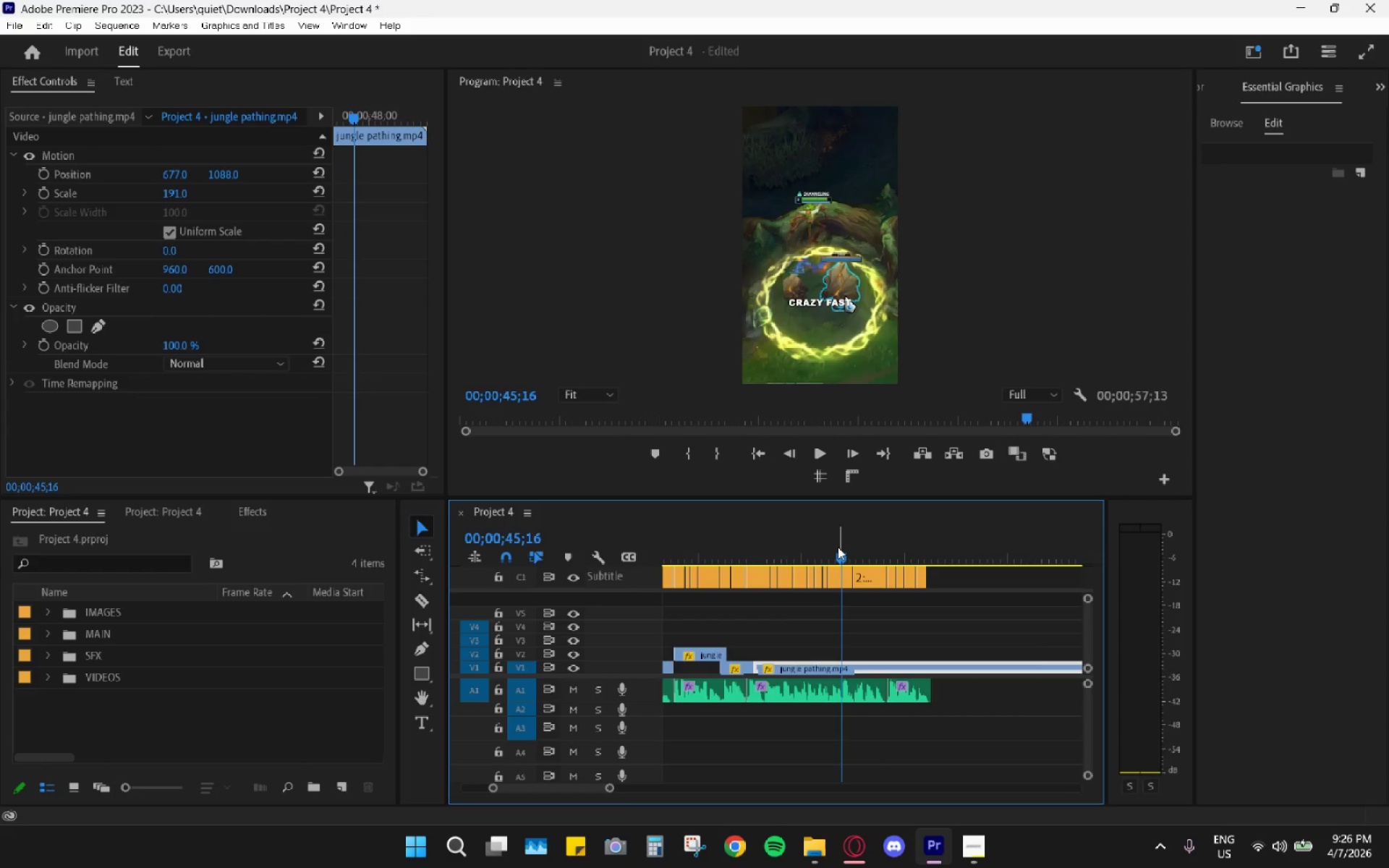 
key(Space)
 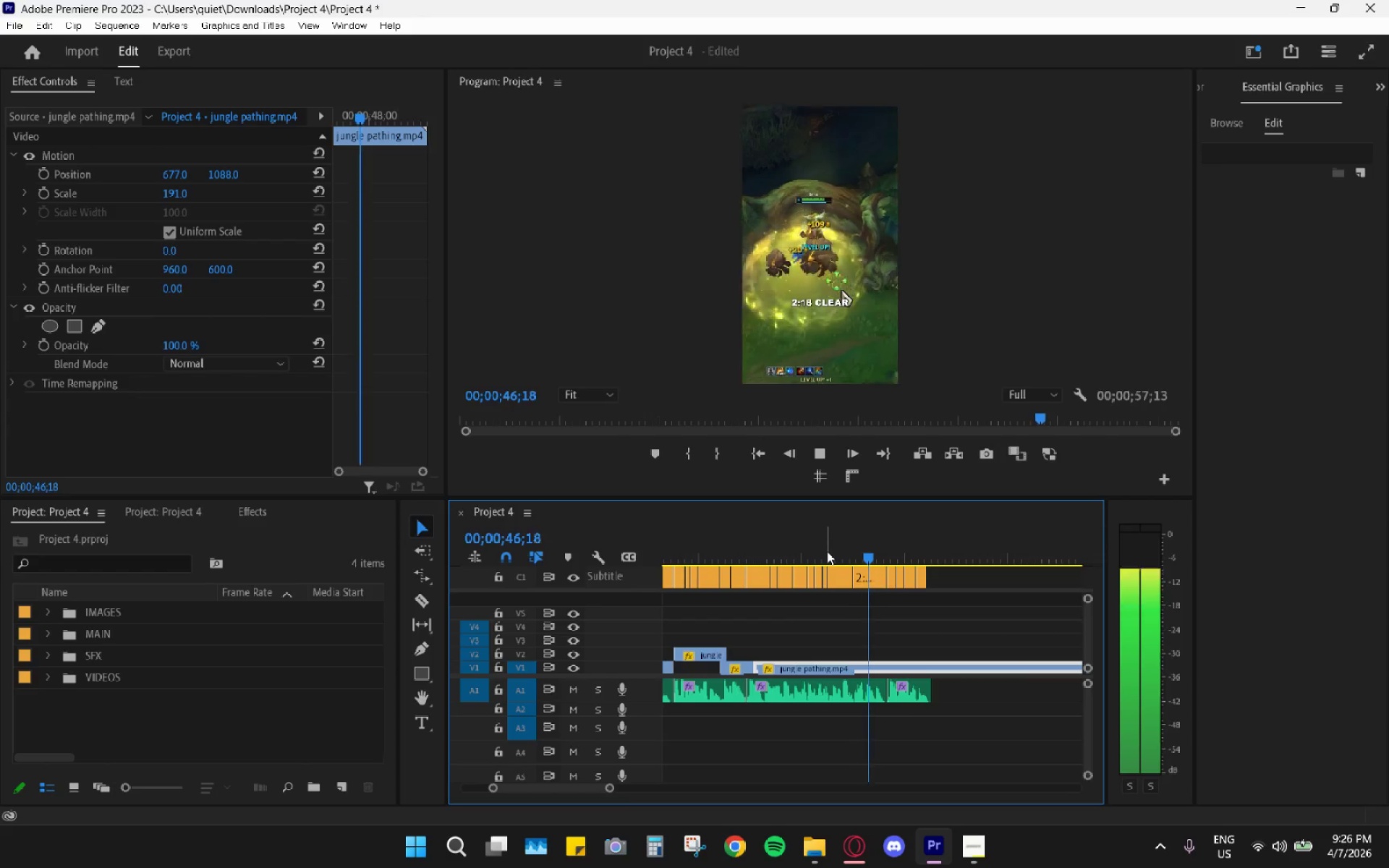 
key(Space)
 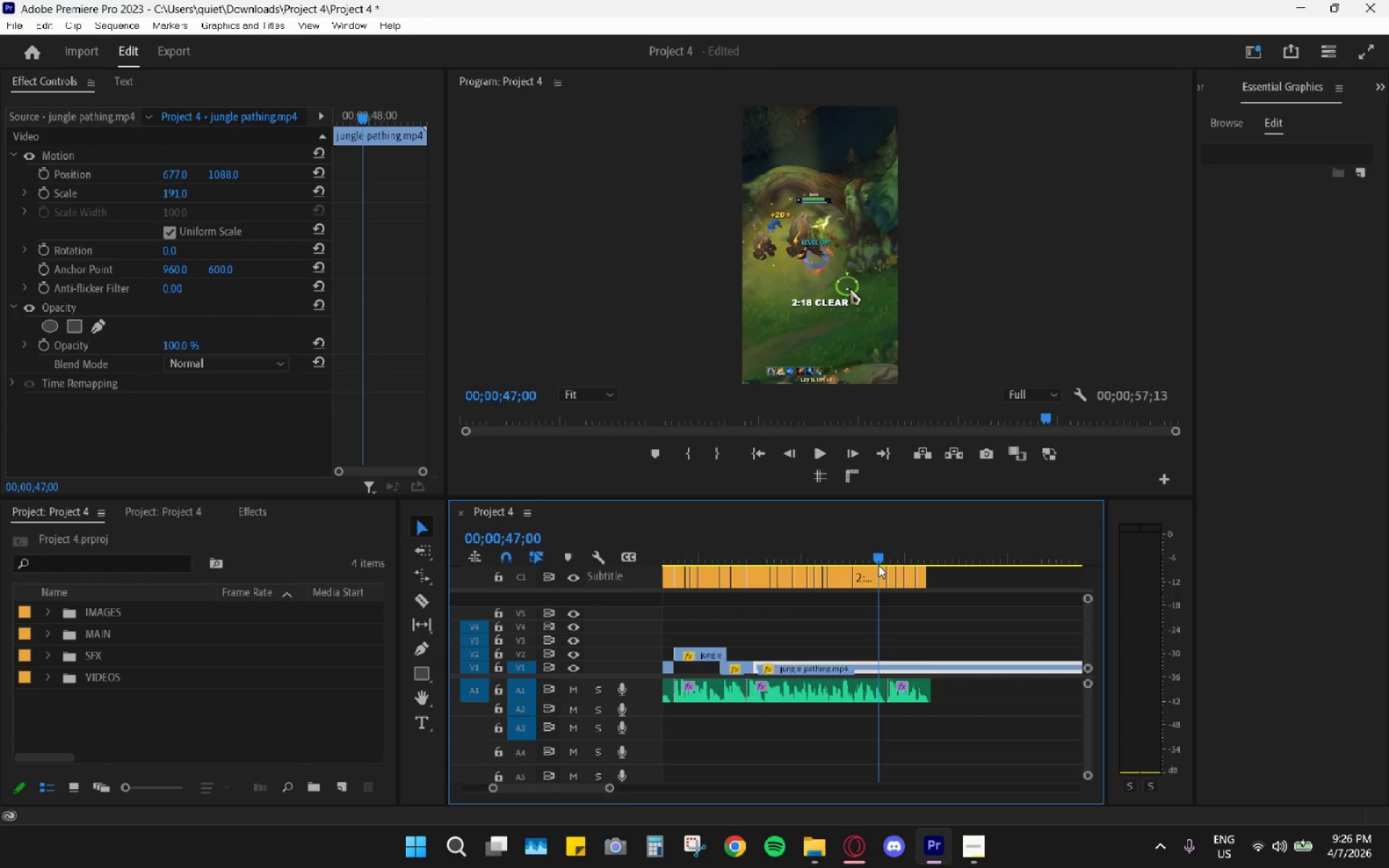 
left_click_drag(start_coordinate=[882, 549], to_coordinate=[863, 540])
 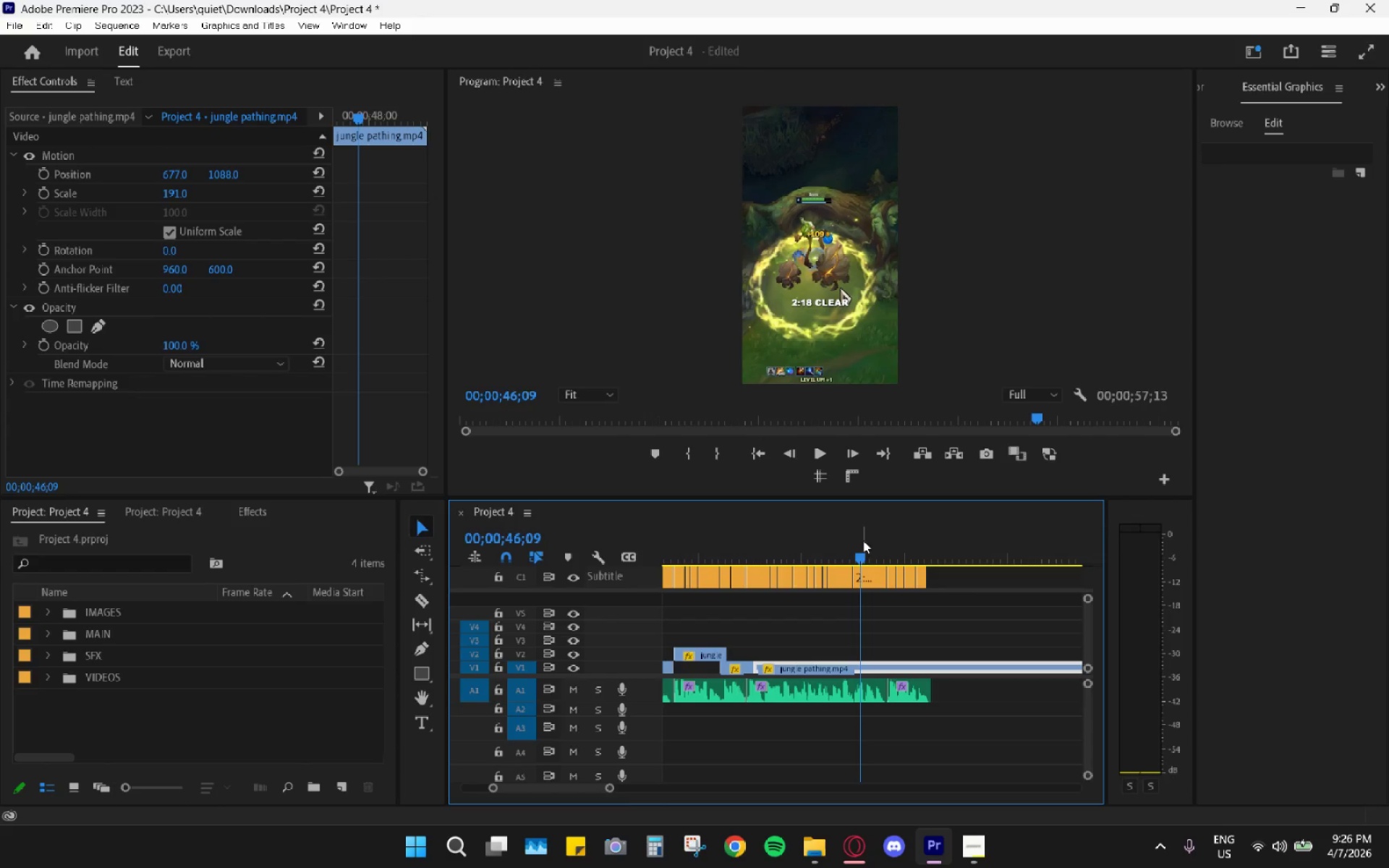 
key(C)
 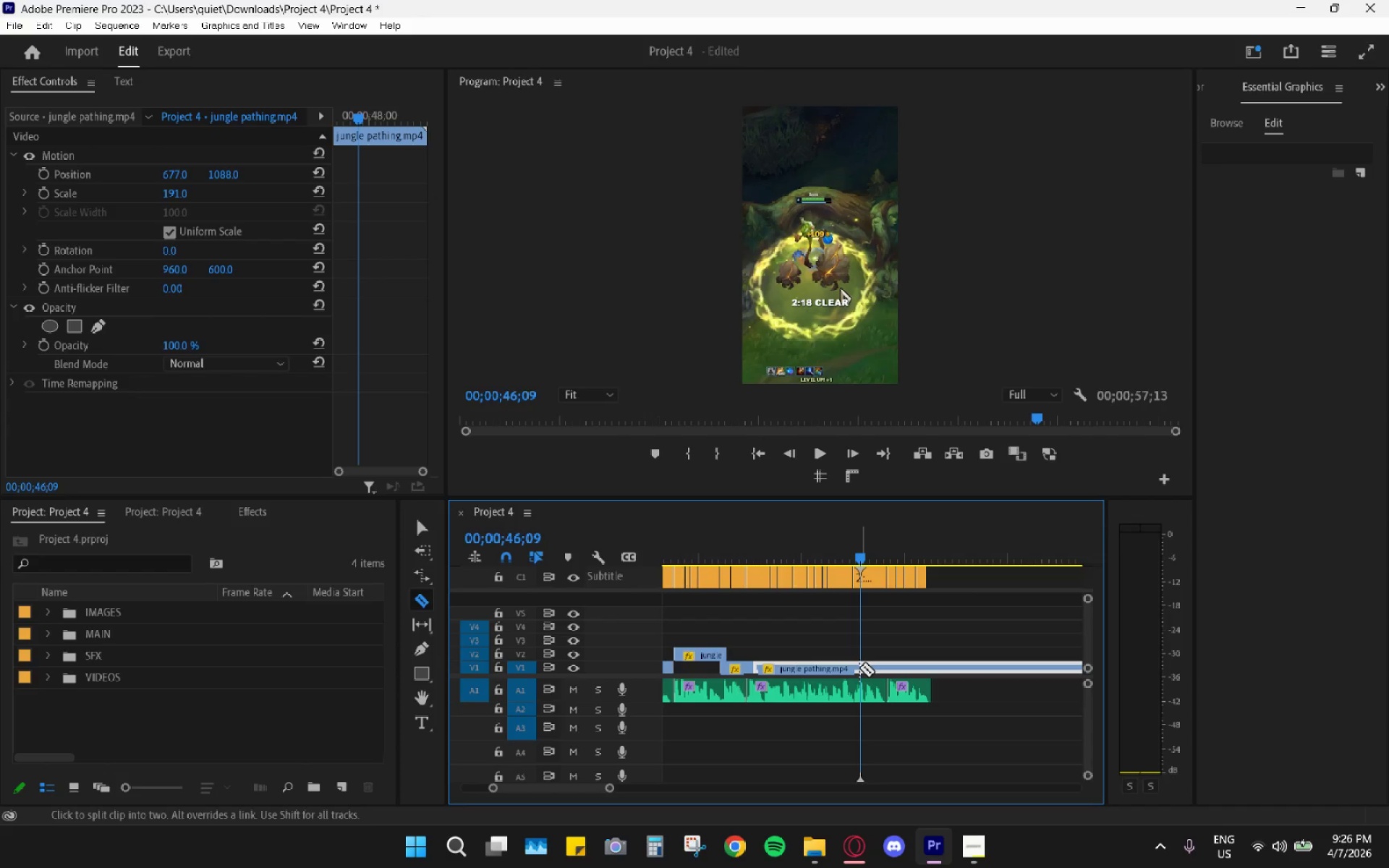 
hold_key(key=AltLeft, duration=0.92)
scroll: coordinate [859, 666], scroll_direction: up, amount: 15.0
 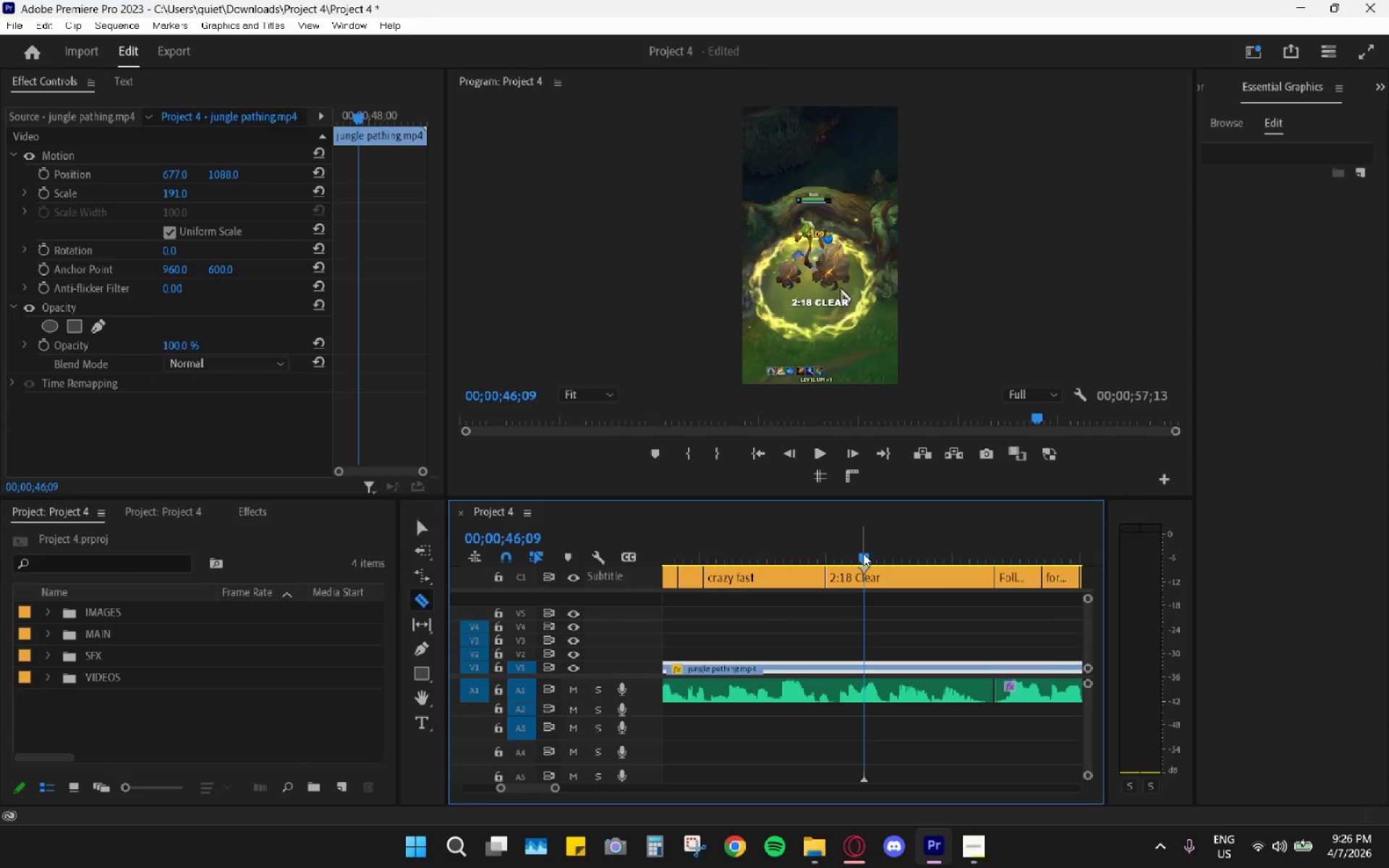 
left_click_drag(start_coordinate=[859, 552], to_coordinate=[843, 548])
 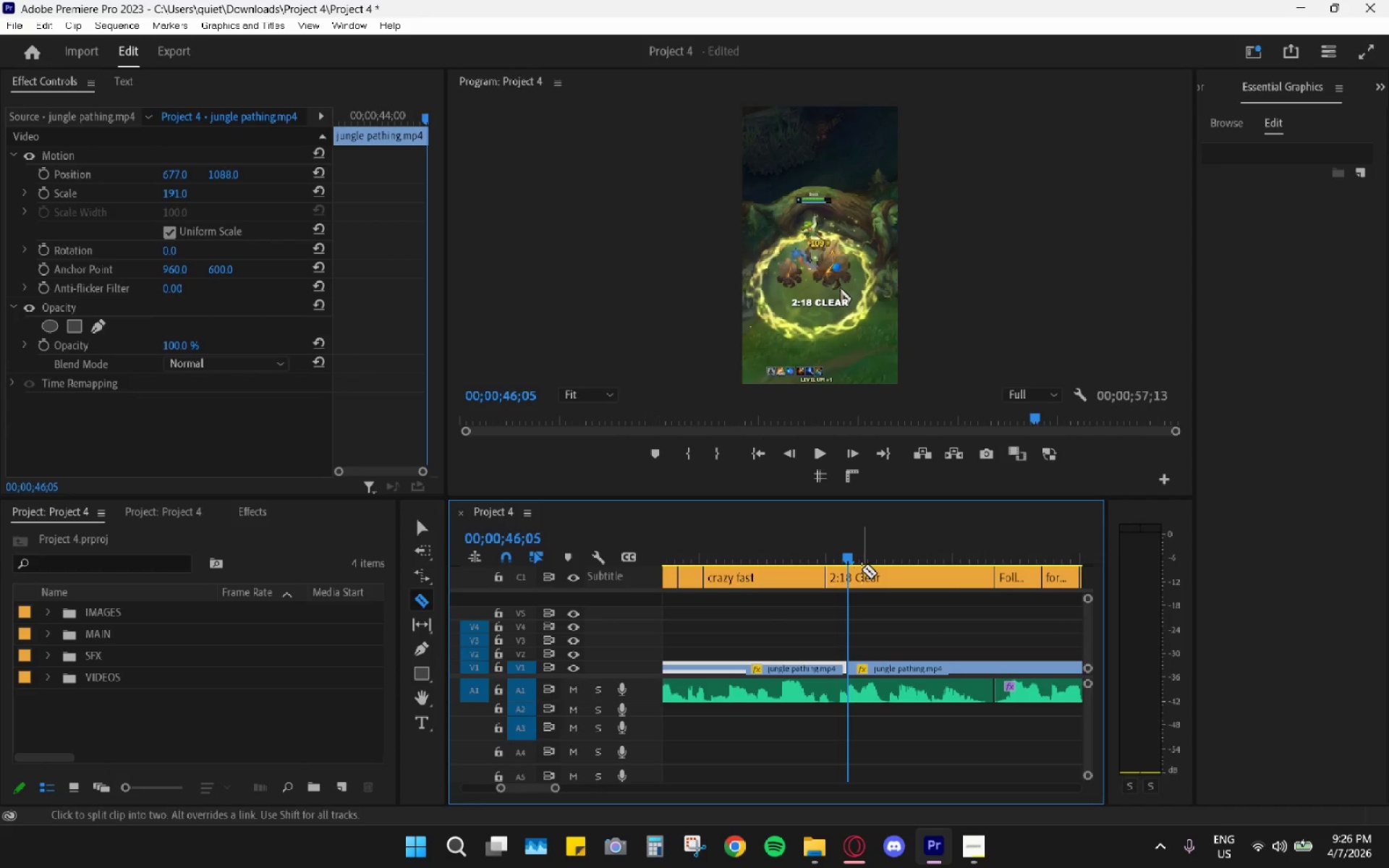 
left_click_drag(start_coordinate=[850, 556], to_coordinate=[880, 557])
 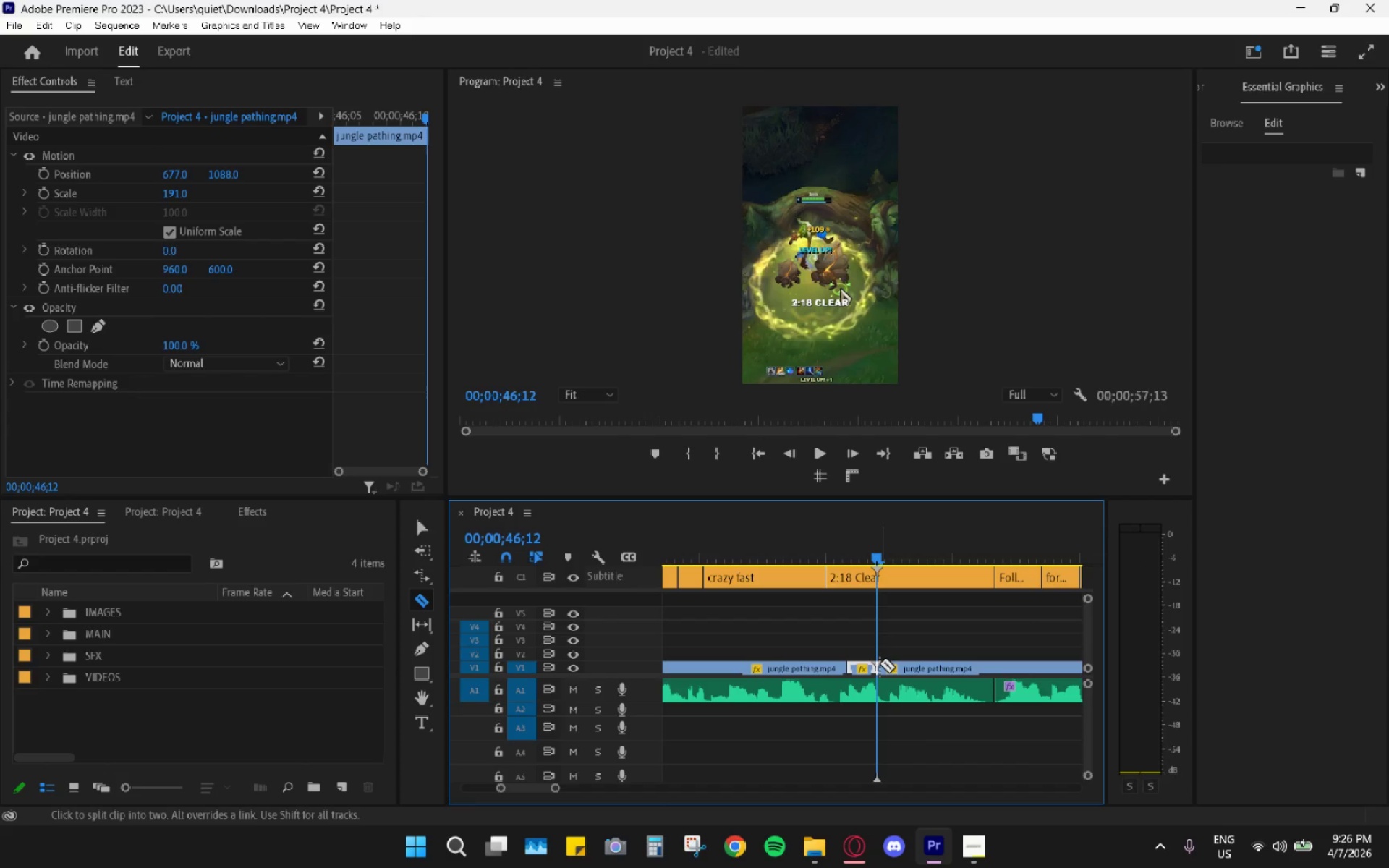 
type(bhv)
 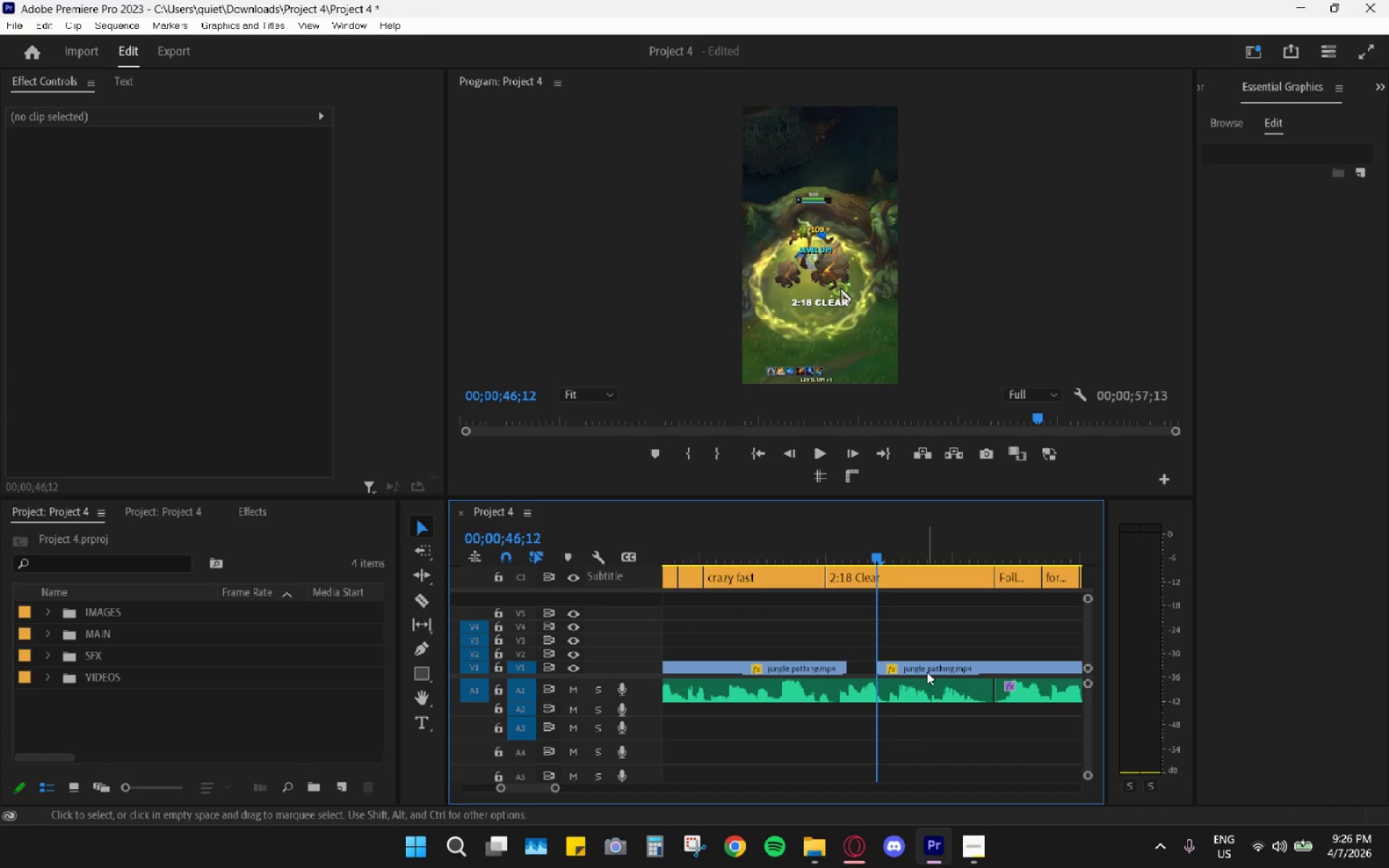 
left_click_drag(start_coordinate=[927, 671], to_coordinate=[906, 670])
 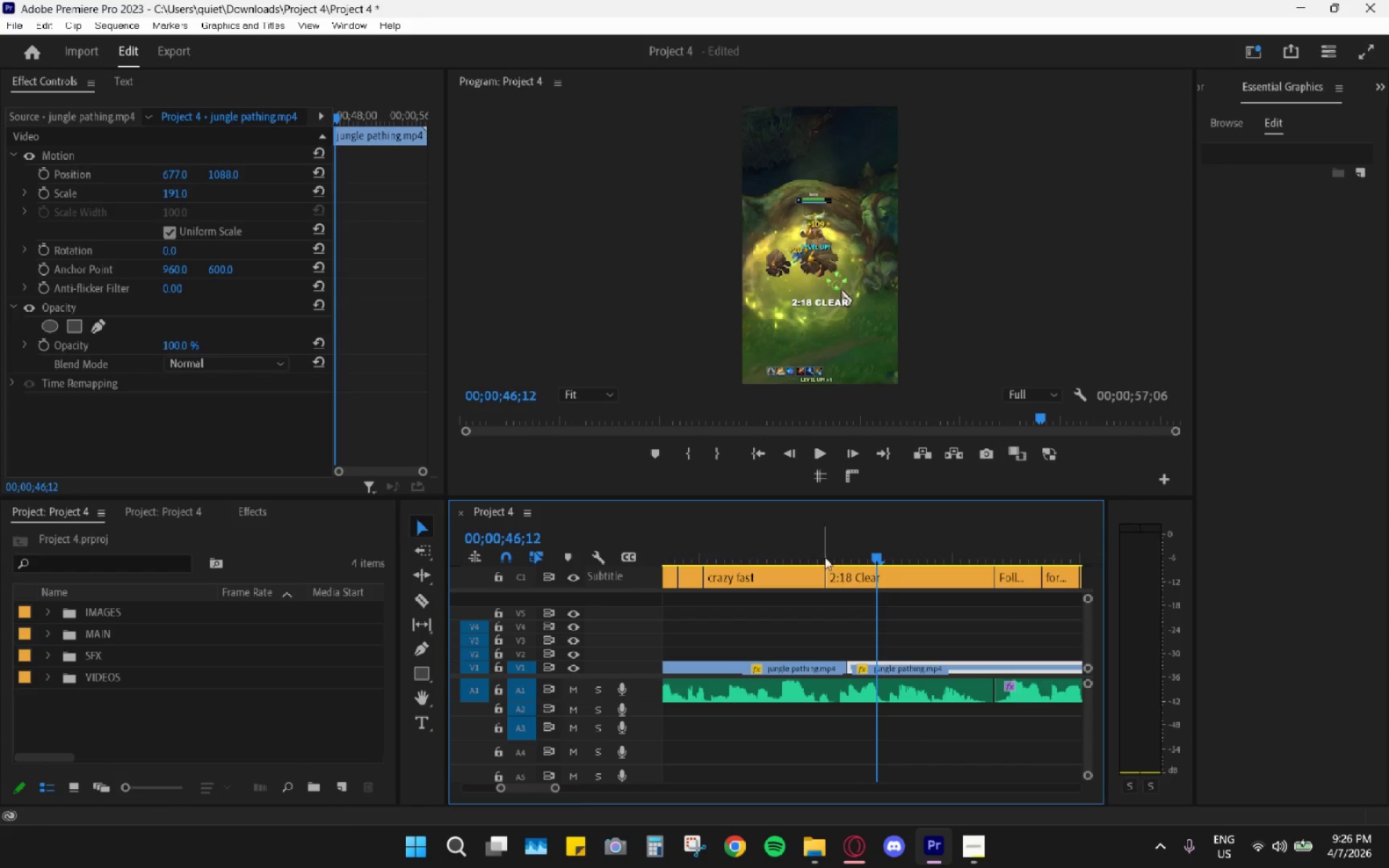 
left_click_drag(start_coordinate=[810, 545], to_coordinate=[802, 542])
 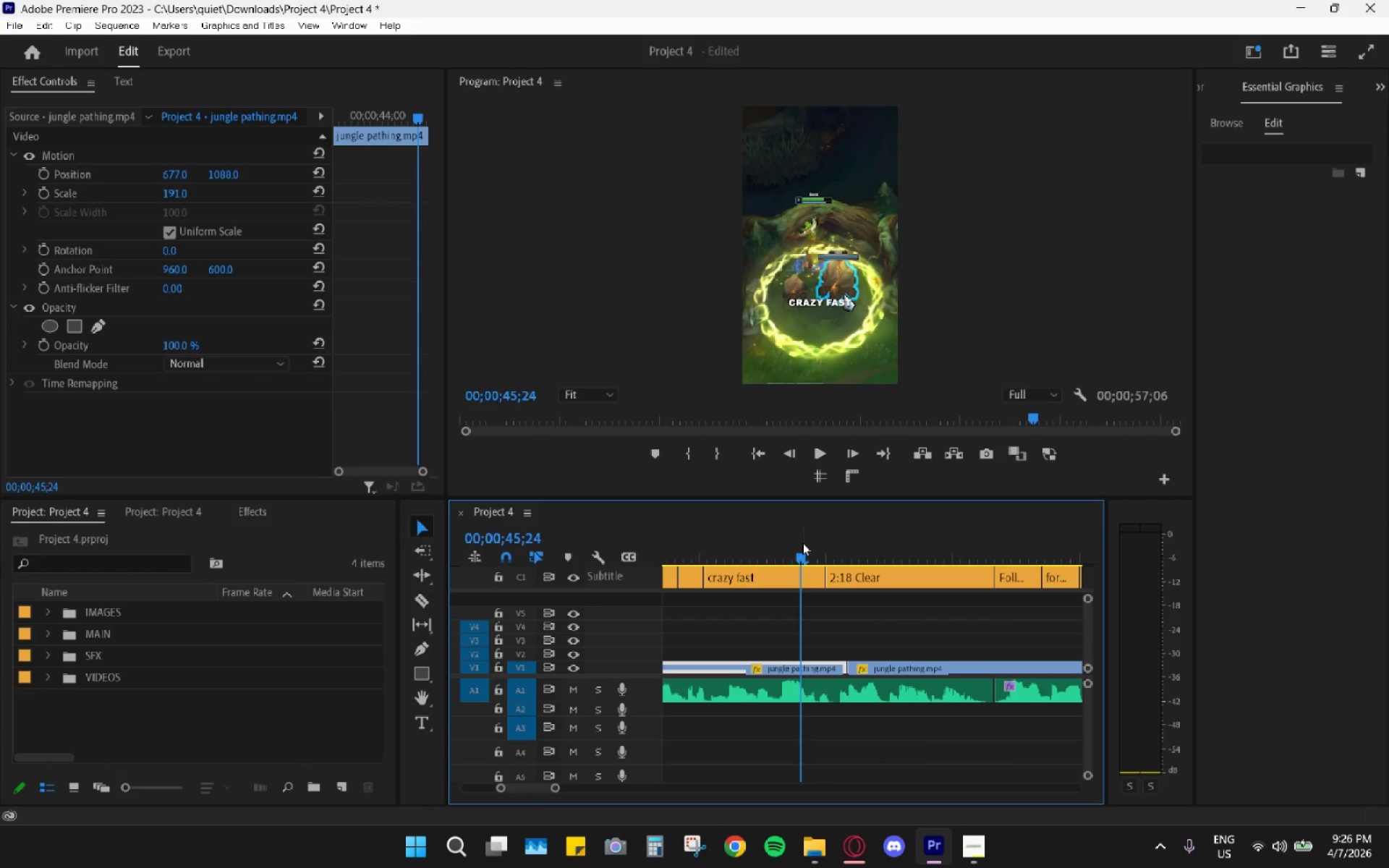 
key(Space)
 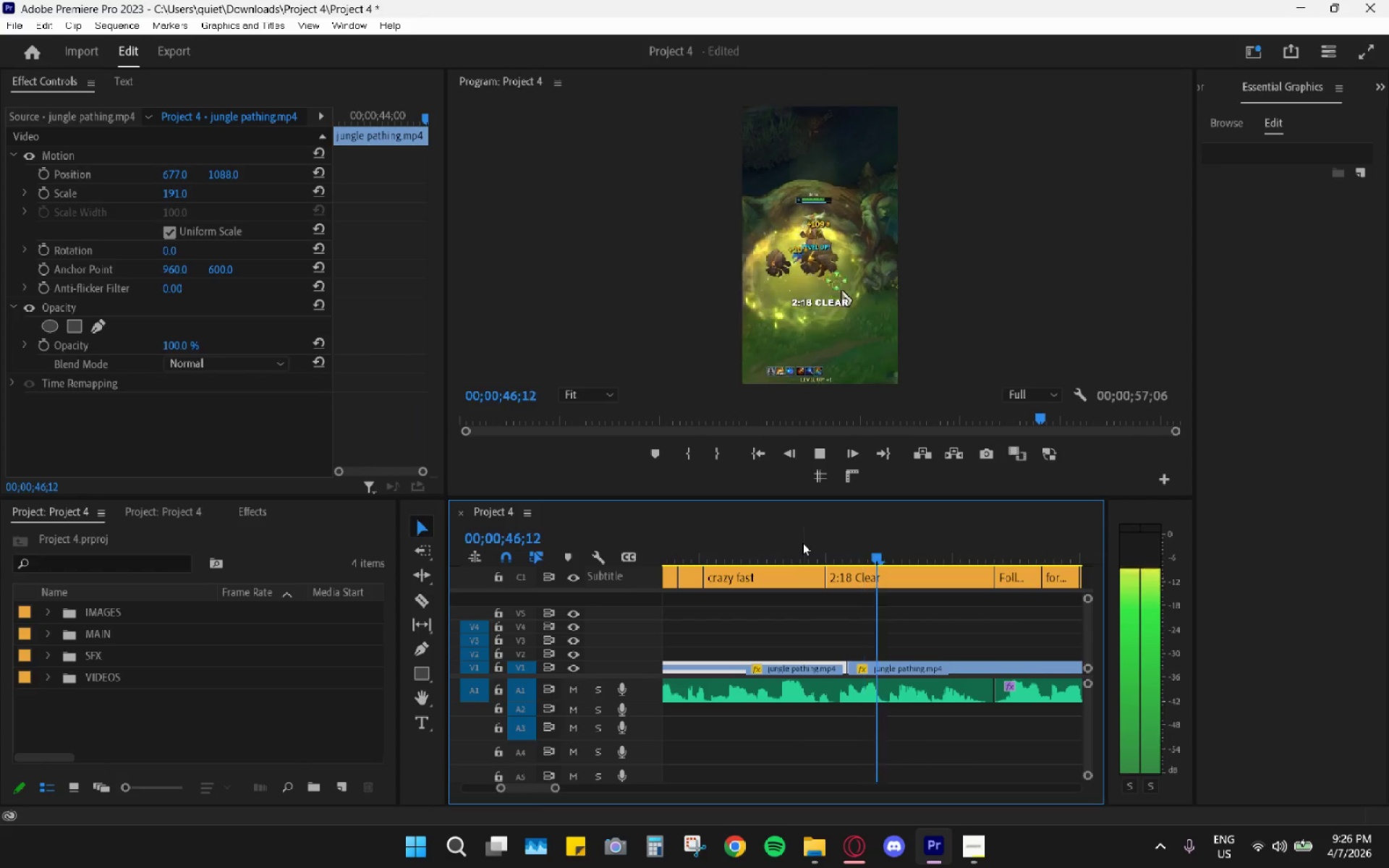 
key(Space)
 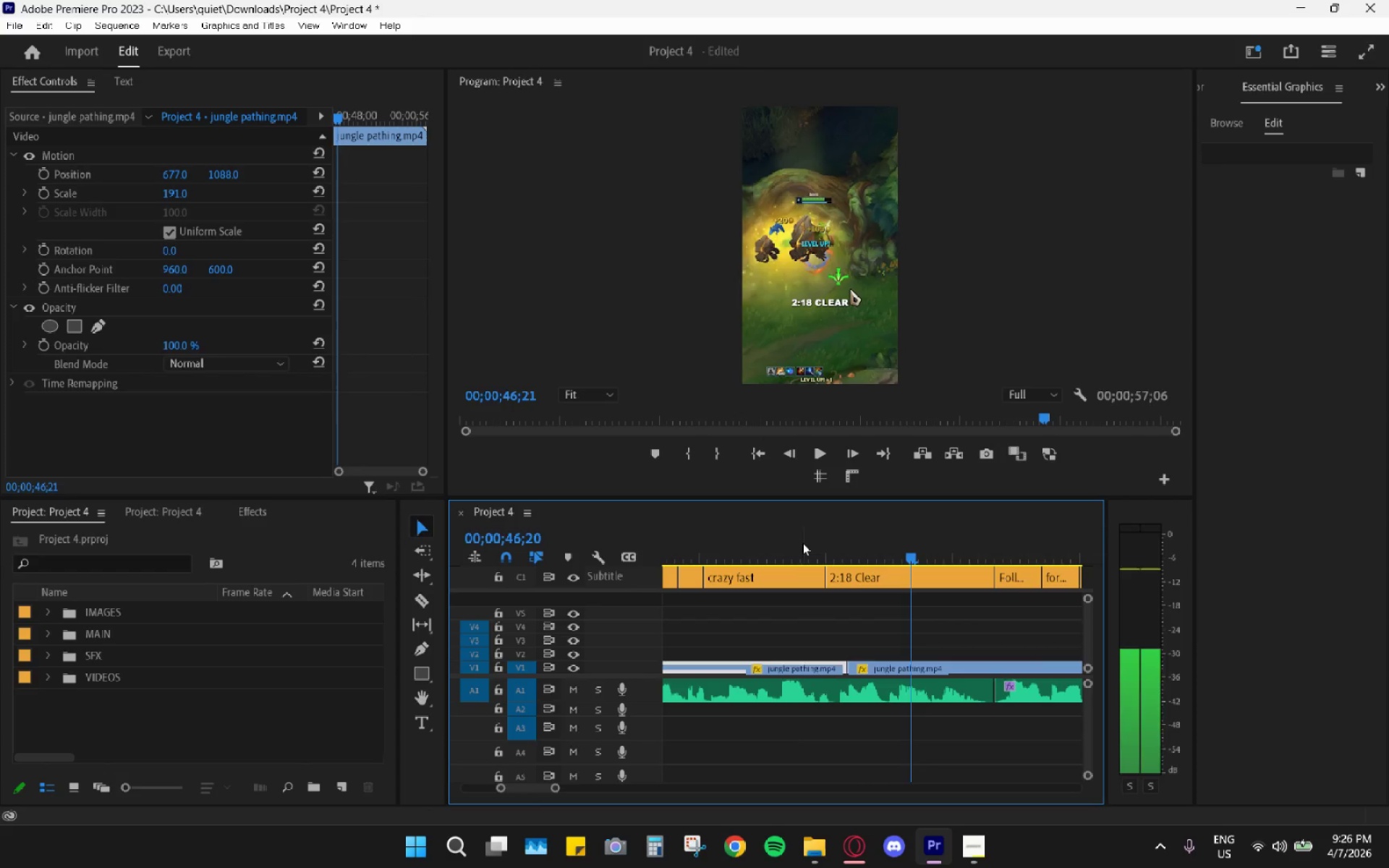 
left_click_drag(start_coordinate=[799, 541], to_coordinate=[793, 540])
 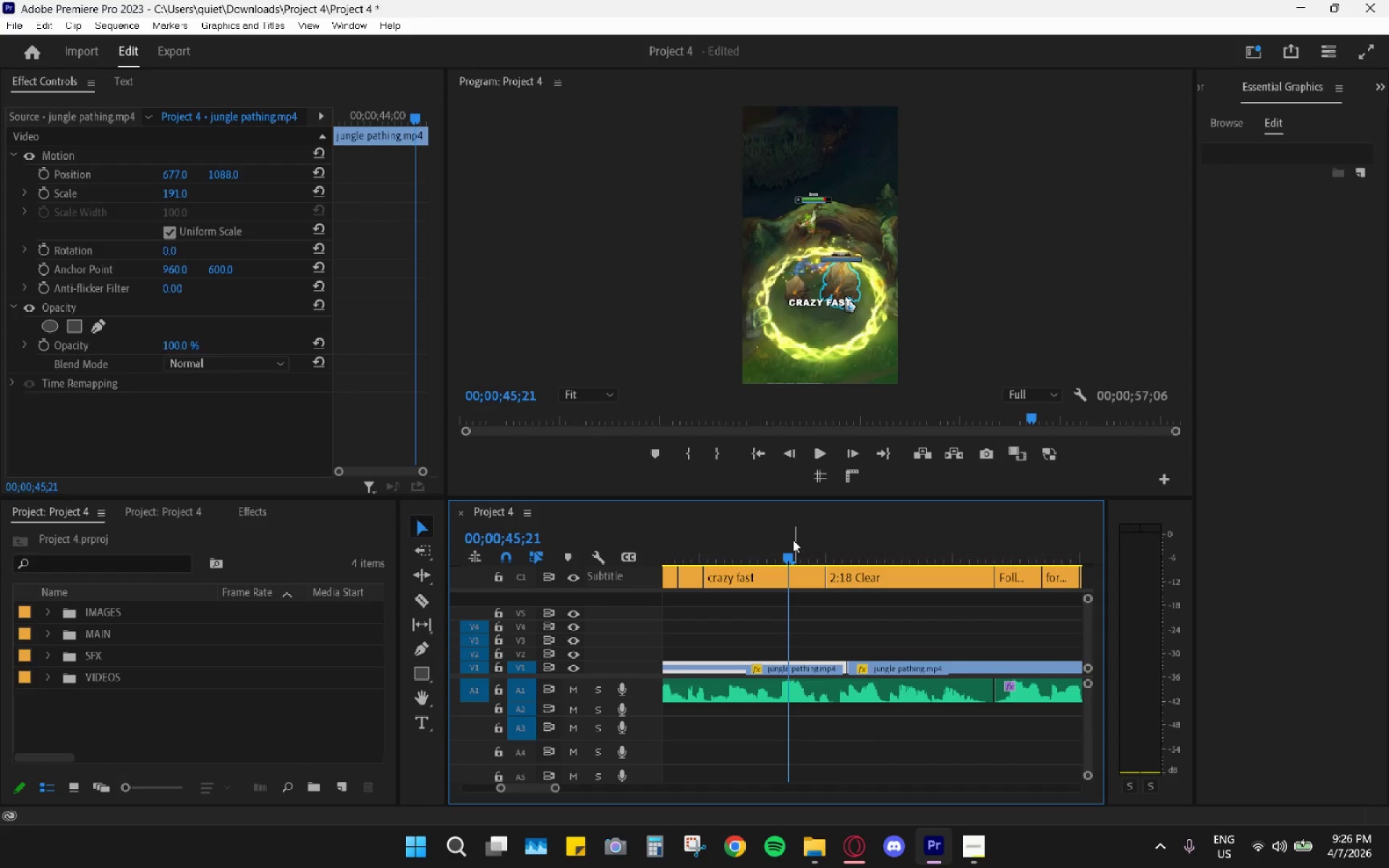 
key(Space)
 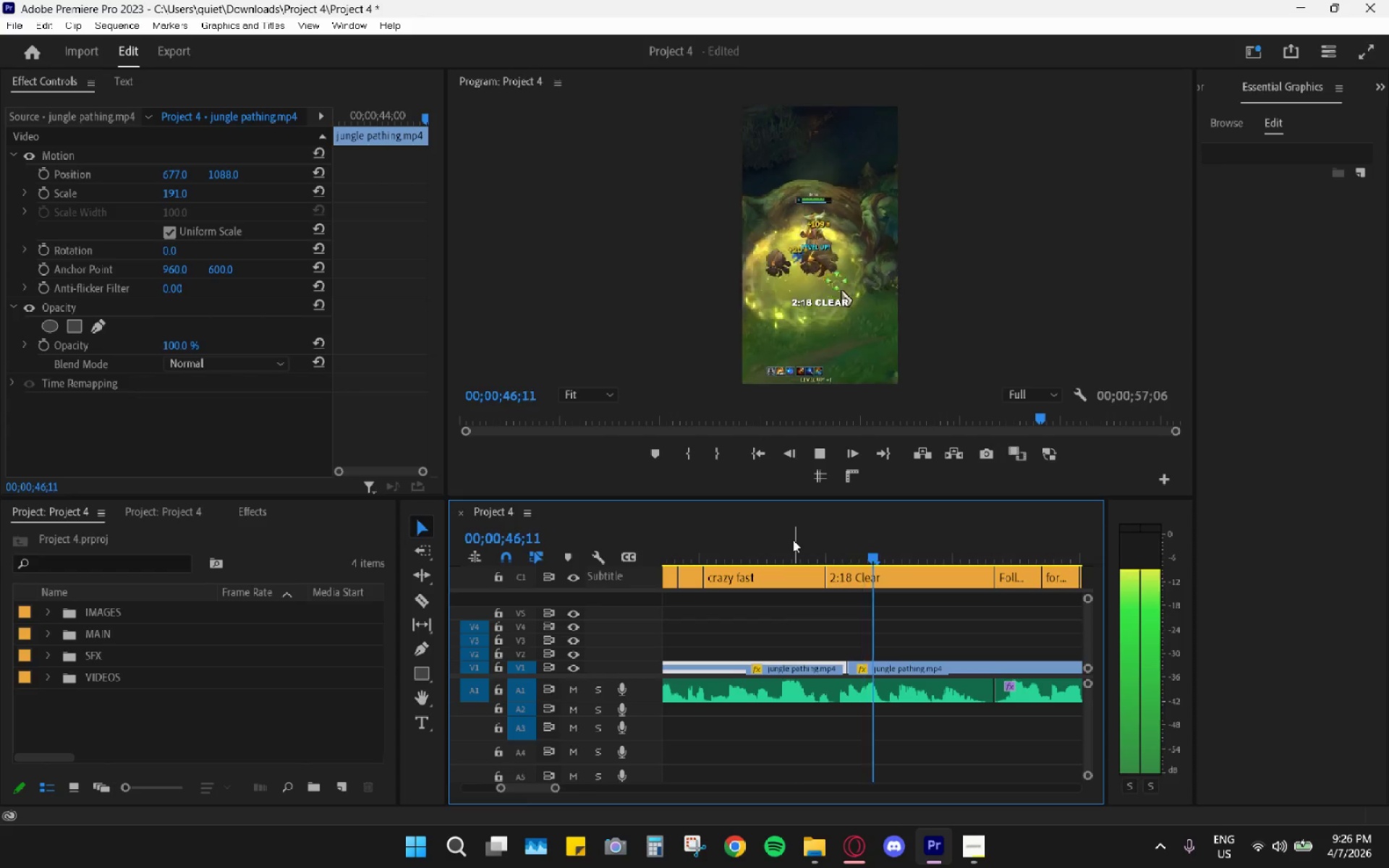 
key(Space)
 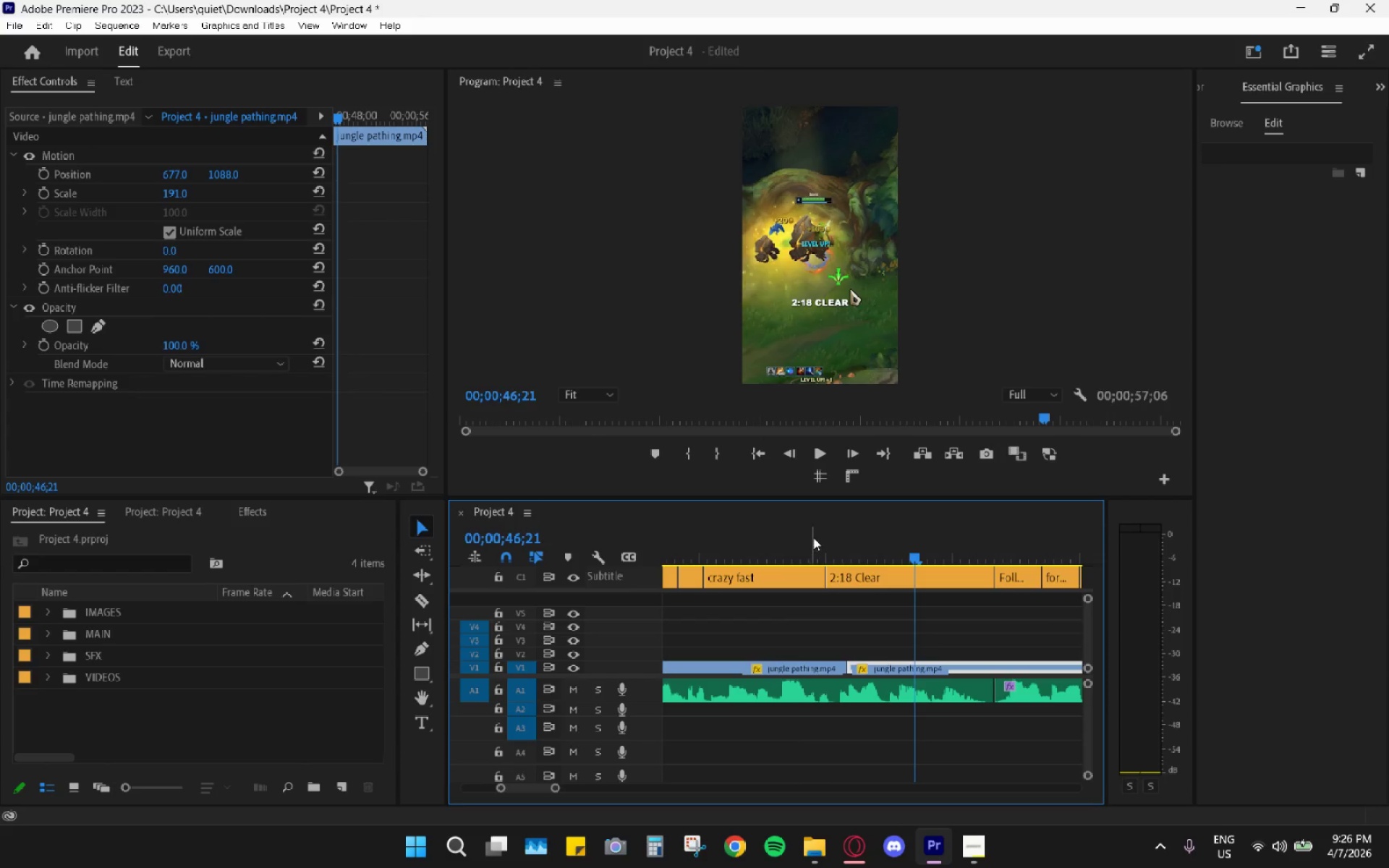 
left_click_drag(start_coordinate=[822, 536], to_coordinate=[845, 536])
 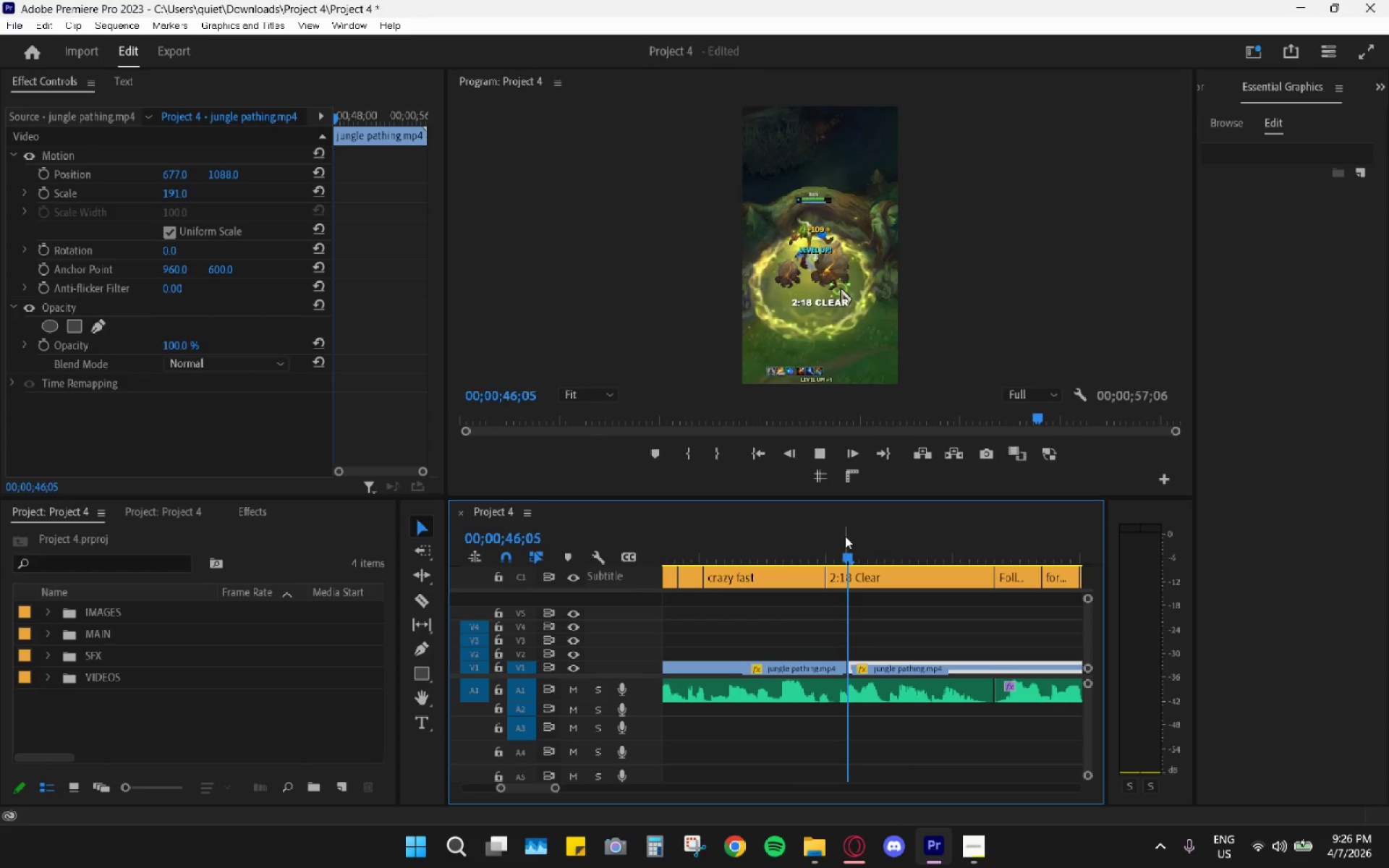 
key(Space)
 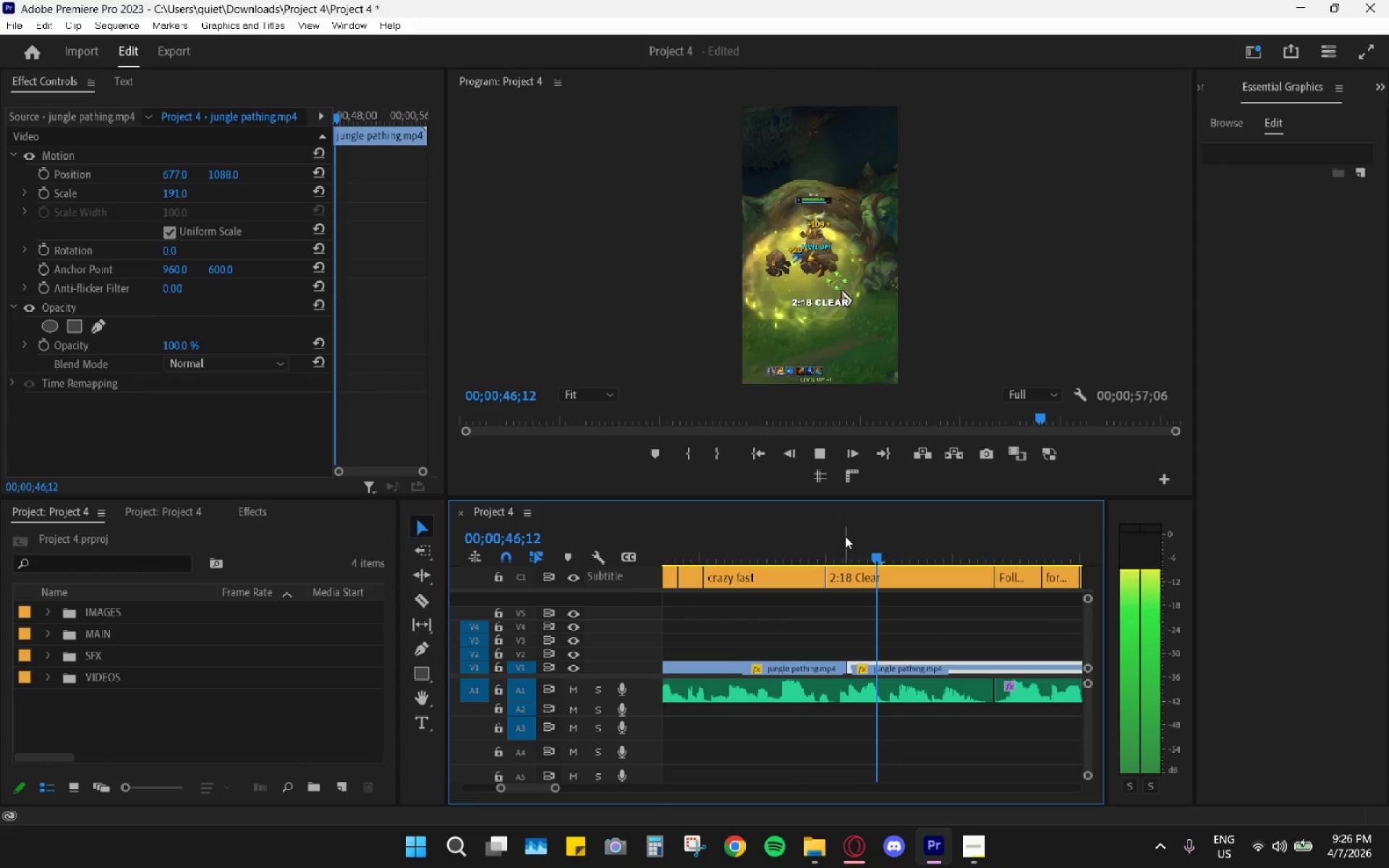 
left_click_drag(start_coordinate=[845, 536], to_coordinate=[833, 534])
 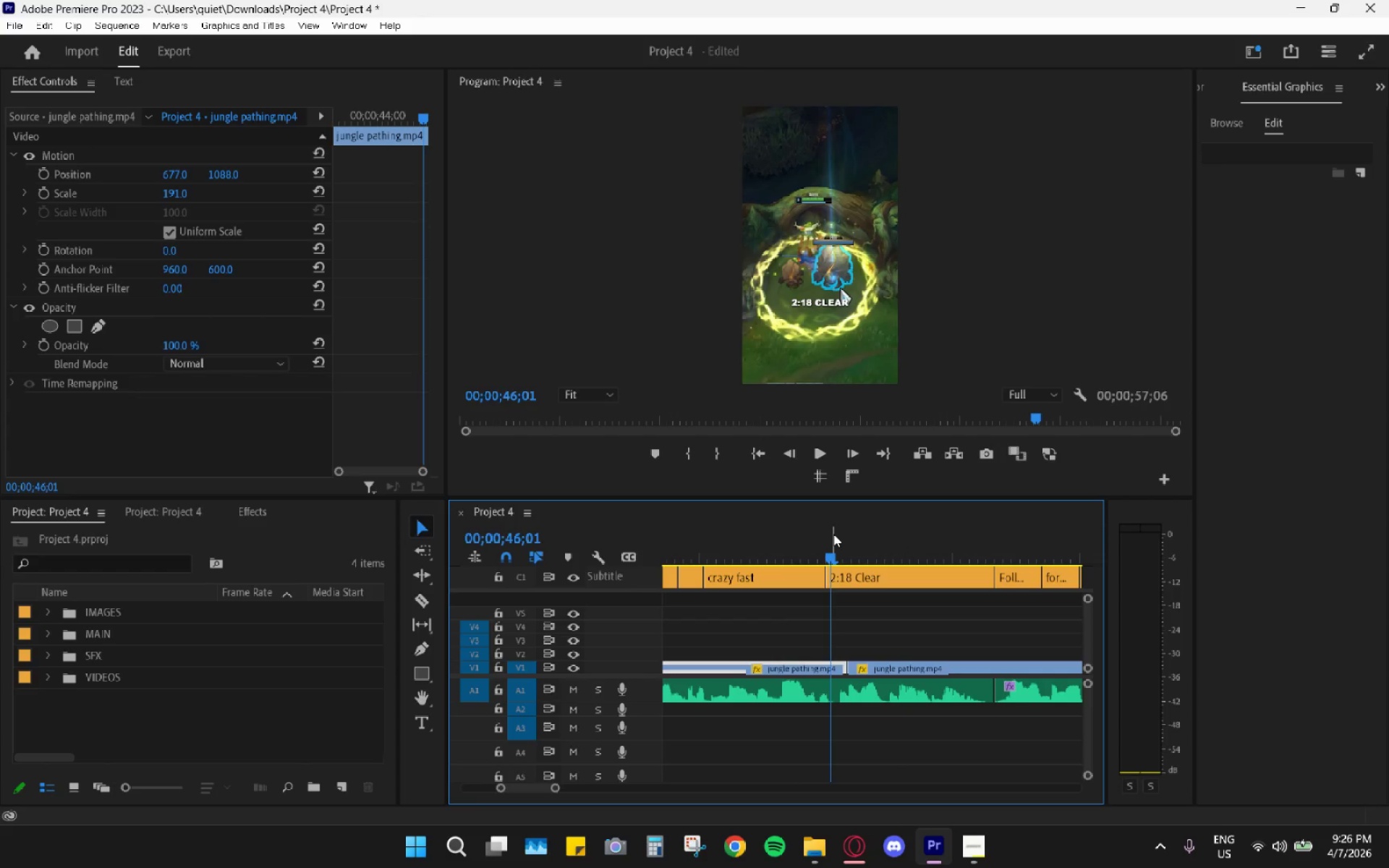 
key(Space)
 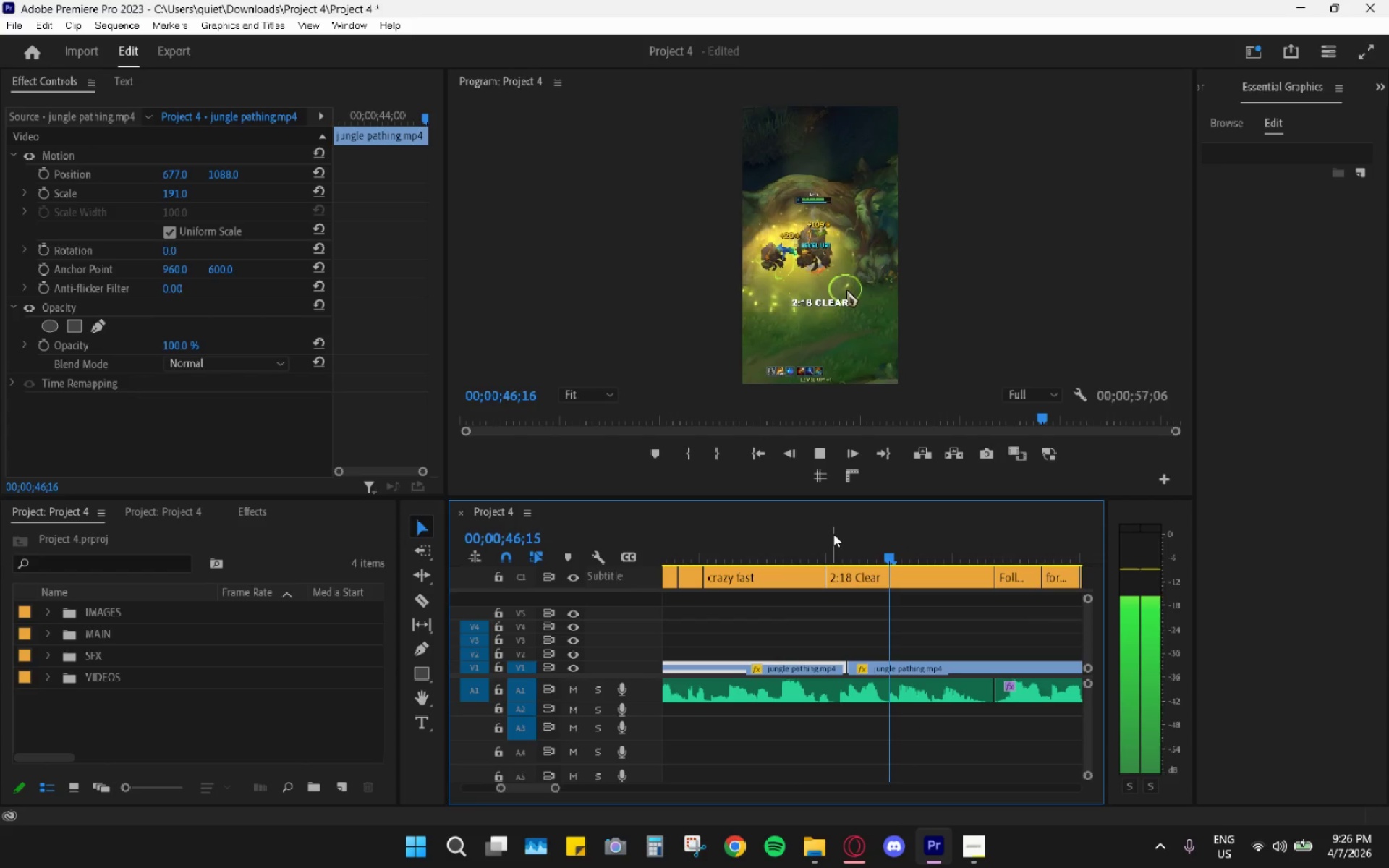 
left_click_drag(start_coordinate=[833, 534], to_coordinate=[804, 536])
 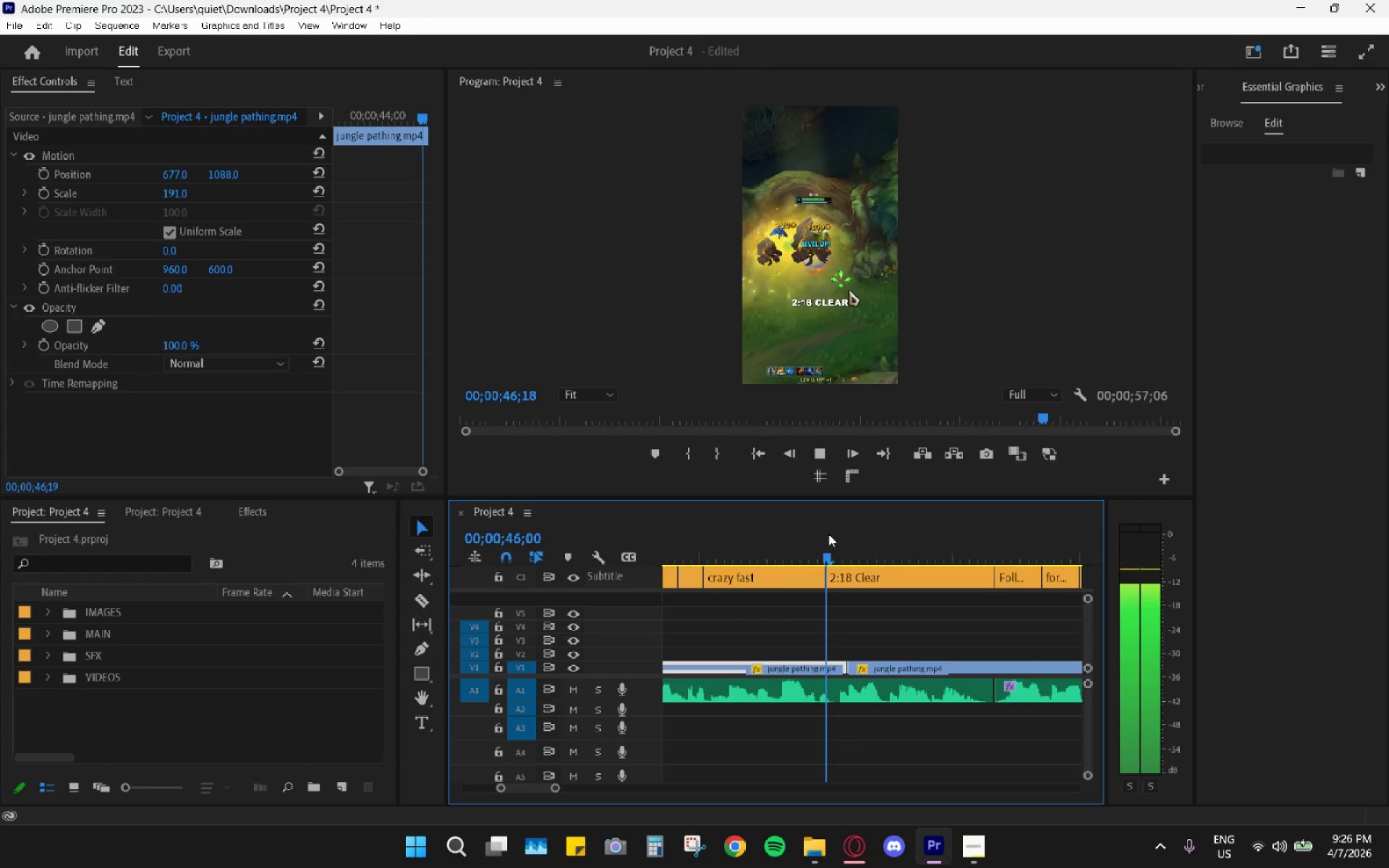 
key(Space)
 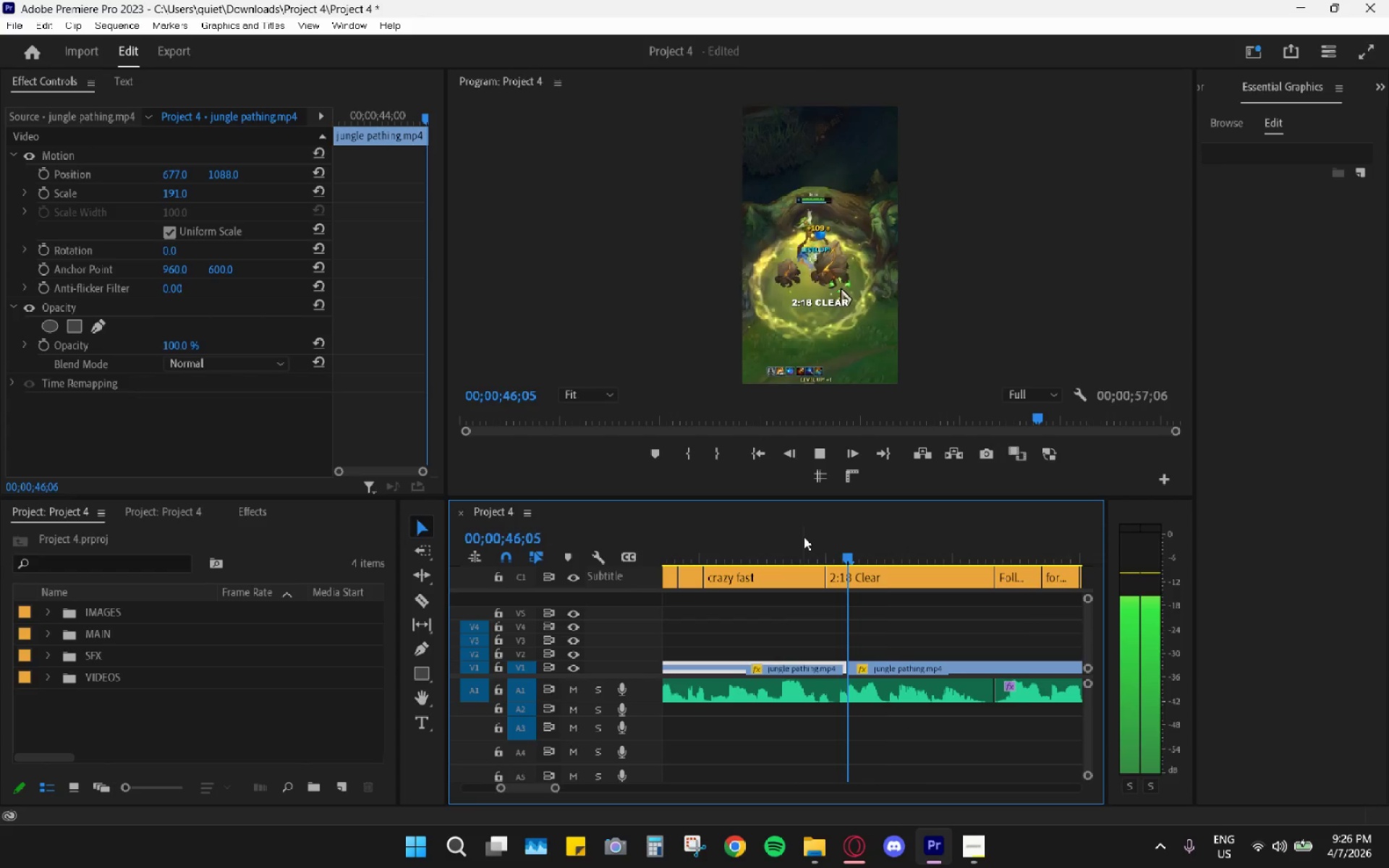 
key(Space)
 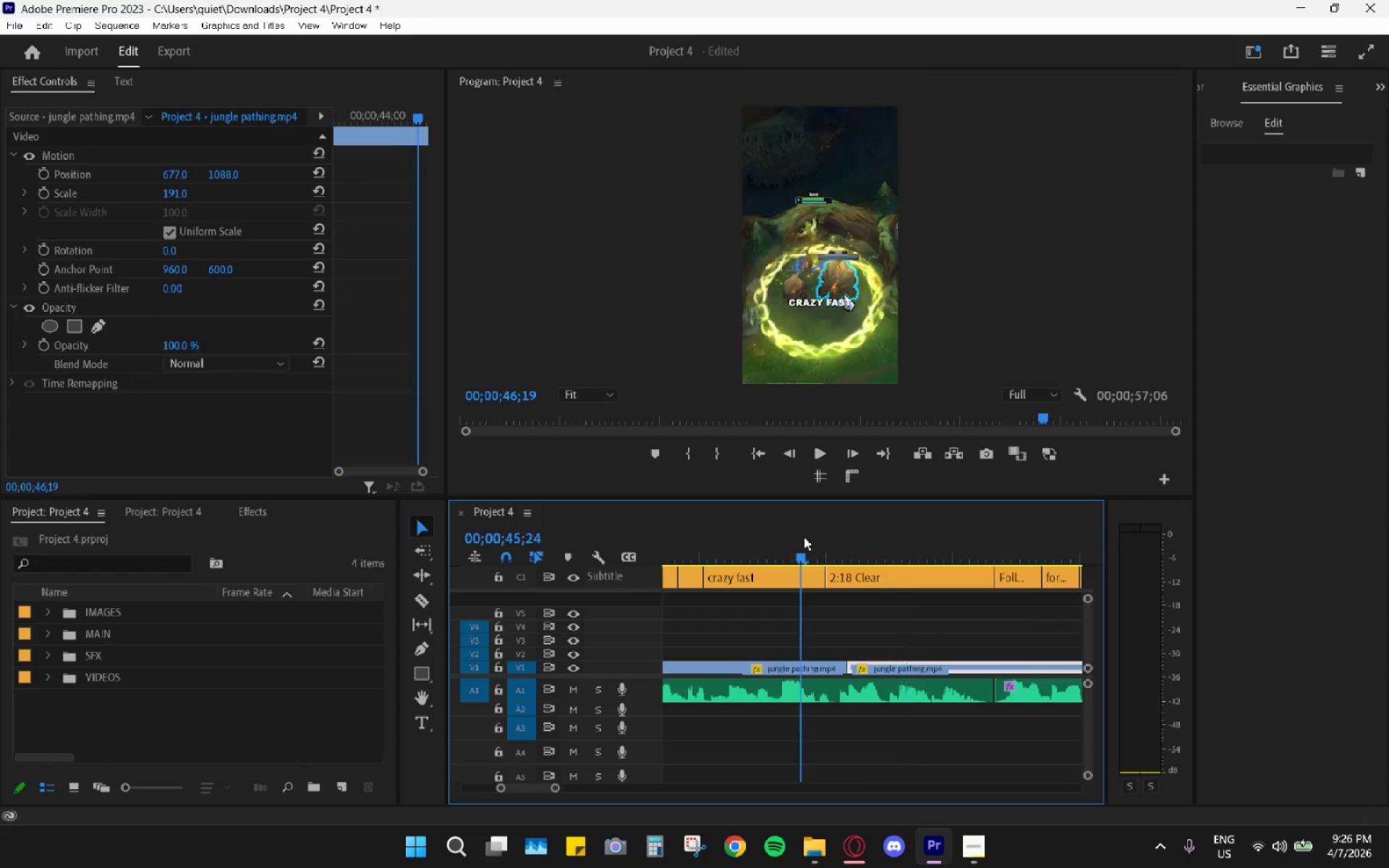 
left_click_drag(start_coordinate=[804, 537], to_coordinate=[838, 550])
 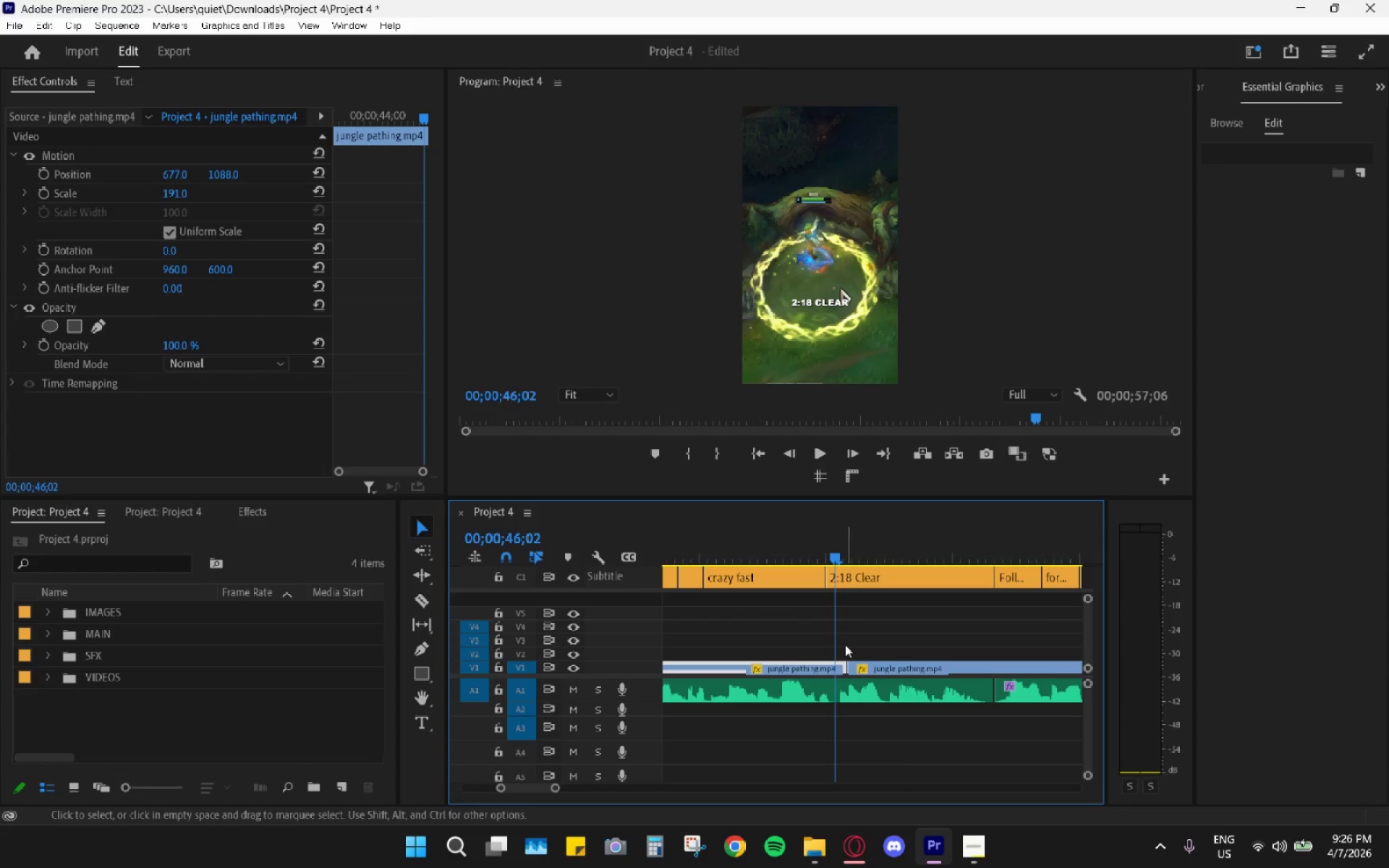 
key(C)
 